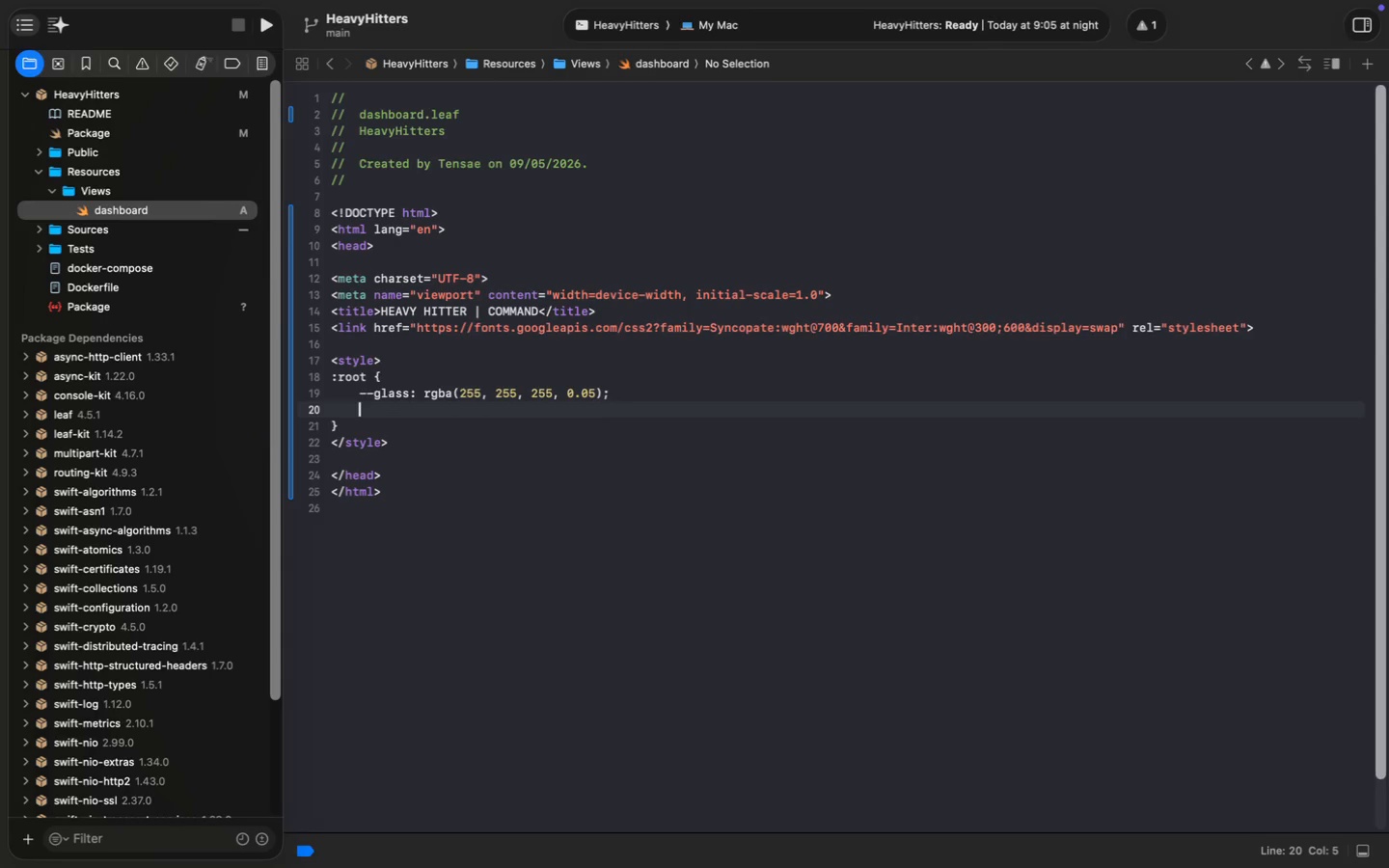 
type(--border: rgba(255, 255, 25,,)
key(Backspace)
key(Backspace)
type(5, 0.1)
 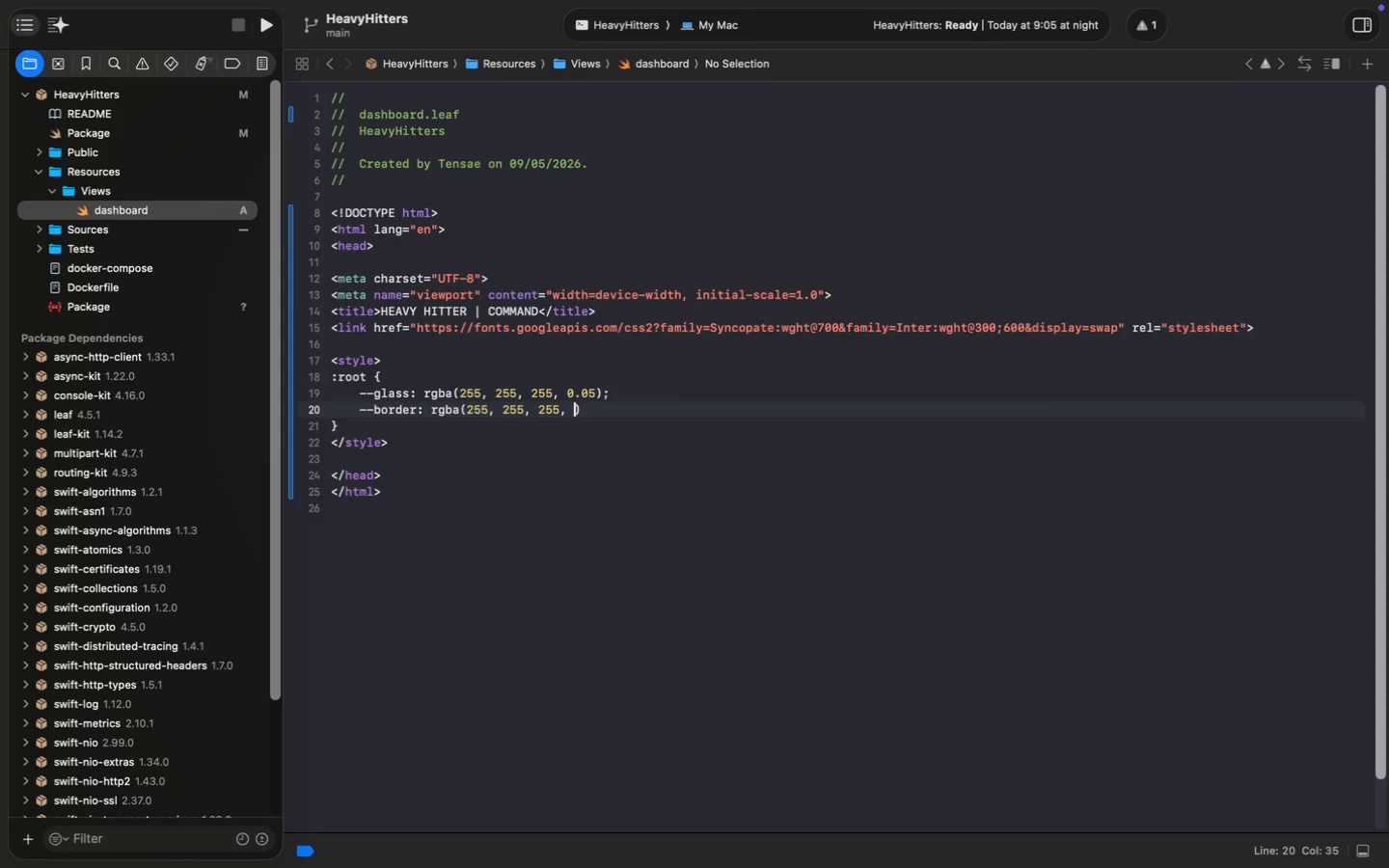 
 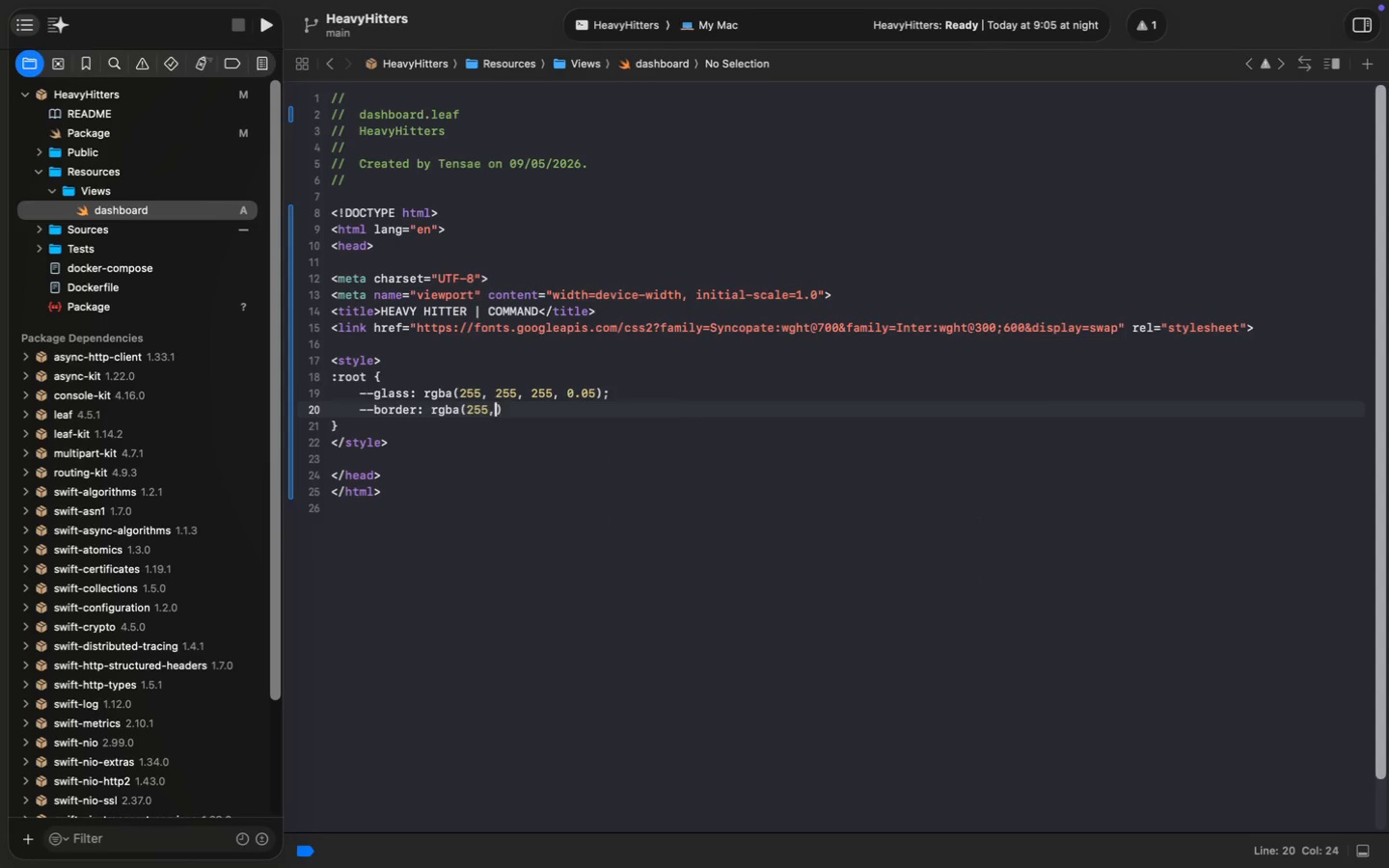 
key(ArrowRight)
 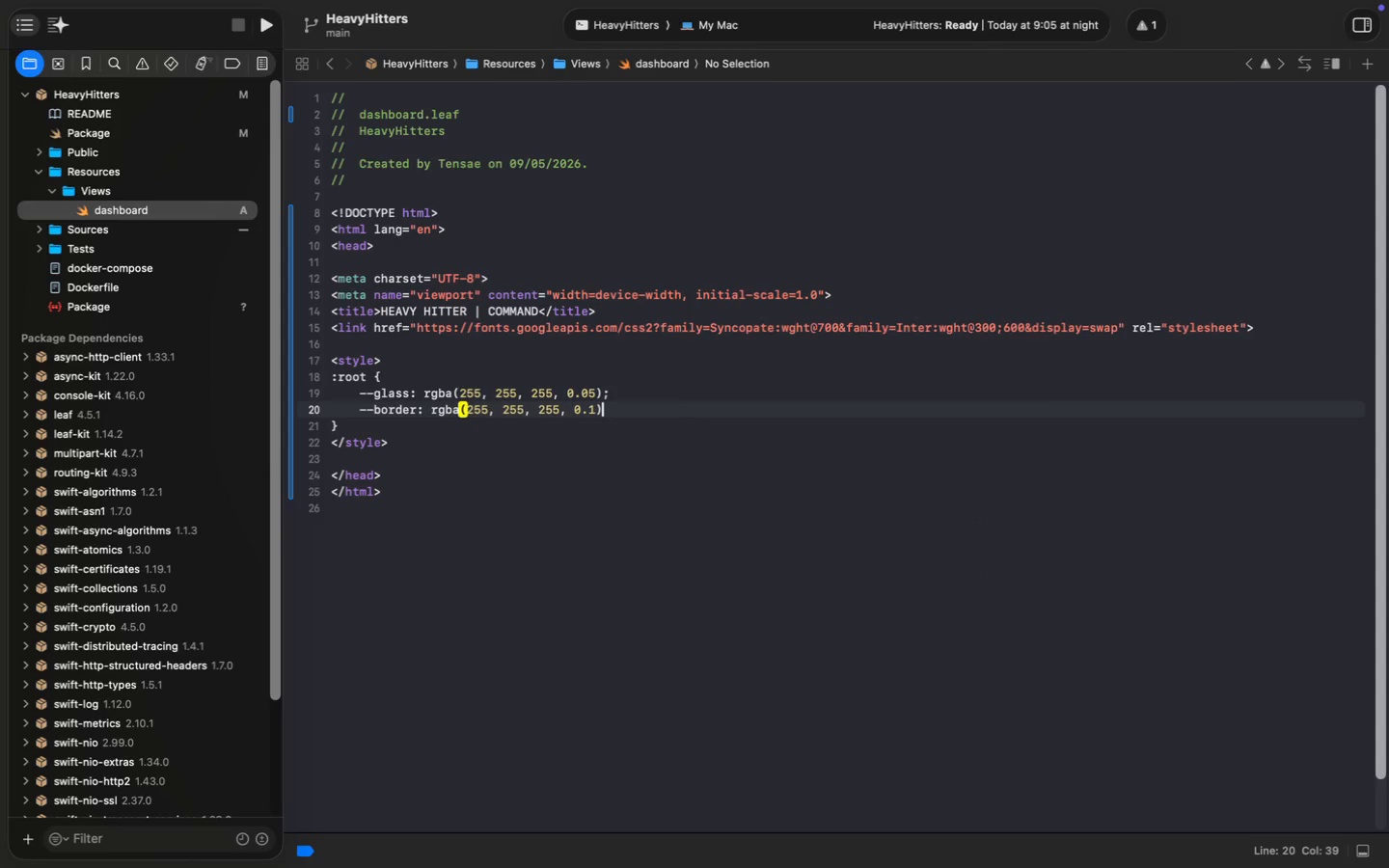 
key(Semicolon)
 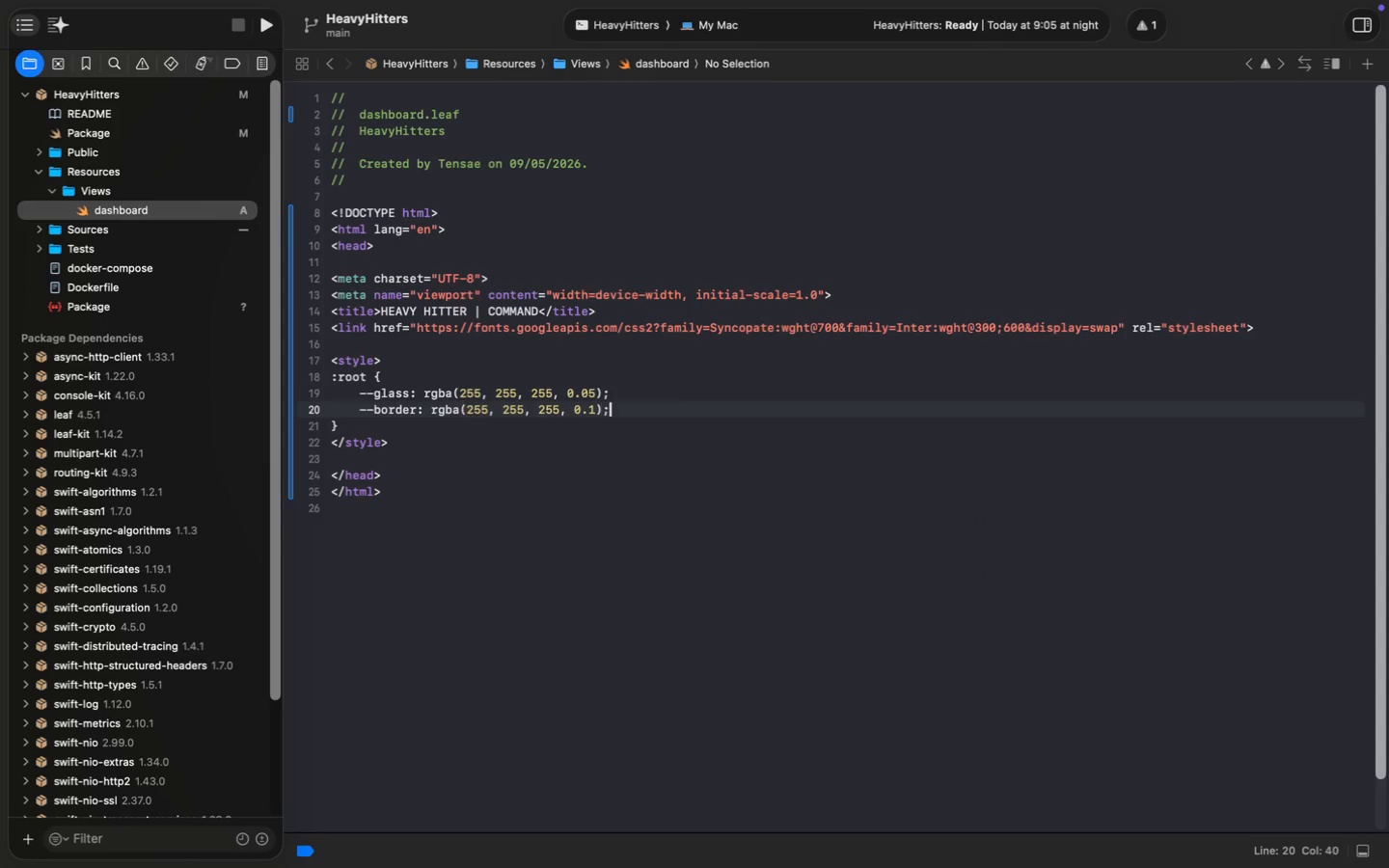 
key(Enter)
 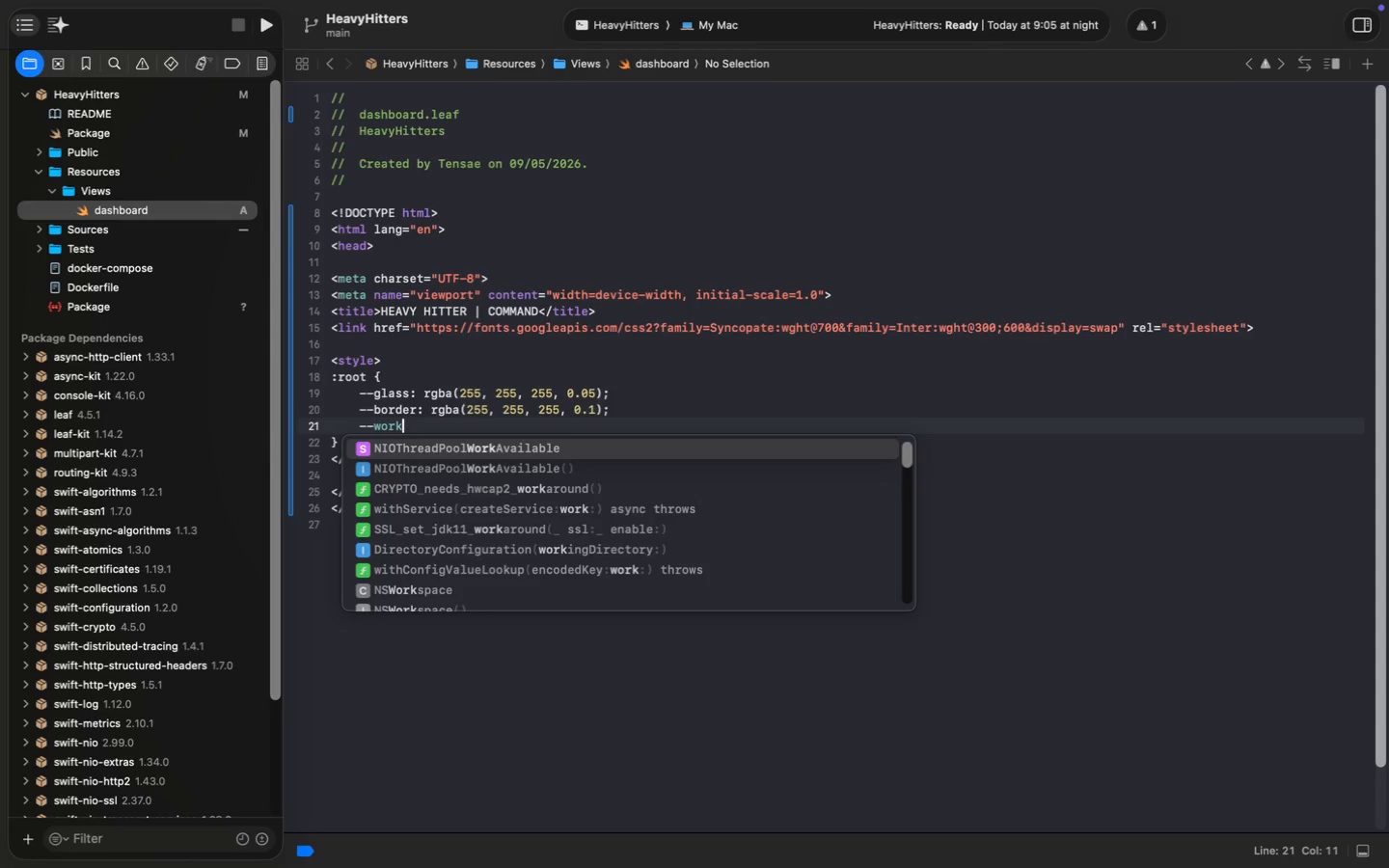 
type(--work-neon: #00ff88;)
 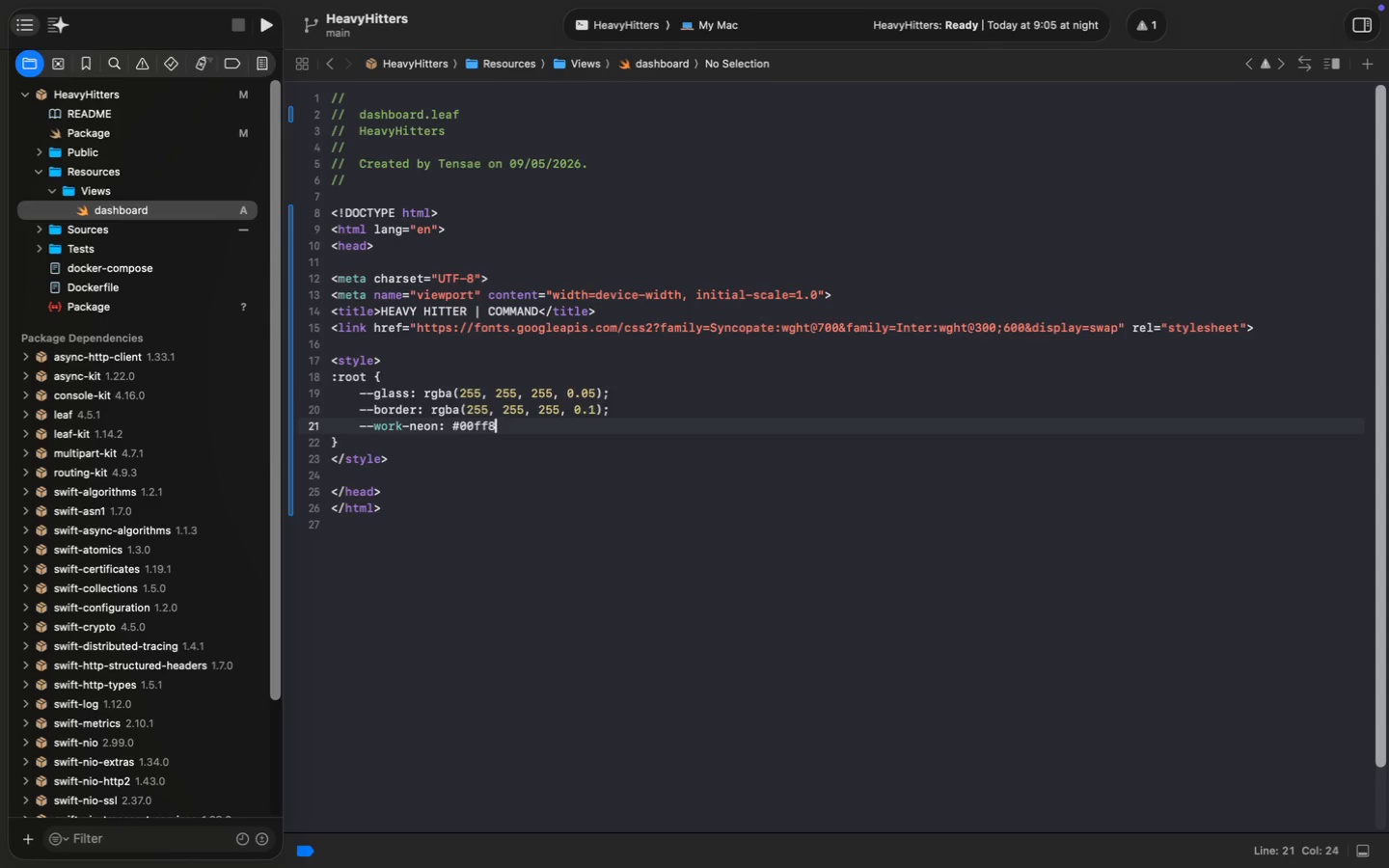 
 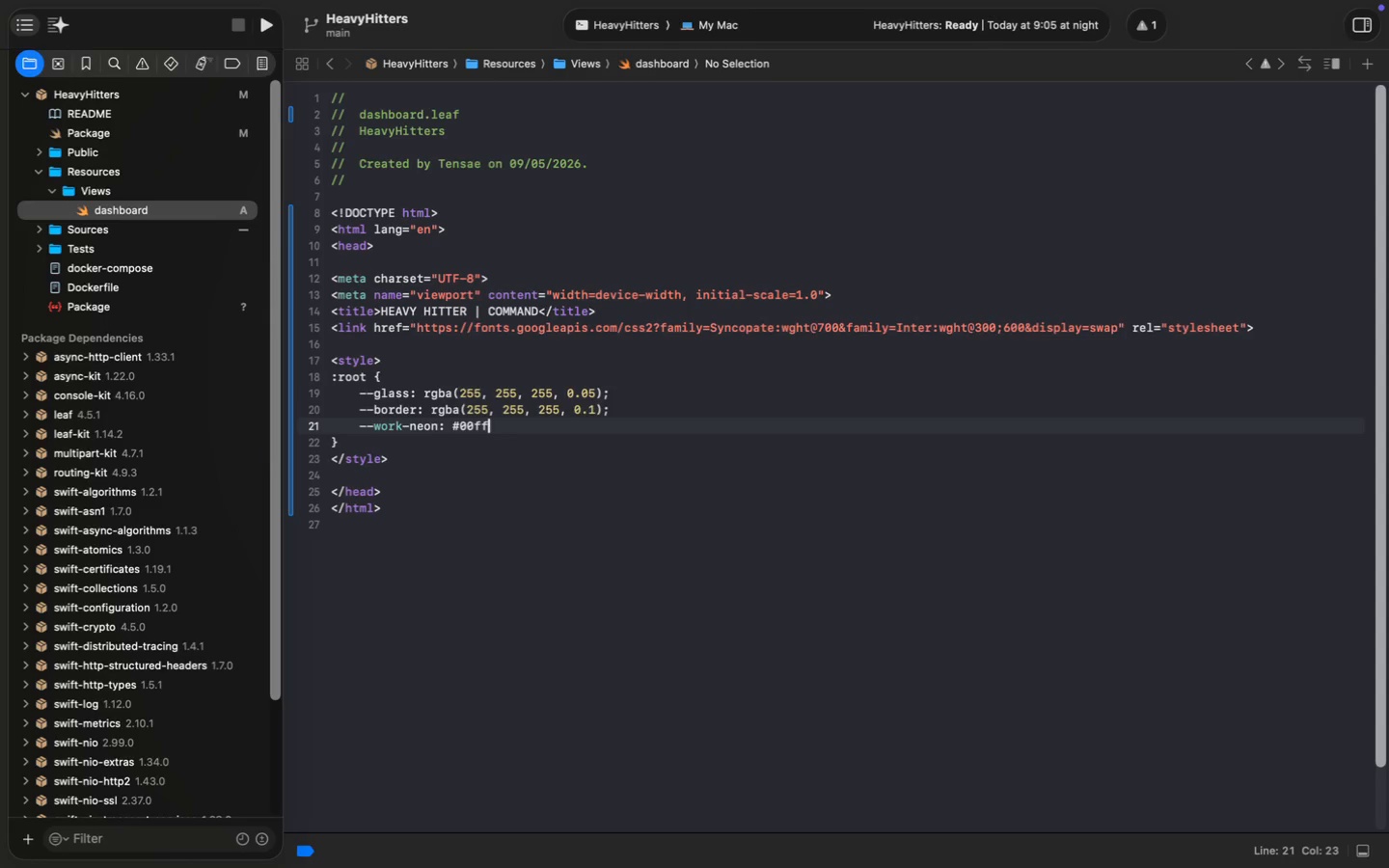 
key(Enter)
 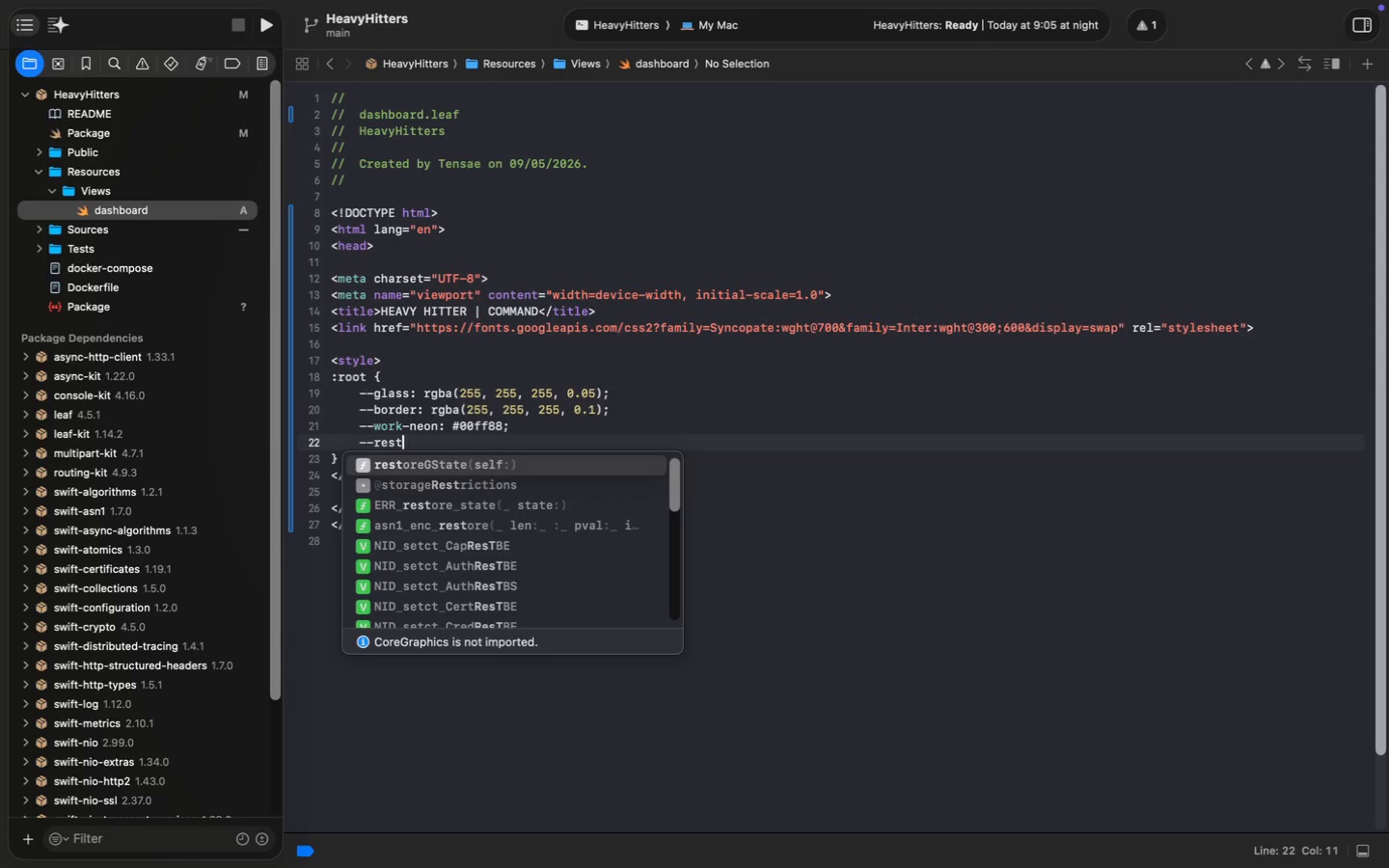 
type(--rest-neon: $$)
key(Backspace)
key(Backspace)
type(#)
 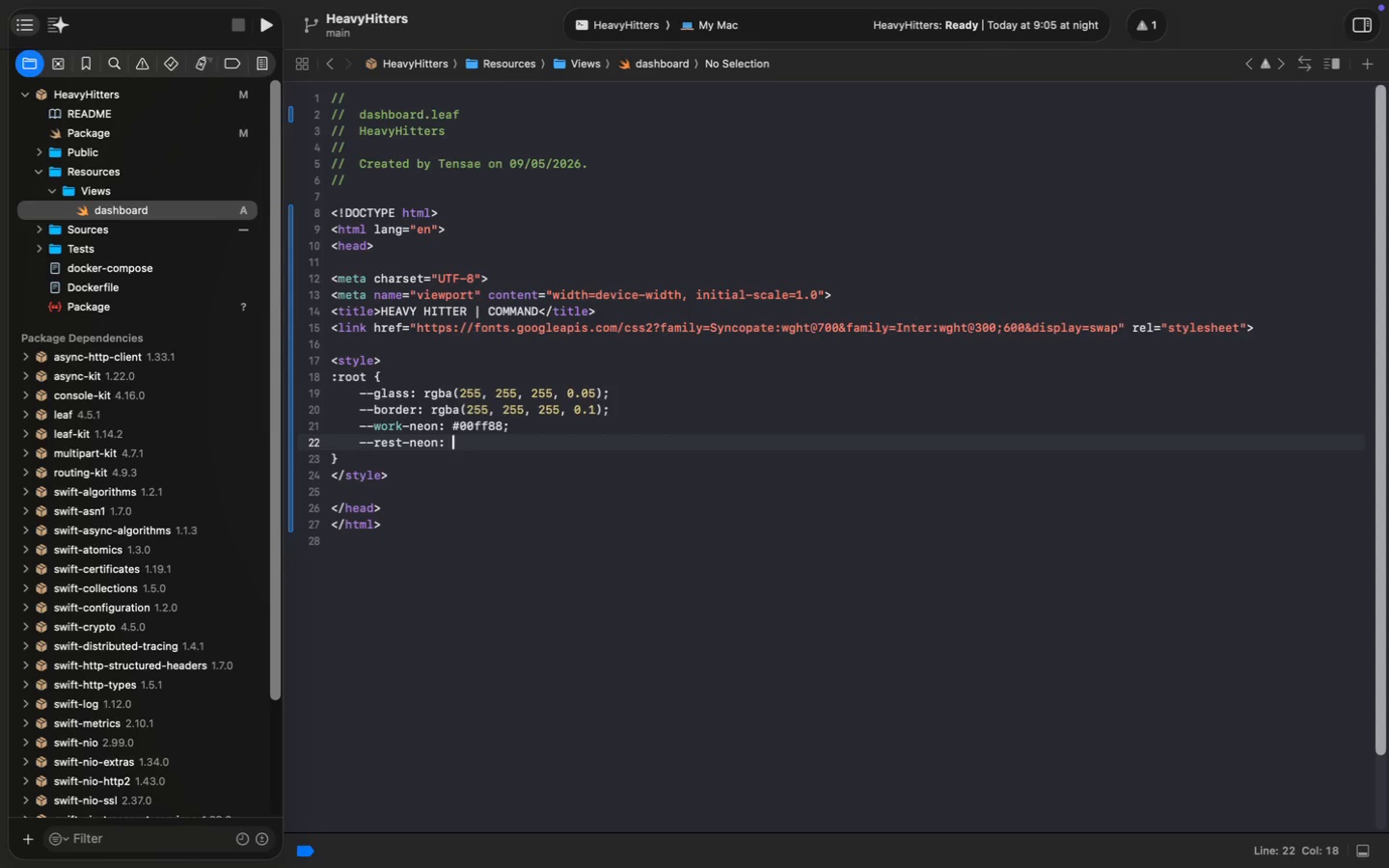 
type(ff3d)
 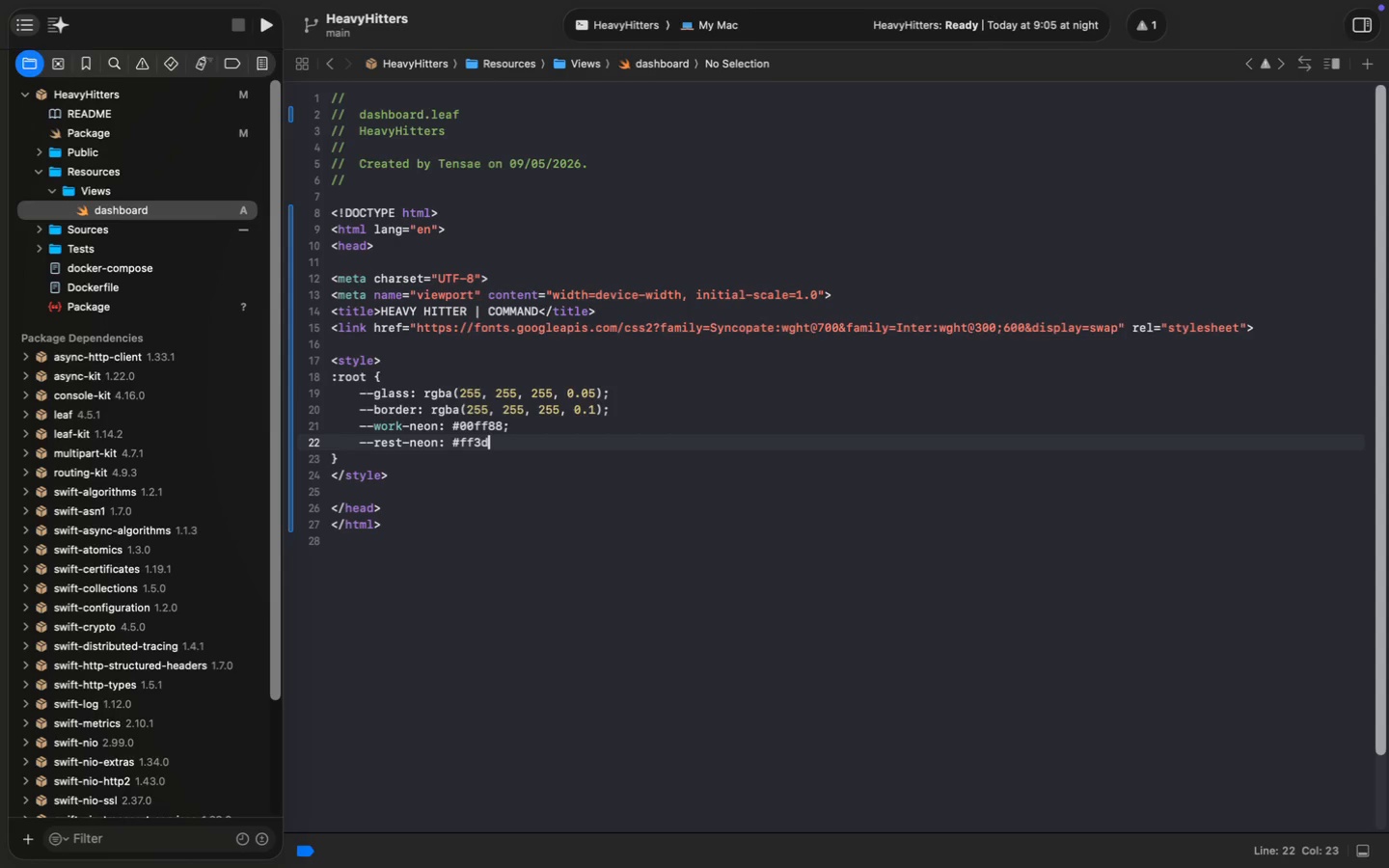 
type(3d;)
 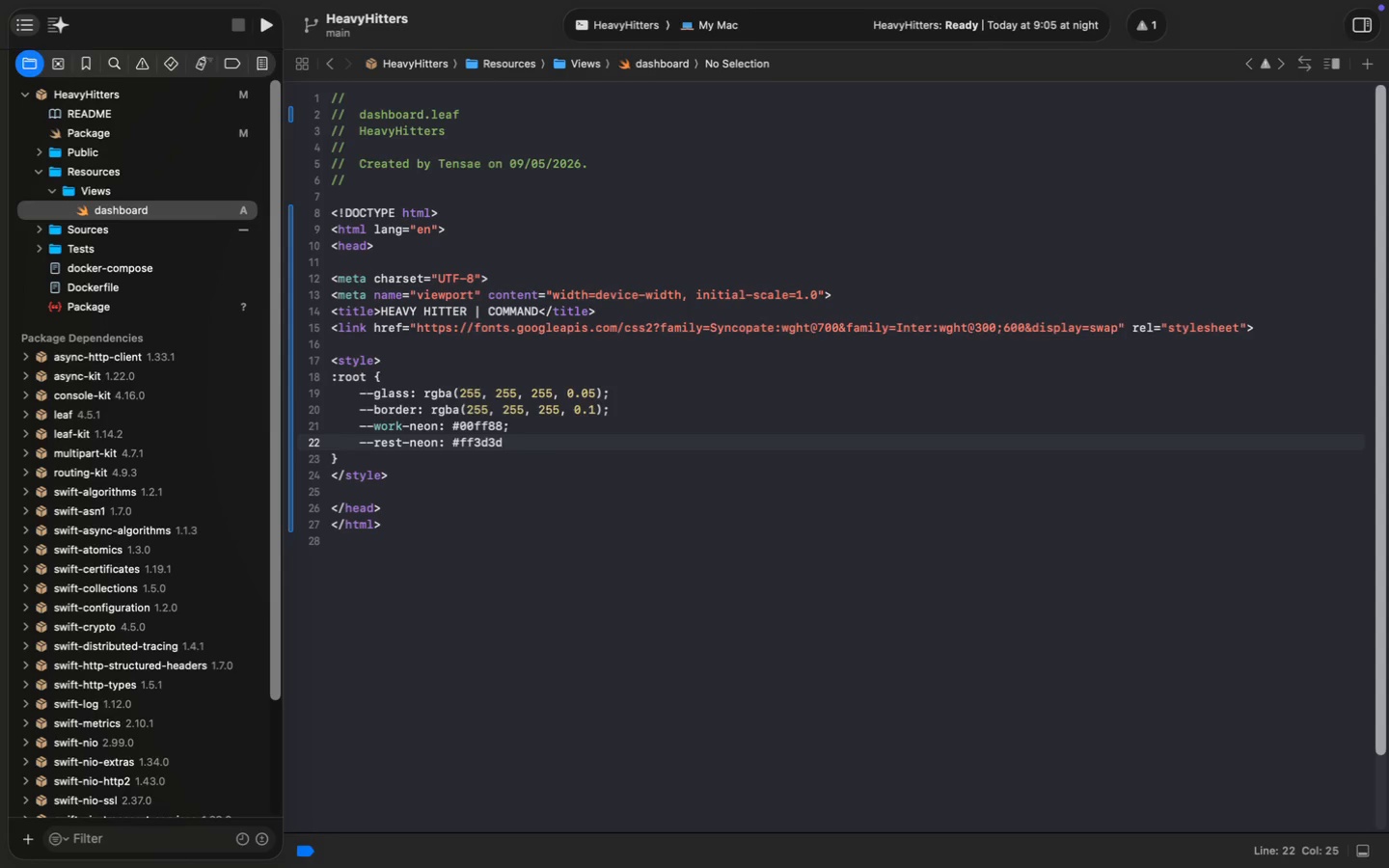 
key(Enter)
 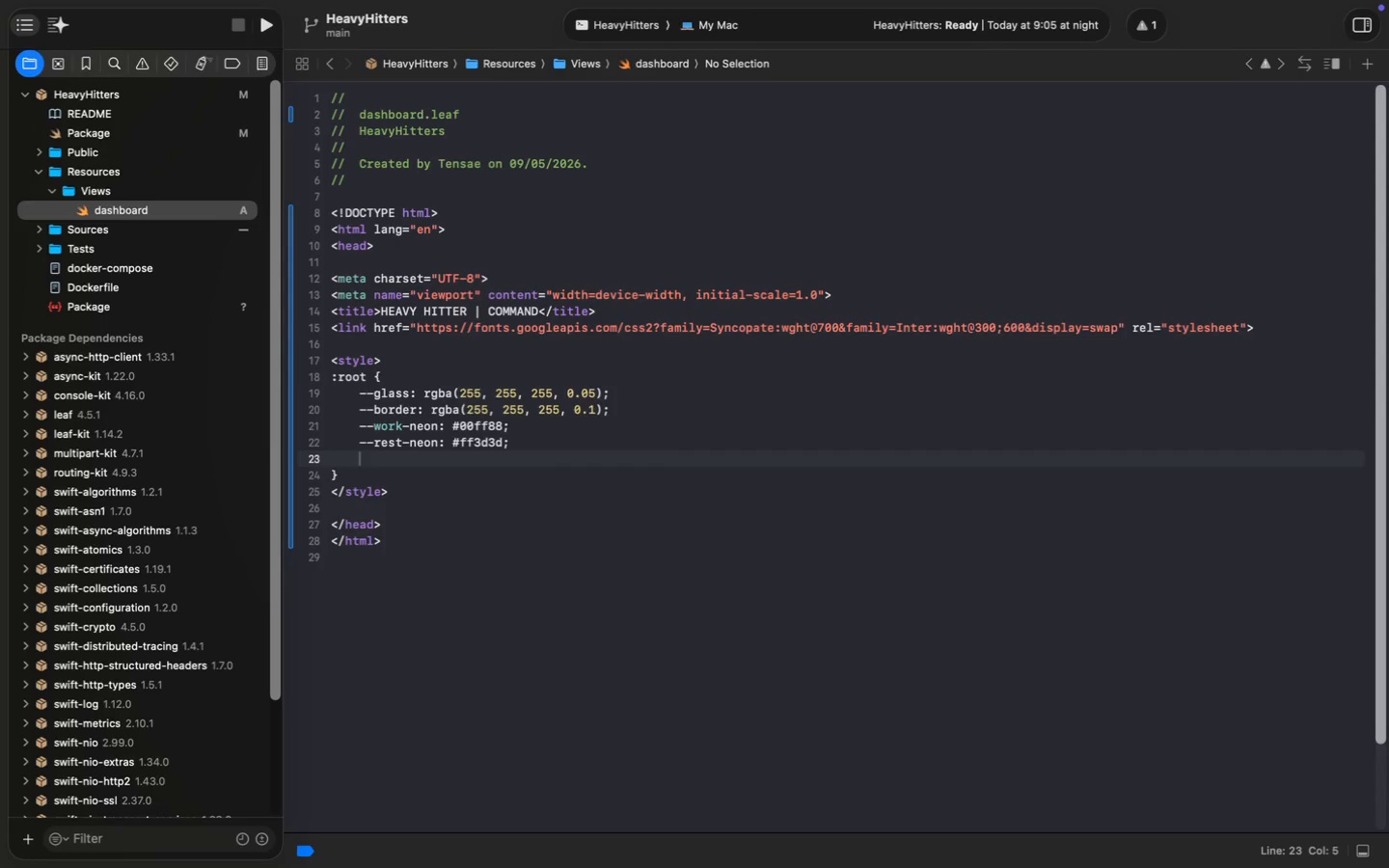 
key(Minus)
 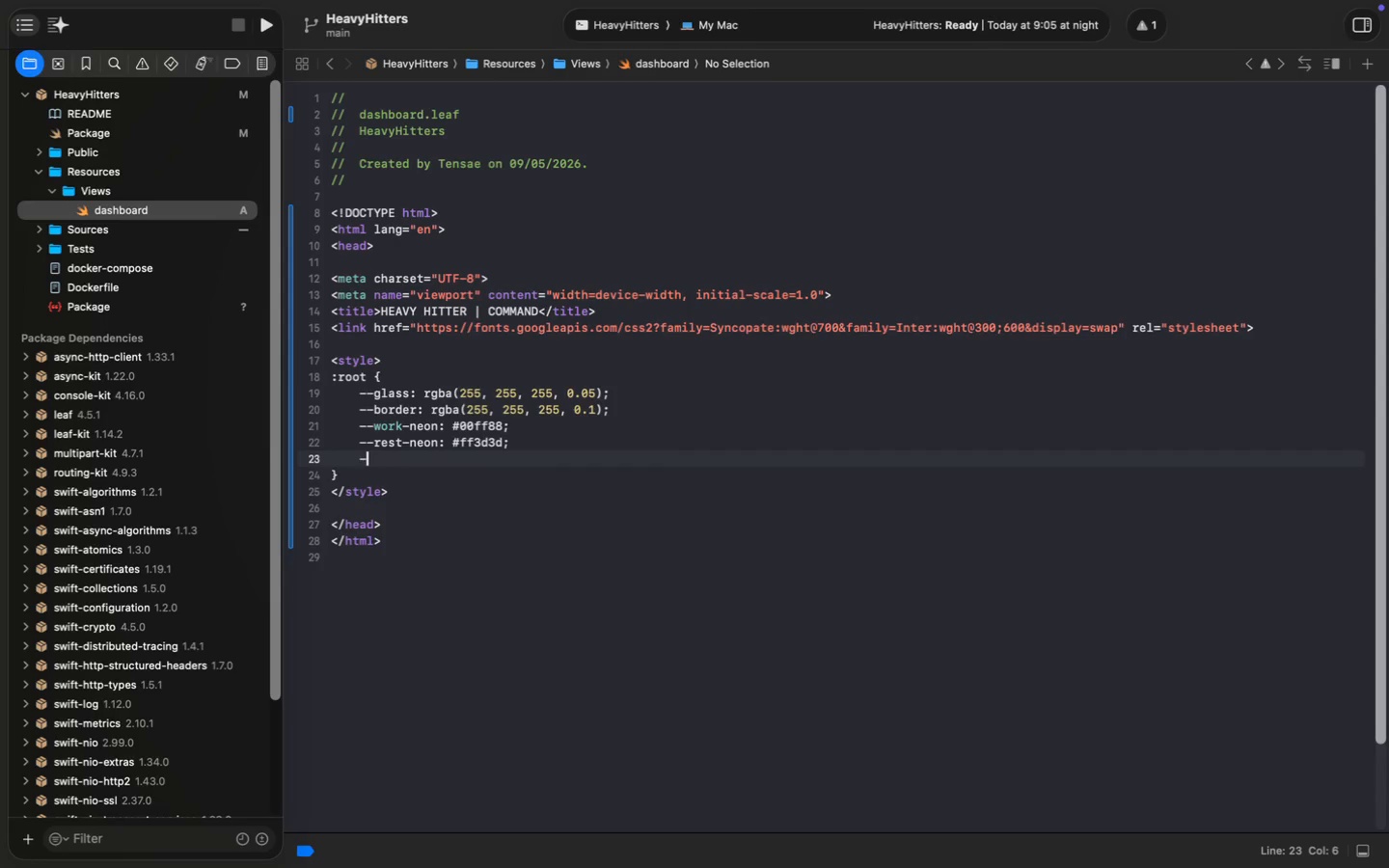 
key(Minus)
 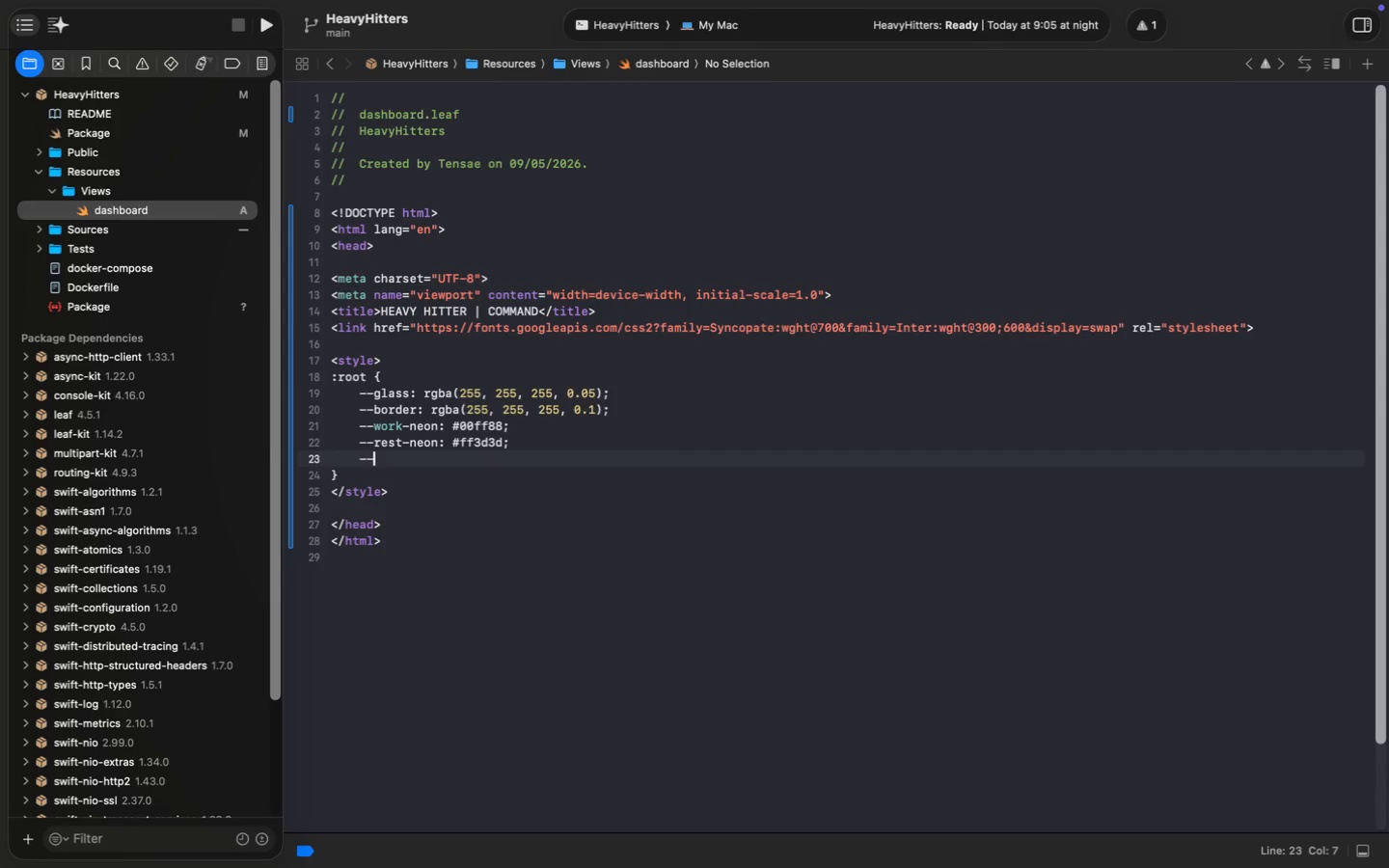 
type(bg-base: #0a0a0c;)
 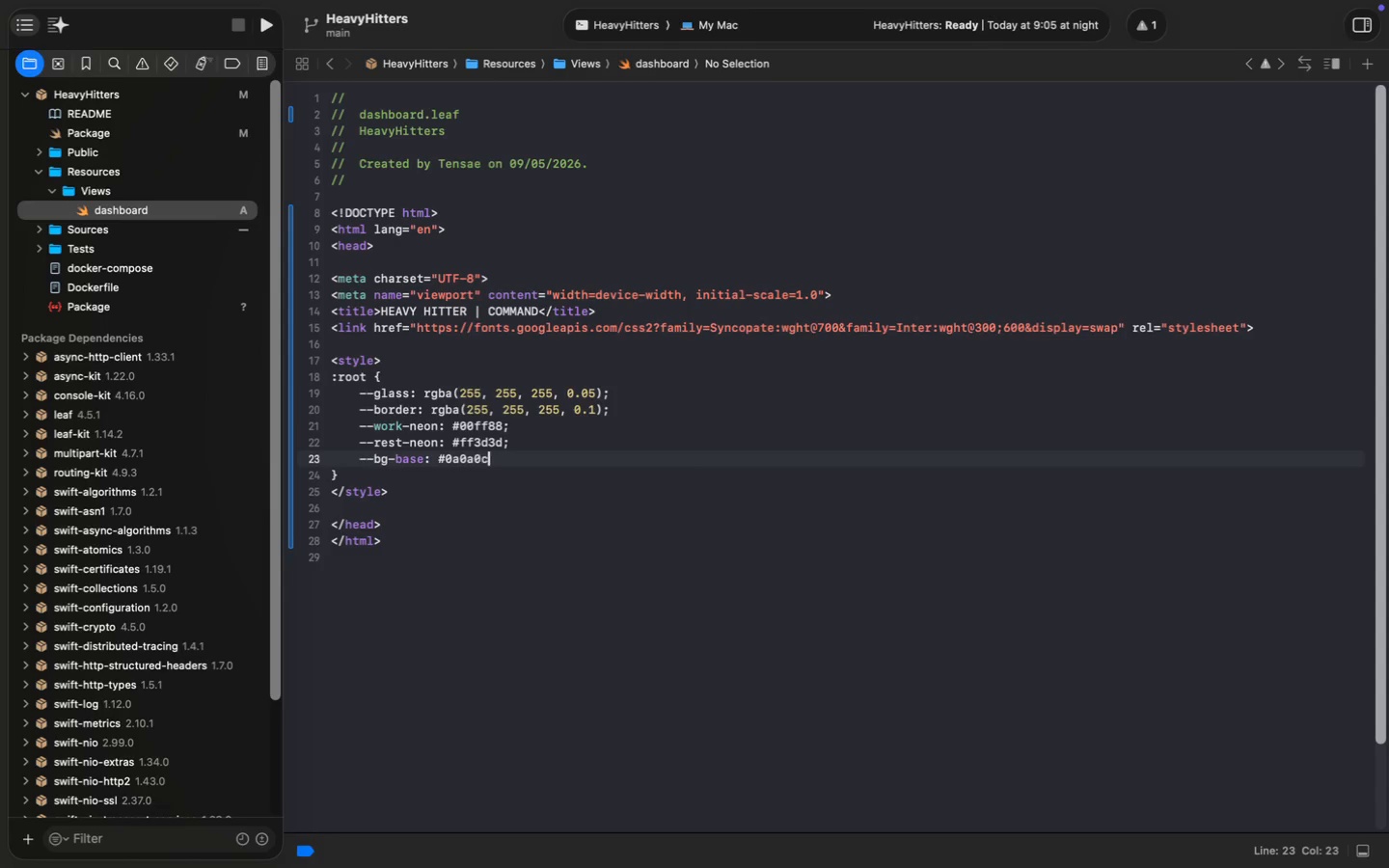 
key(ArrowDown)
 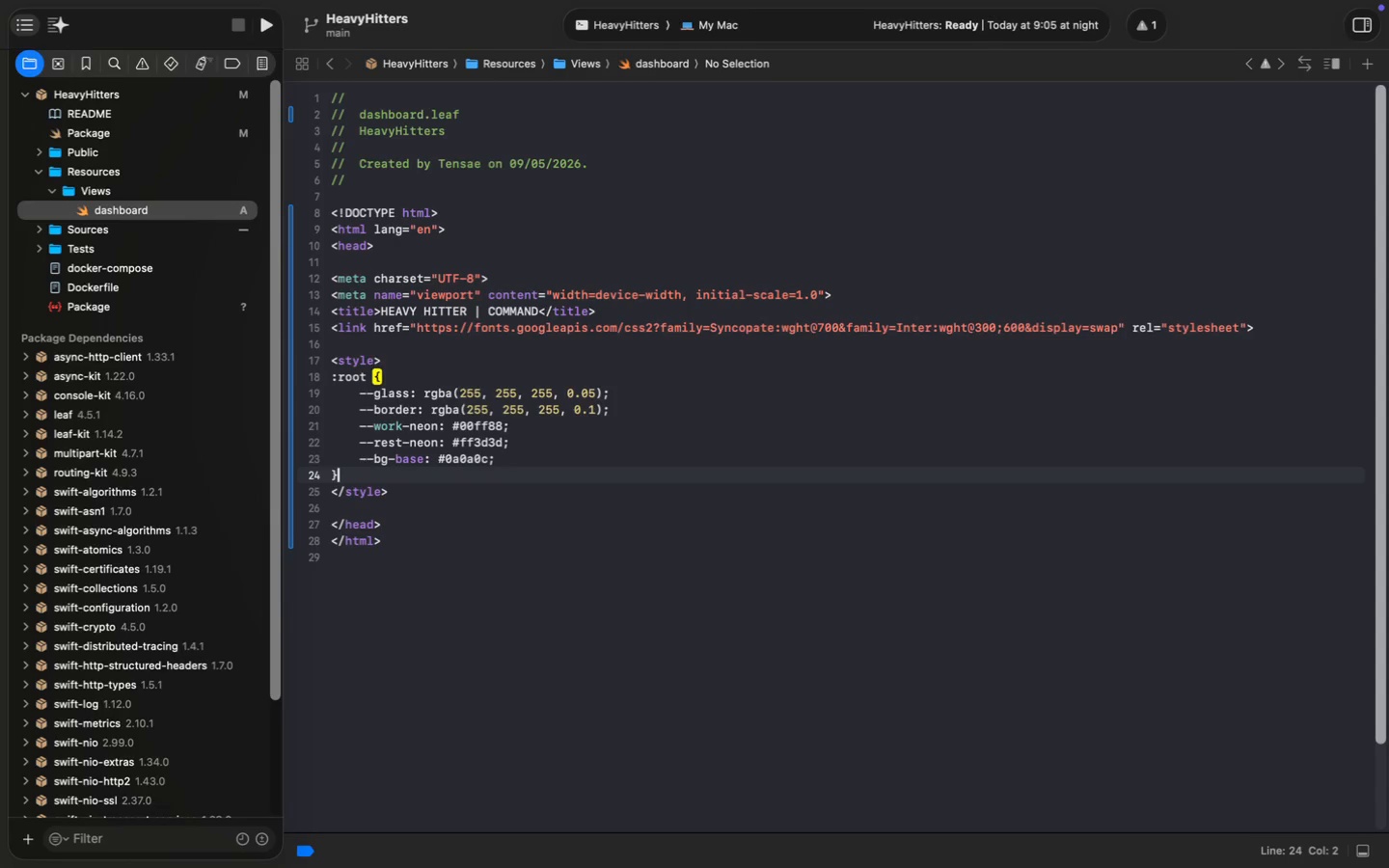 
key(Enter)
 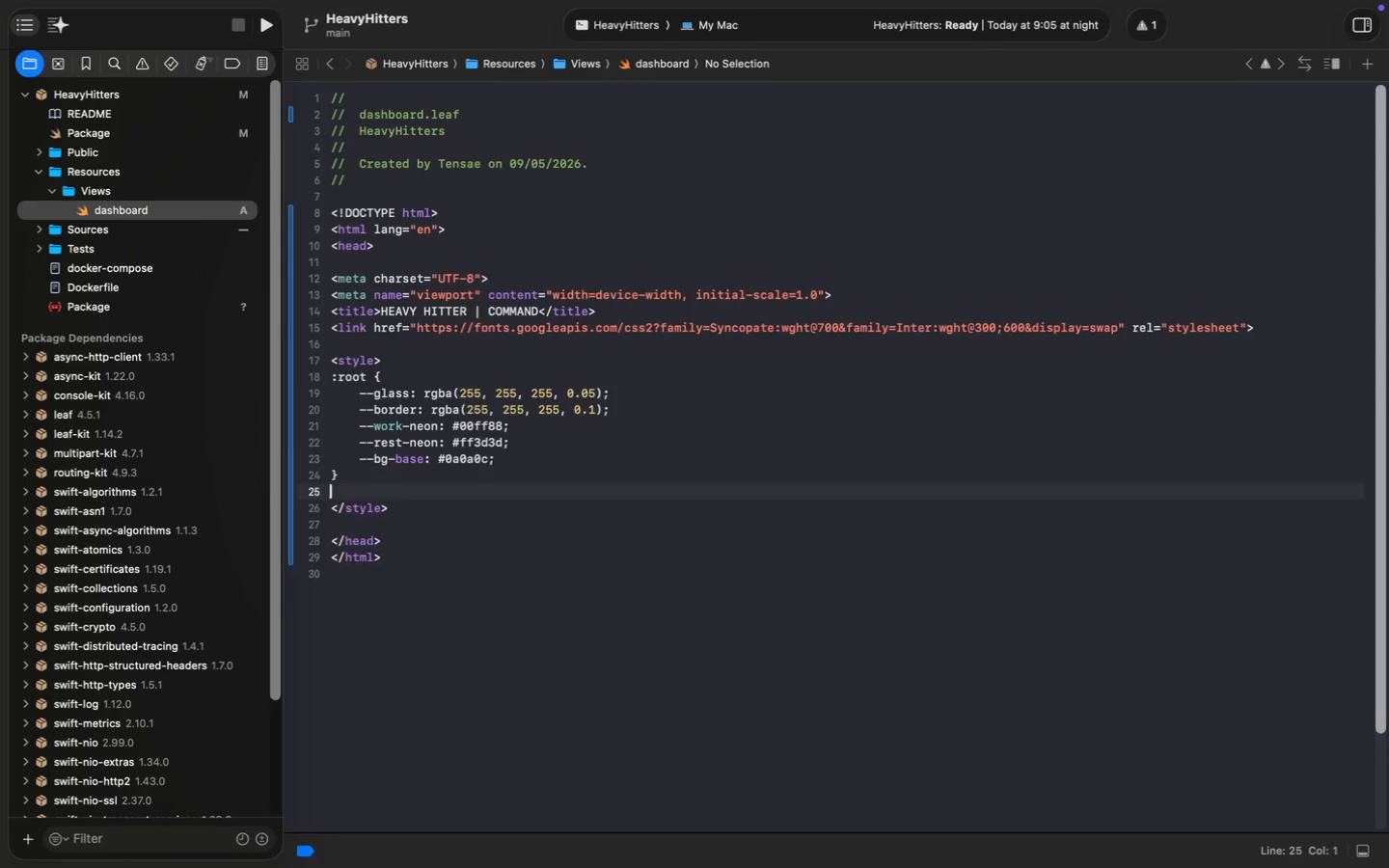 
key(Enter)
 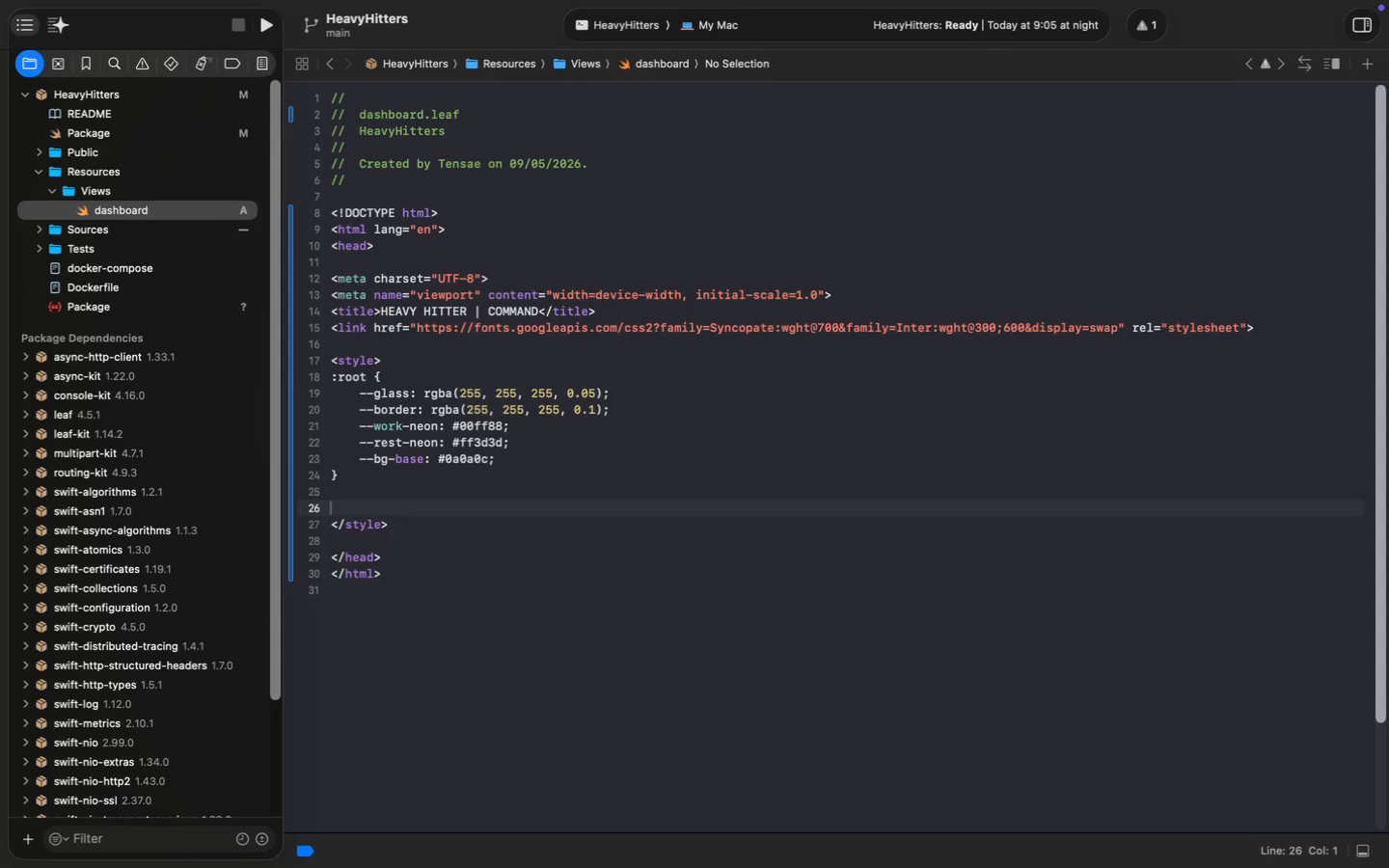 
type(body {)
 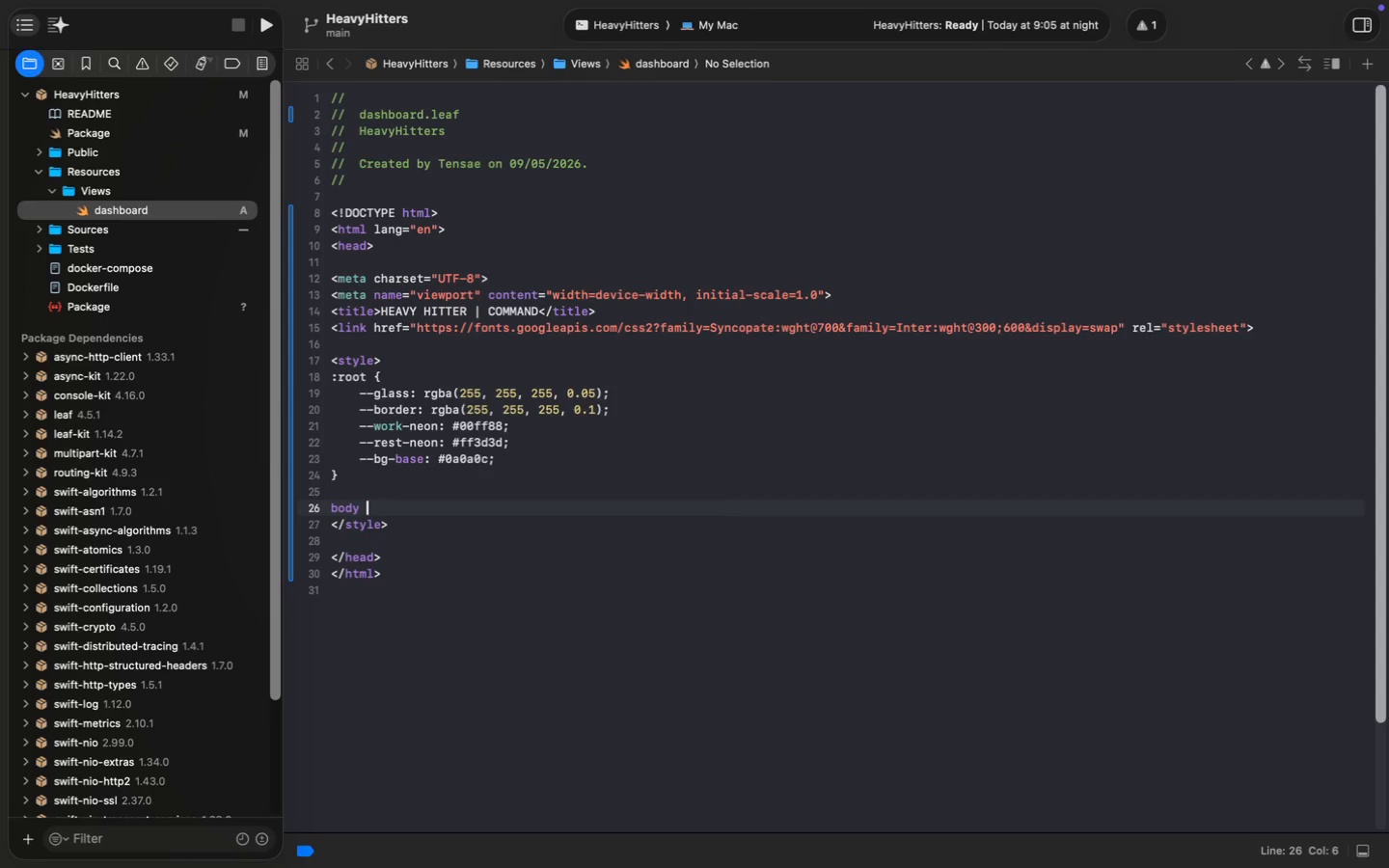 
key(Enter)
 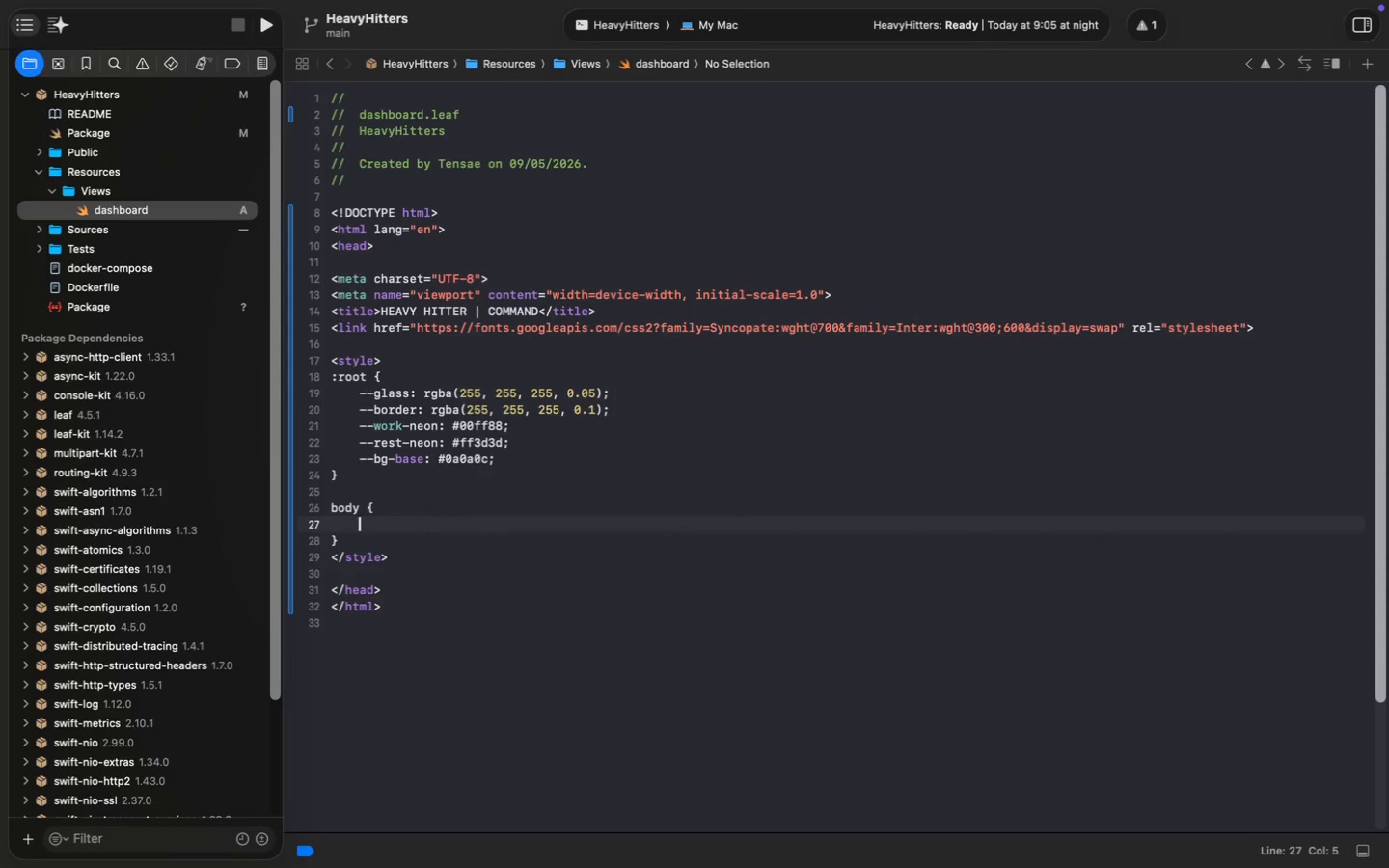 
type(background-color: var(--bg-base)
 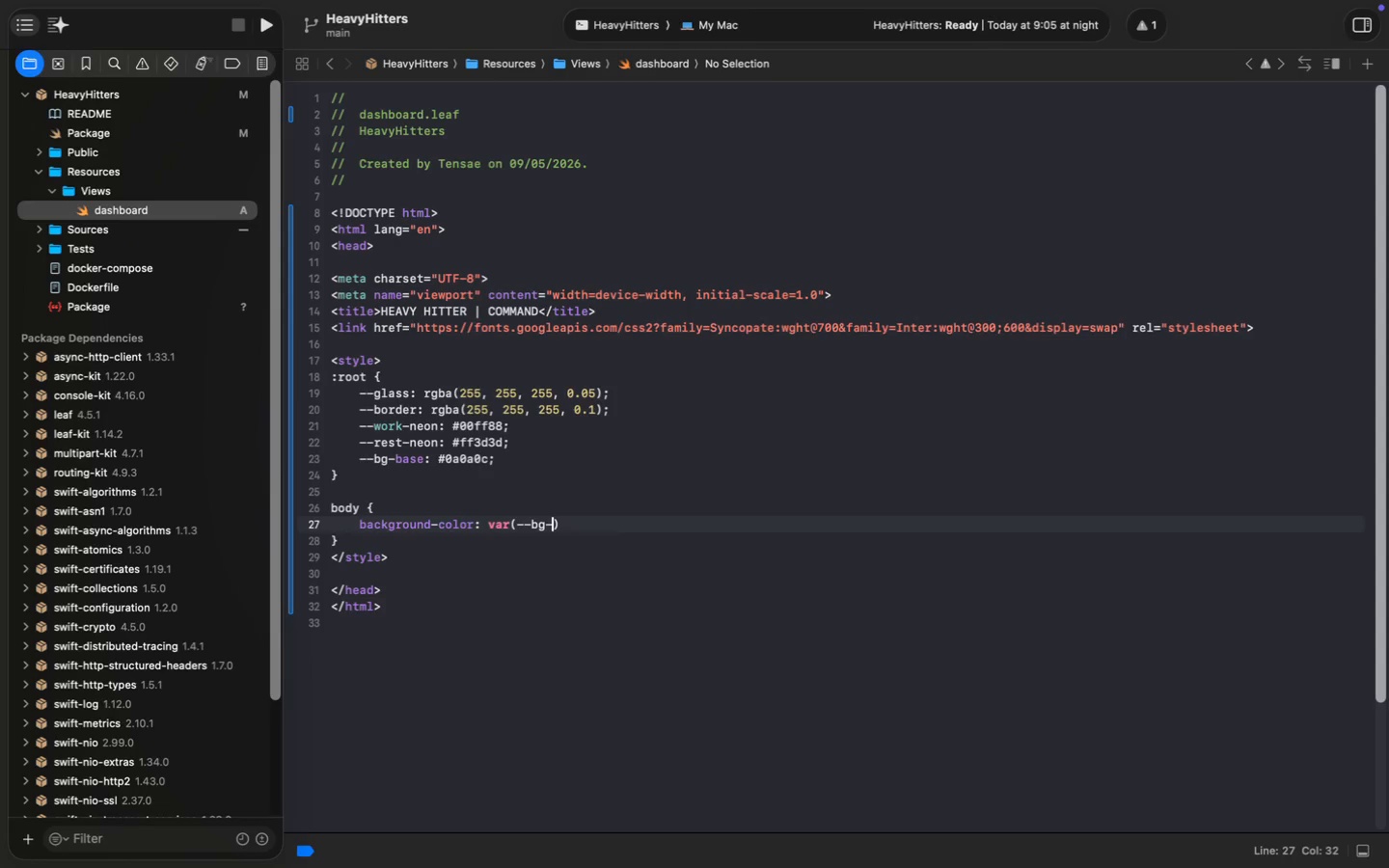 
 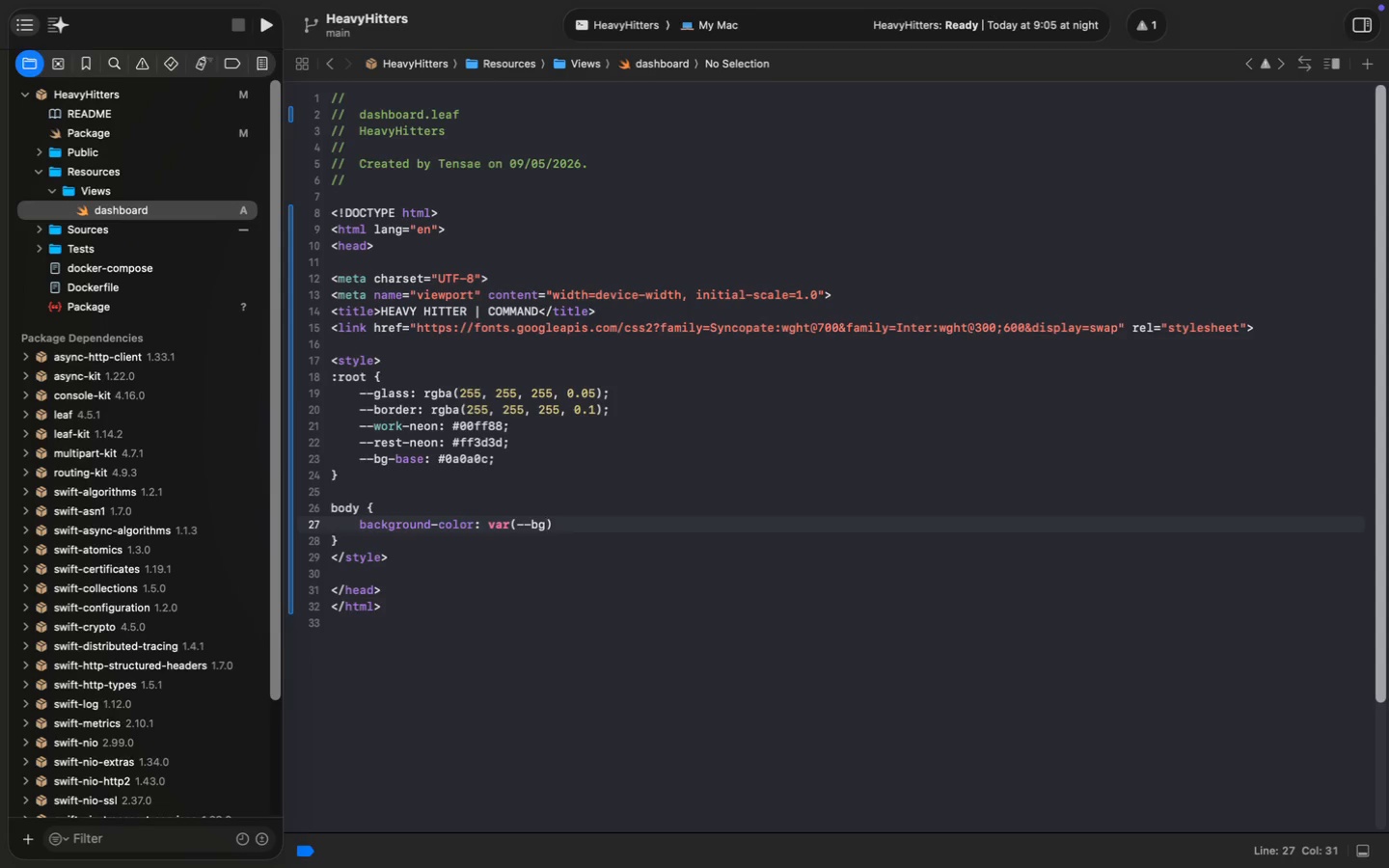 
key(ArrowRight)
 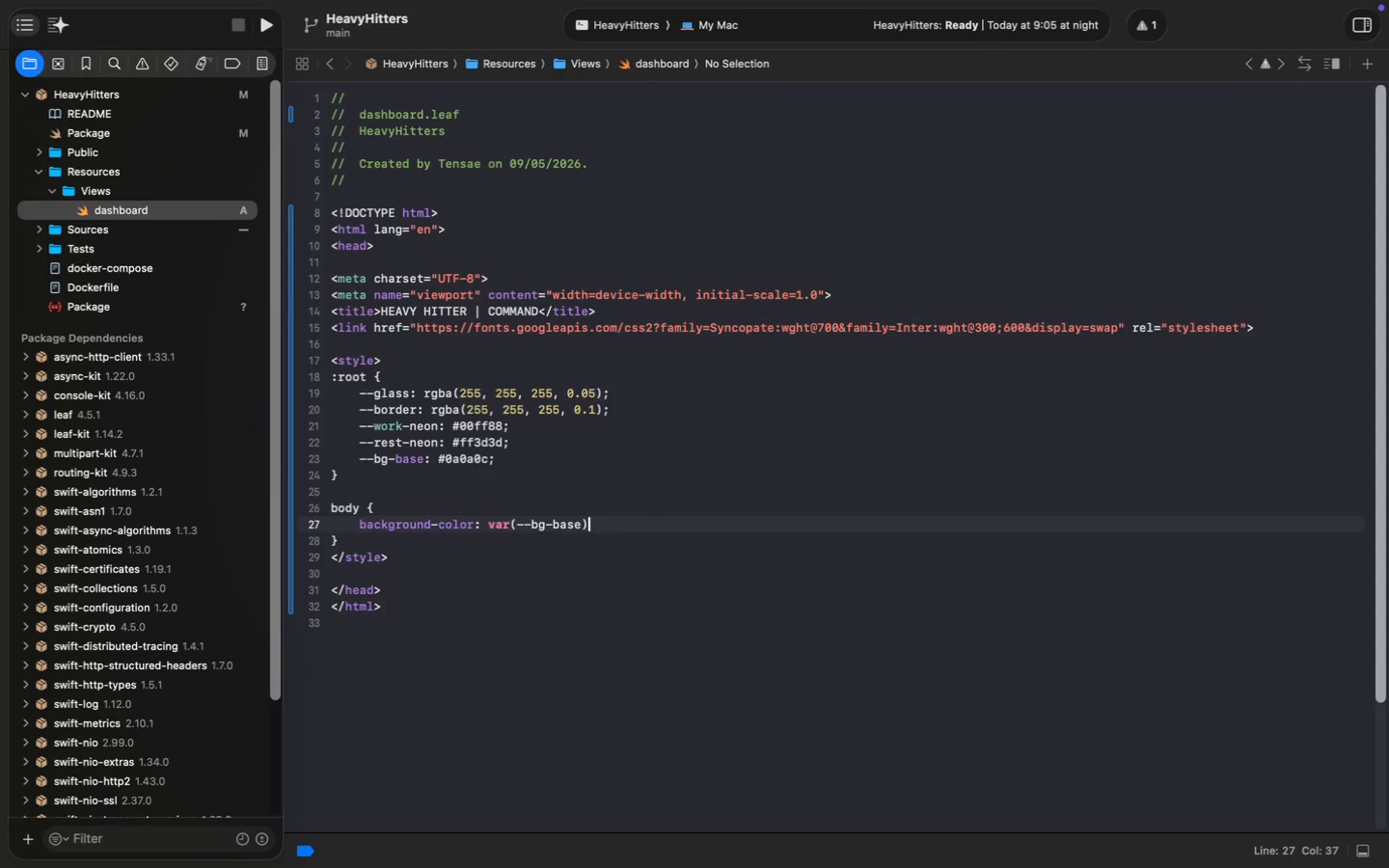 
key(Semicolon)
 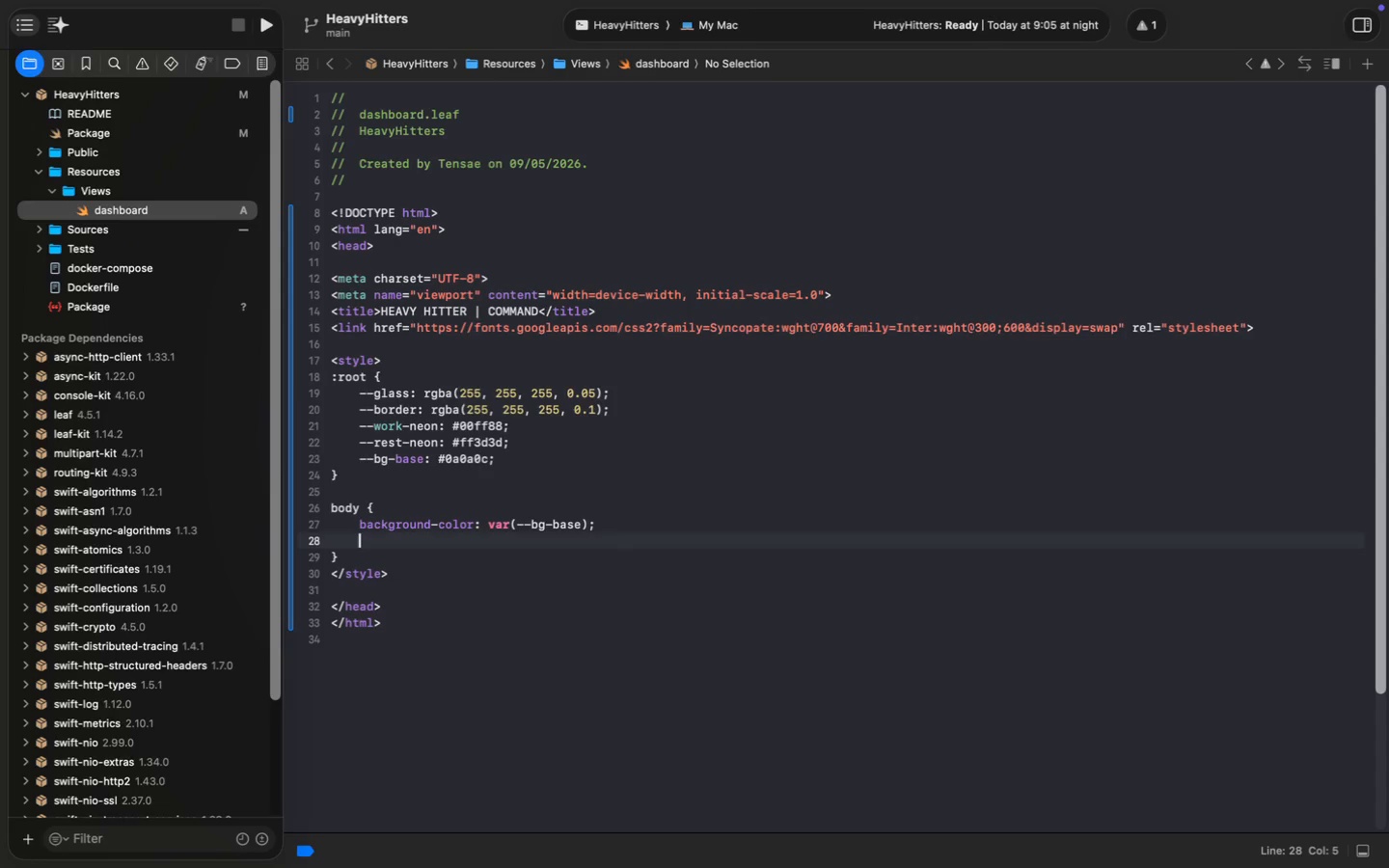 
key(Enter)
 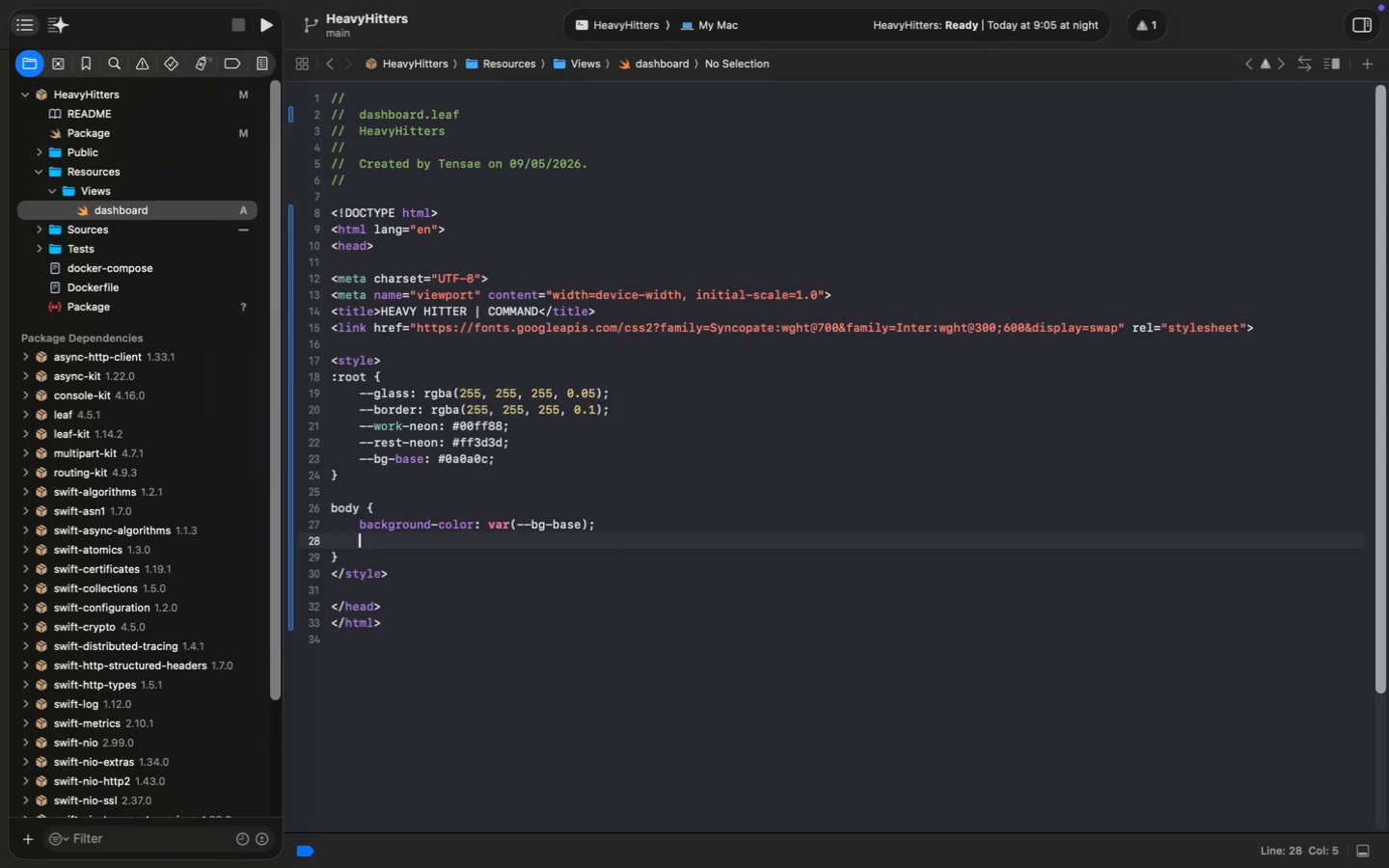 
type(color: white;)
 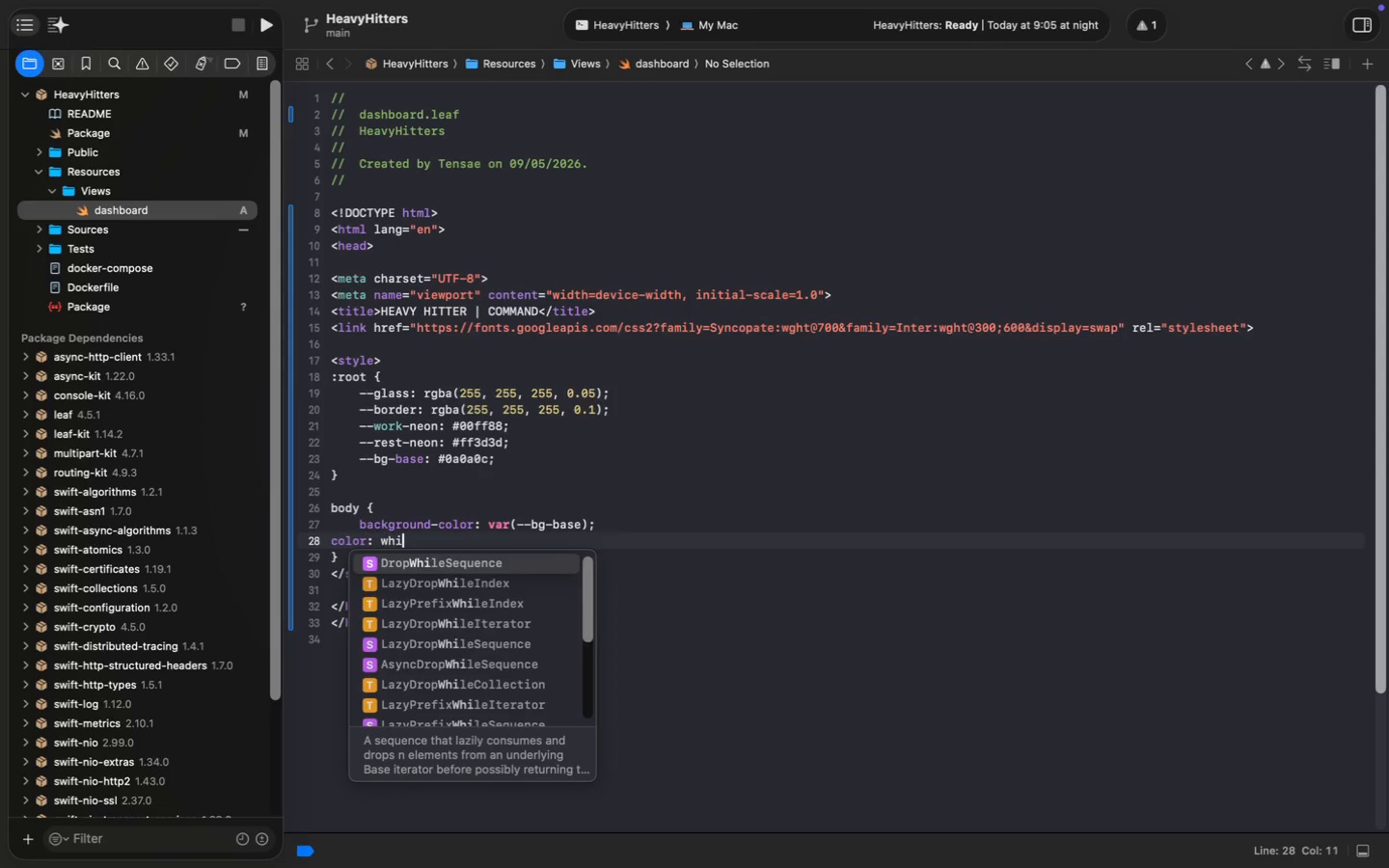 
key(Enter)
 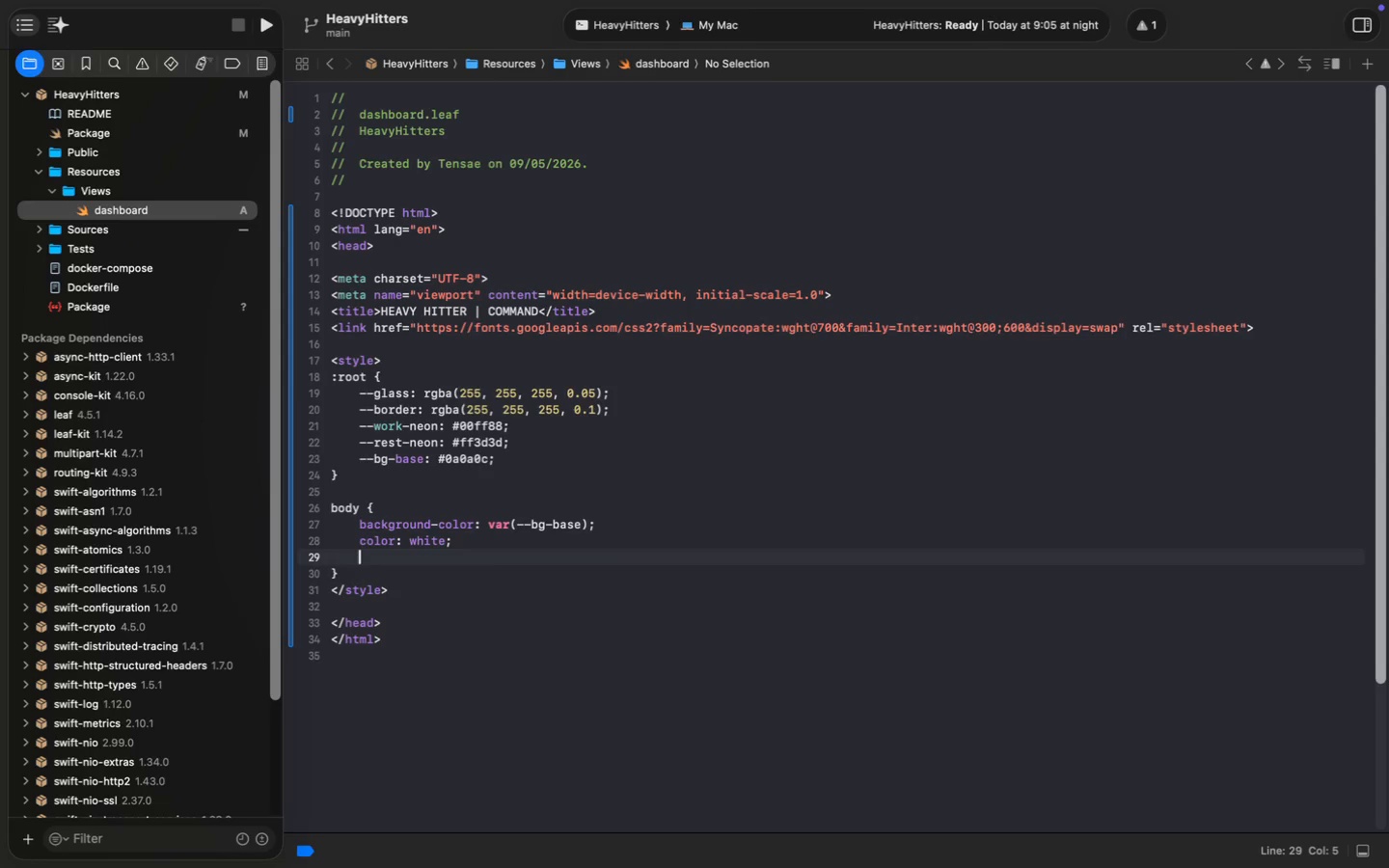 
type(font-fai)
key(Backspace)
type(mily: "inter)
 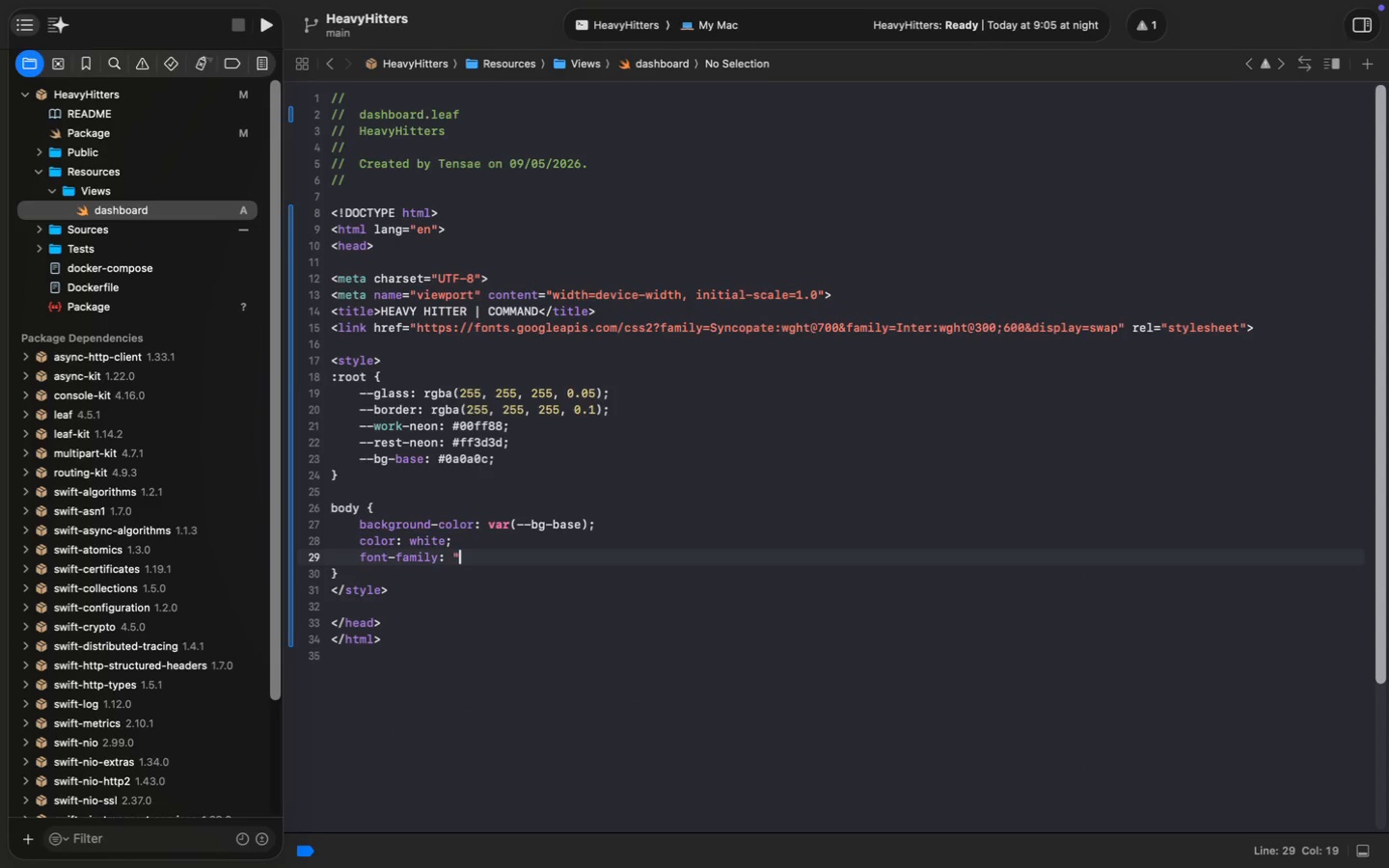 
key(Alt+ArrowLeft)
 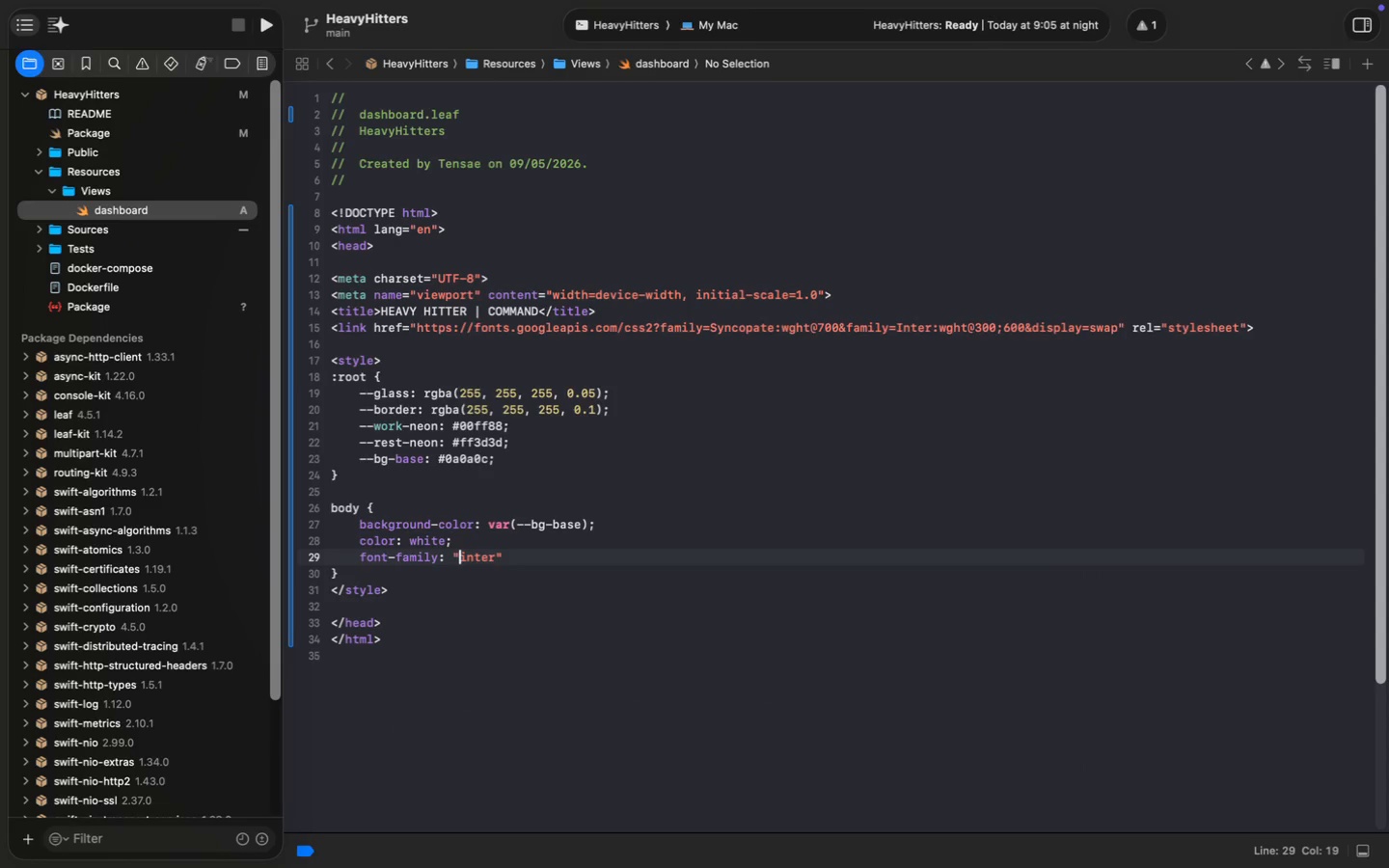 
key(ArrowRight)
 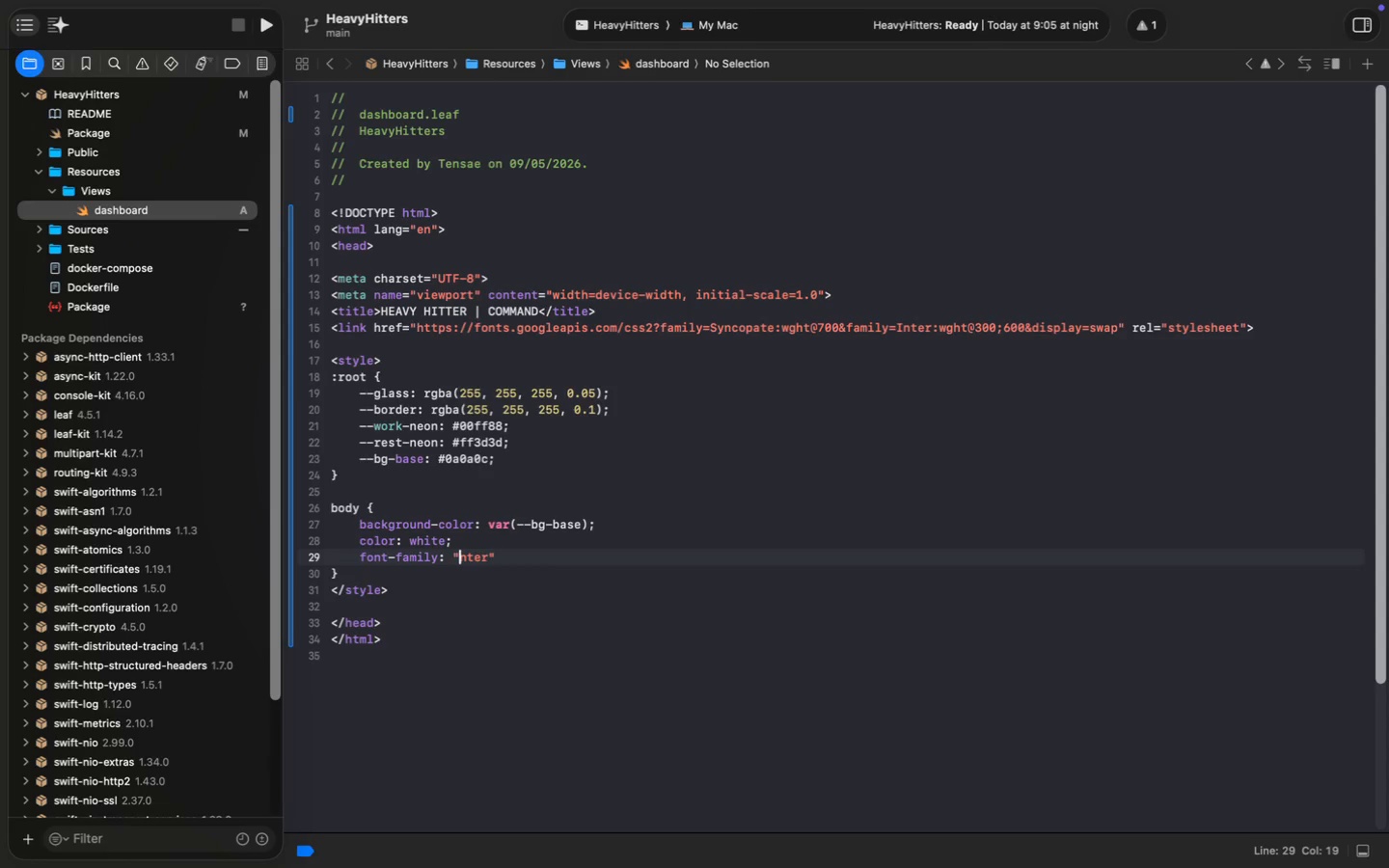 
key(Backspace)
 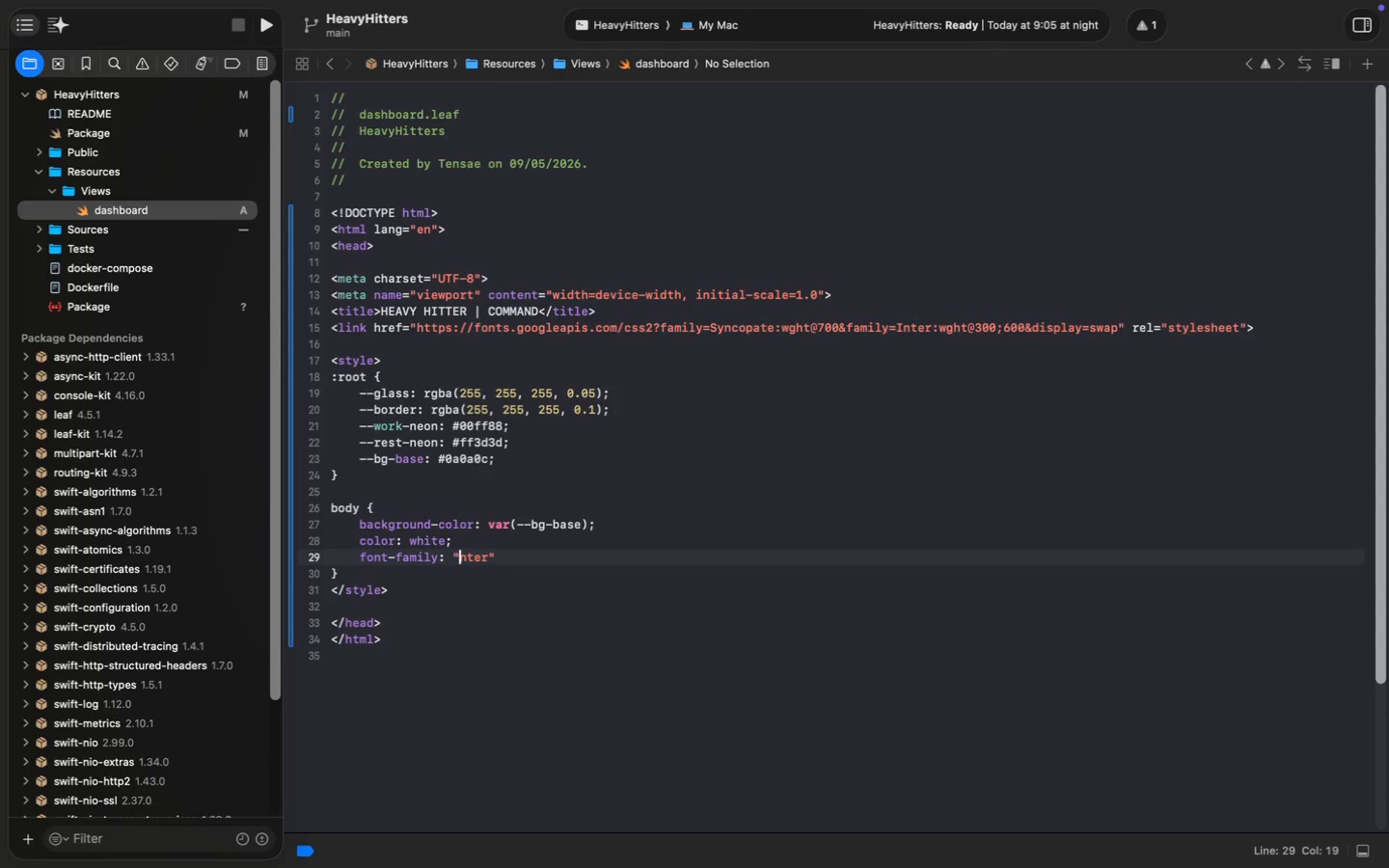 
key(Shift+I)
 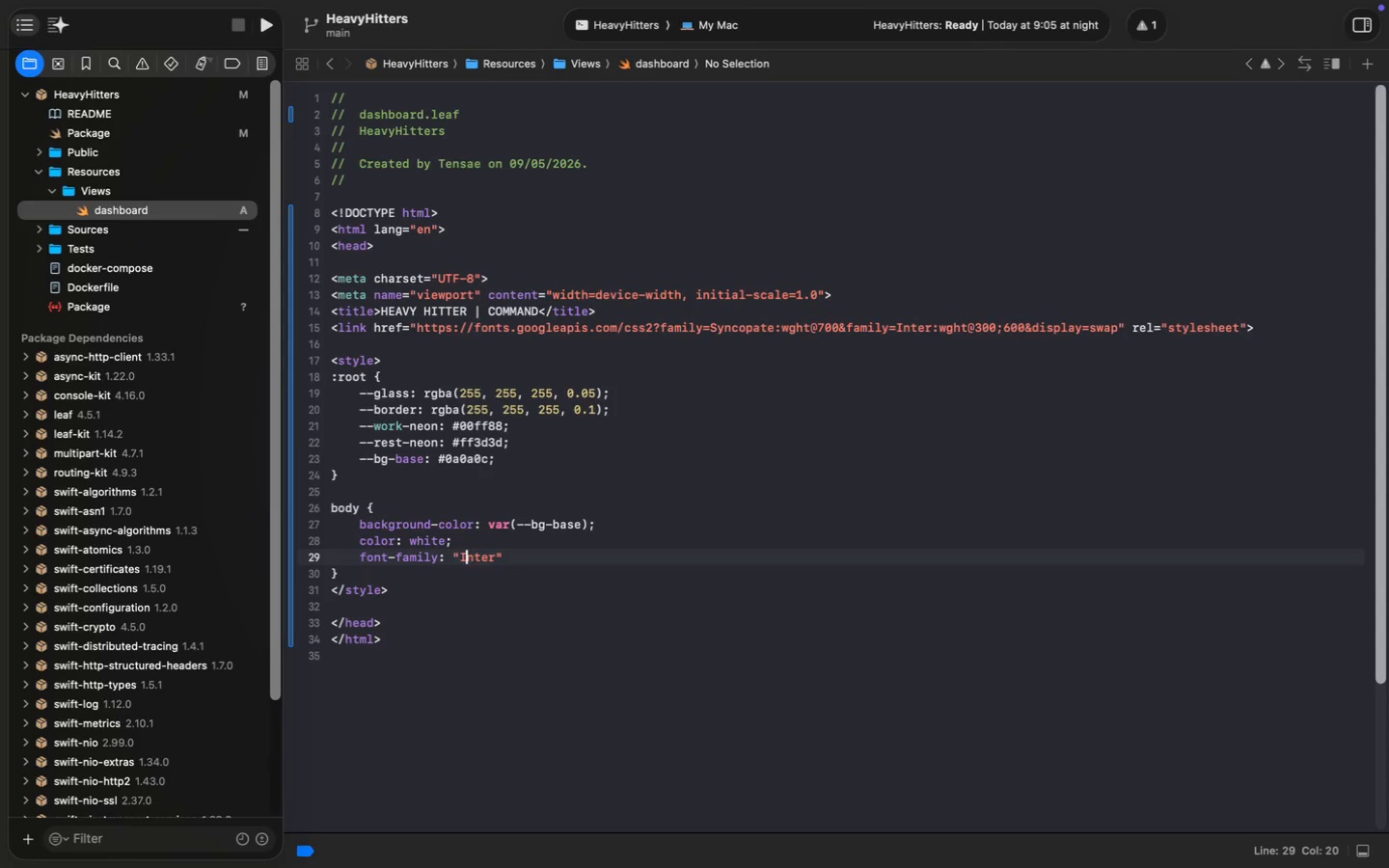 
key(Meta+MetaRight)
 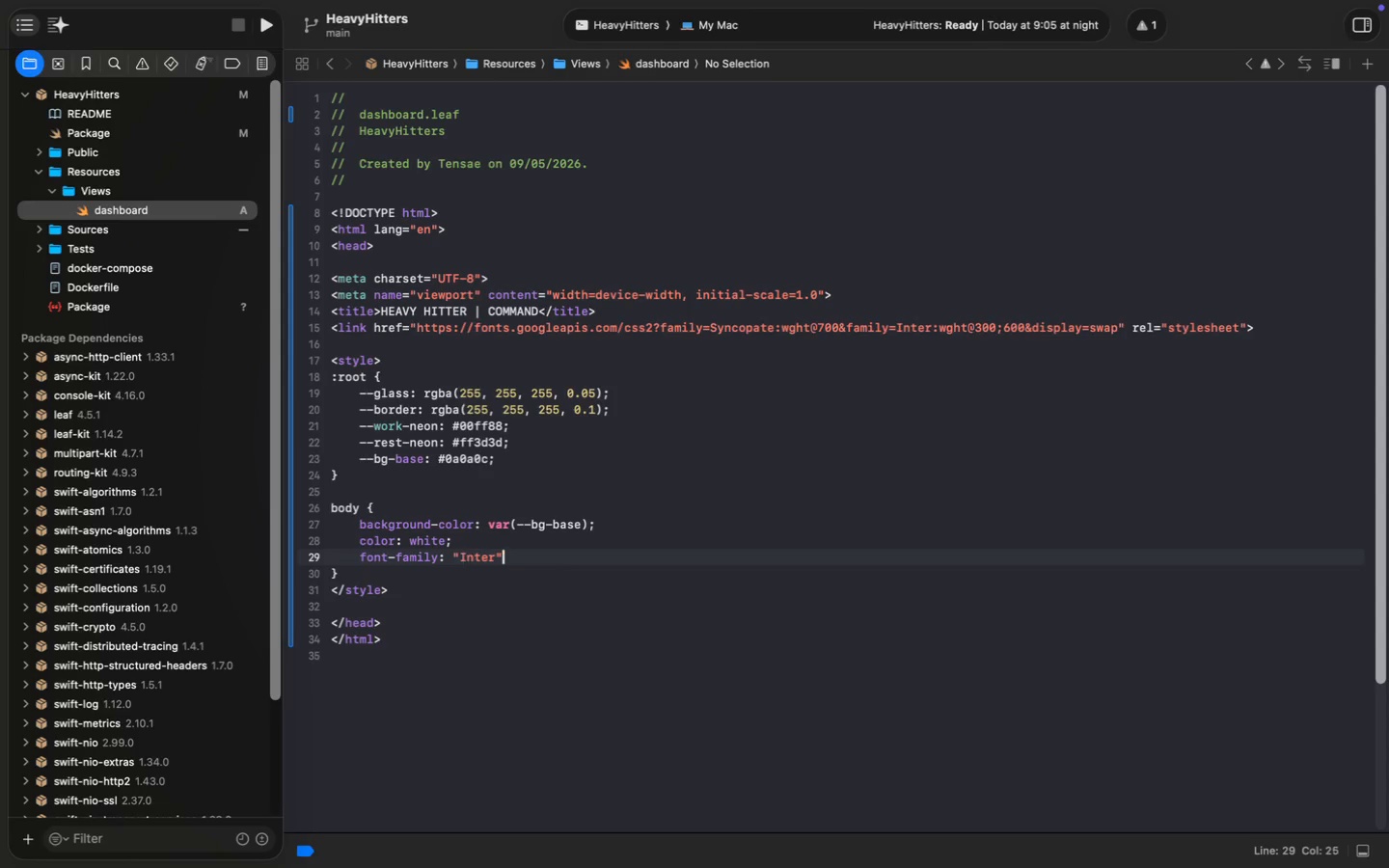 
key(Meta+ArrowRight)
 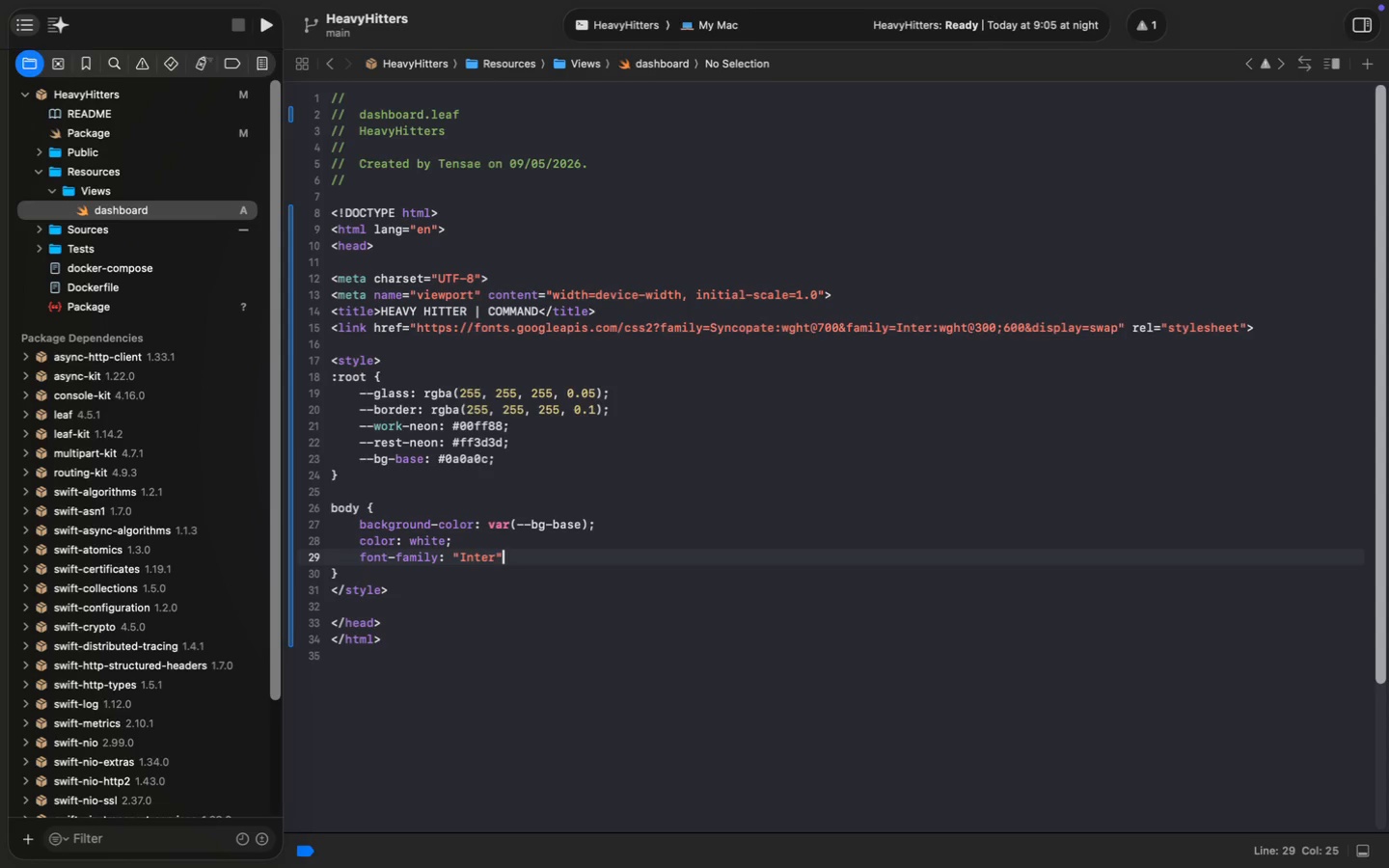 
type(, sans-serif`)
key(Backspace)
type(;)
 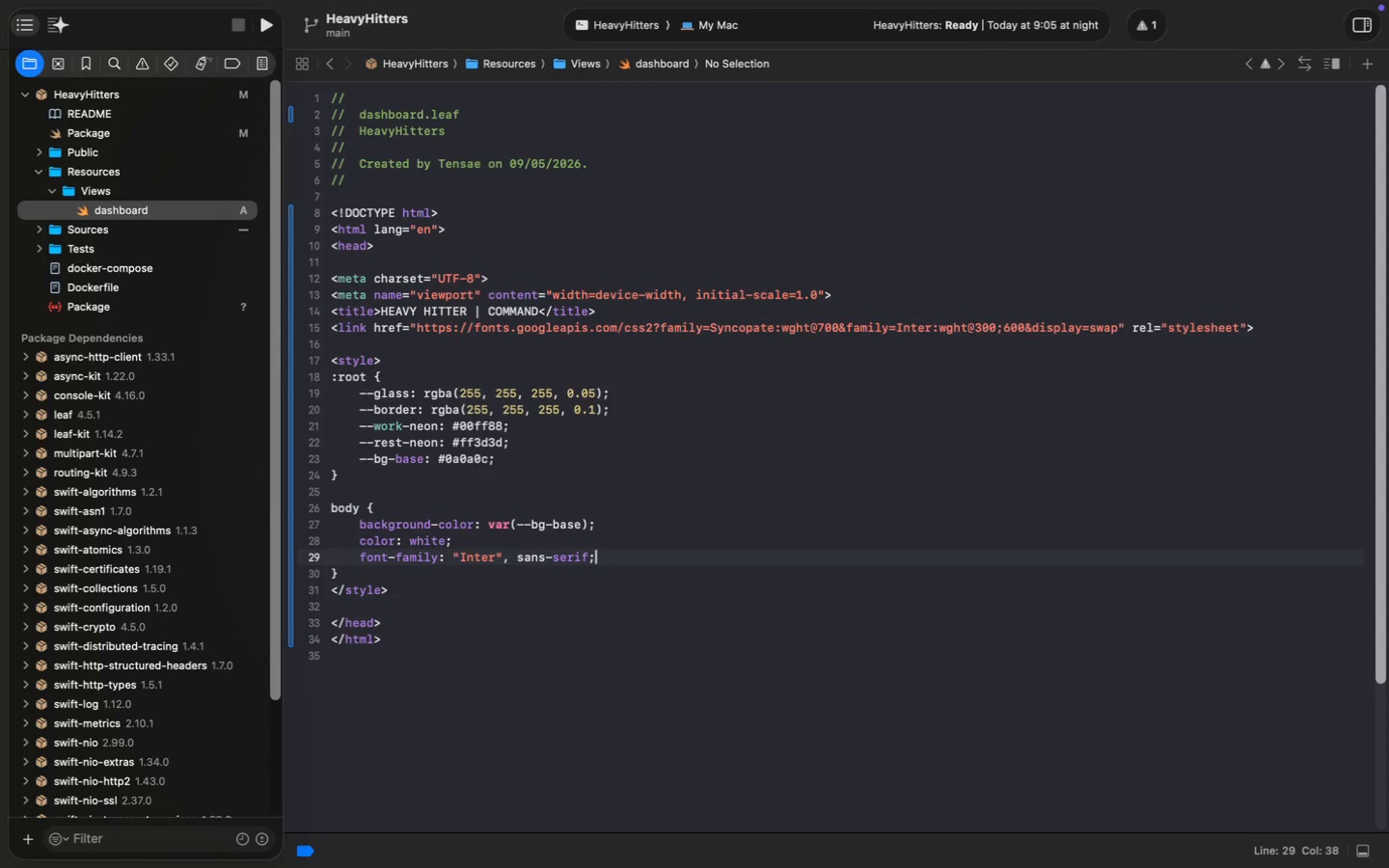 
wait(11.63)
 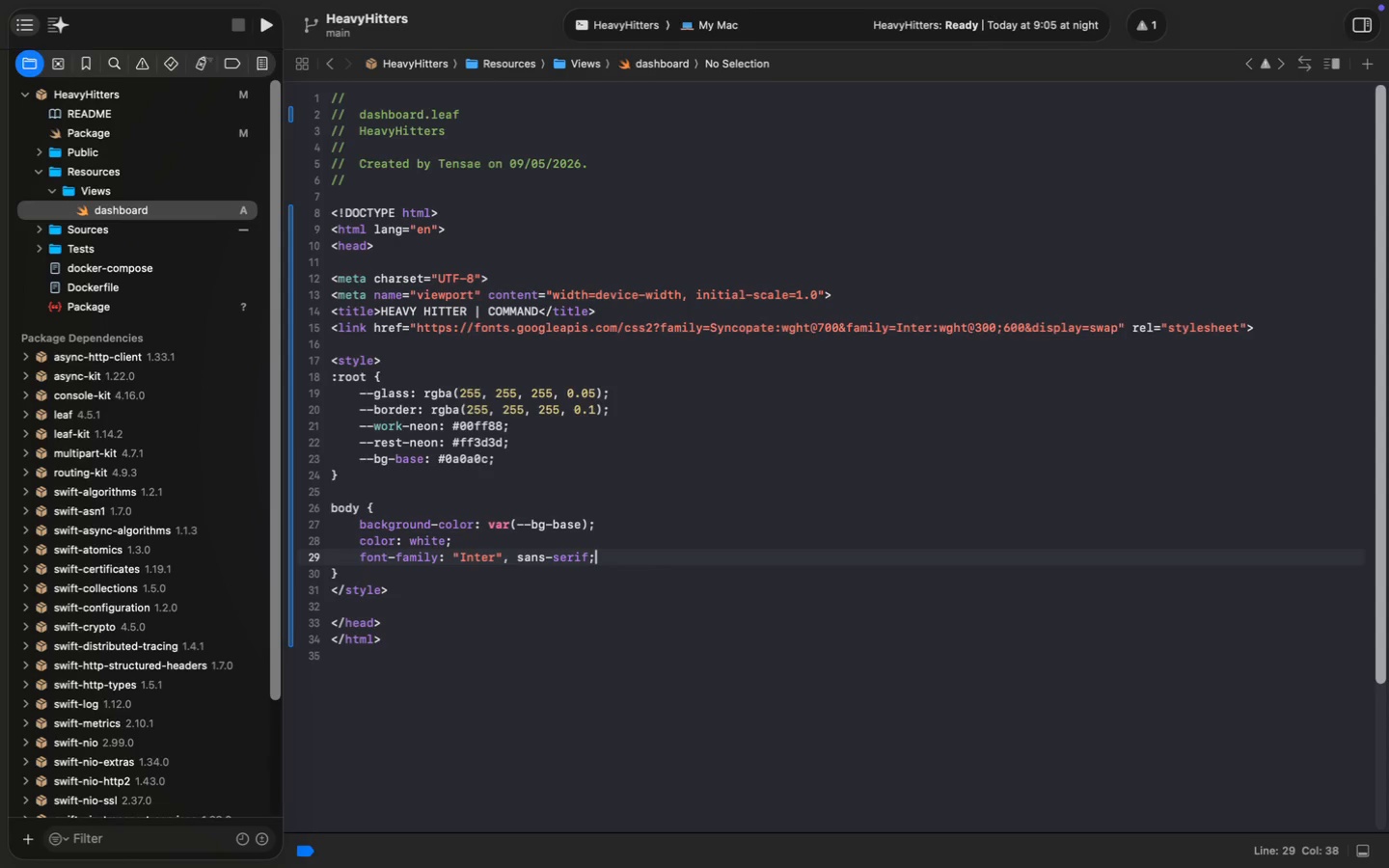 
key(Enter)
 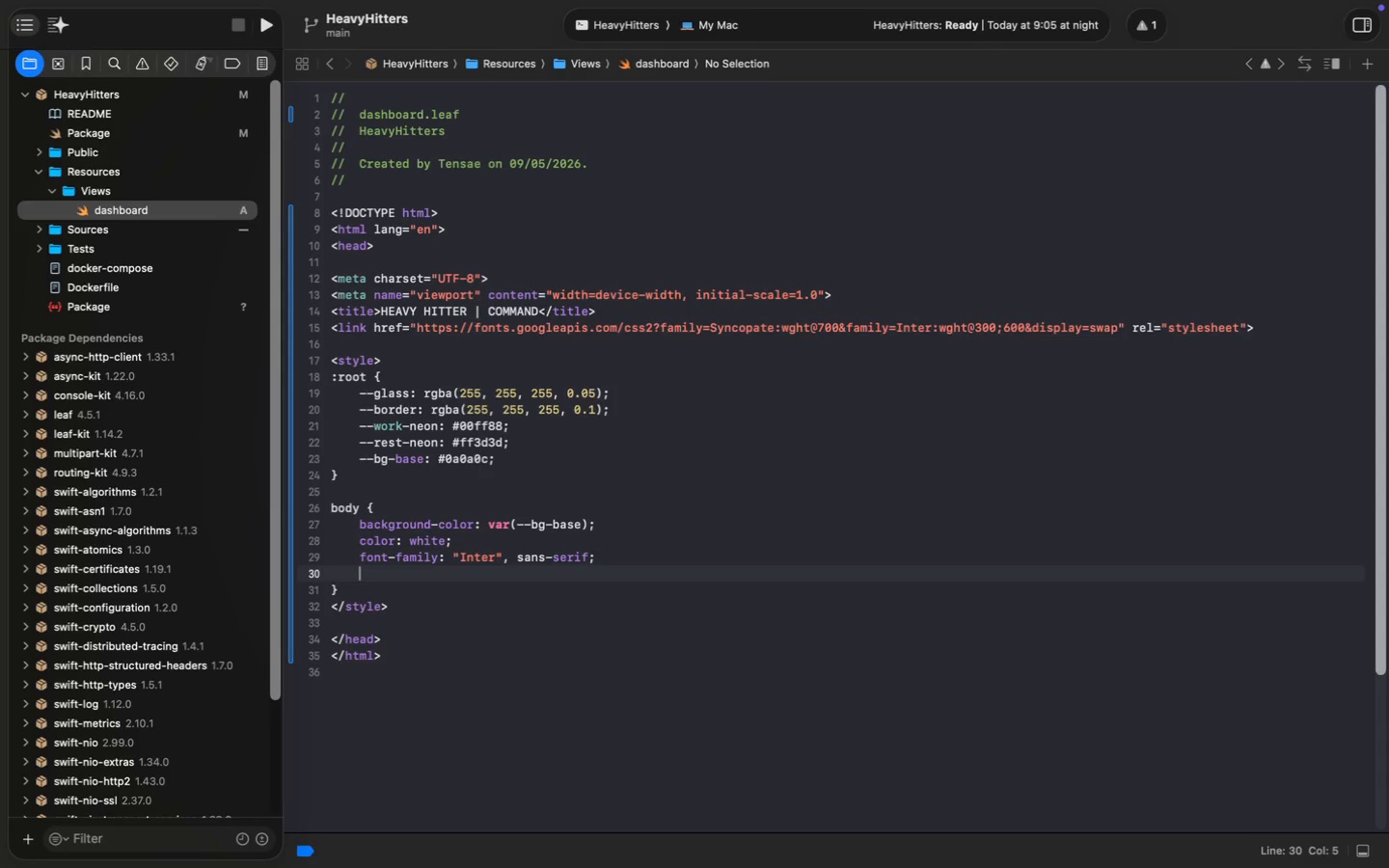 
type(margin: 0;)
 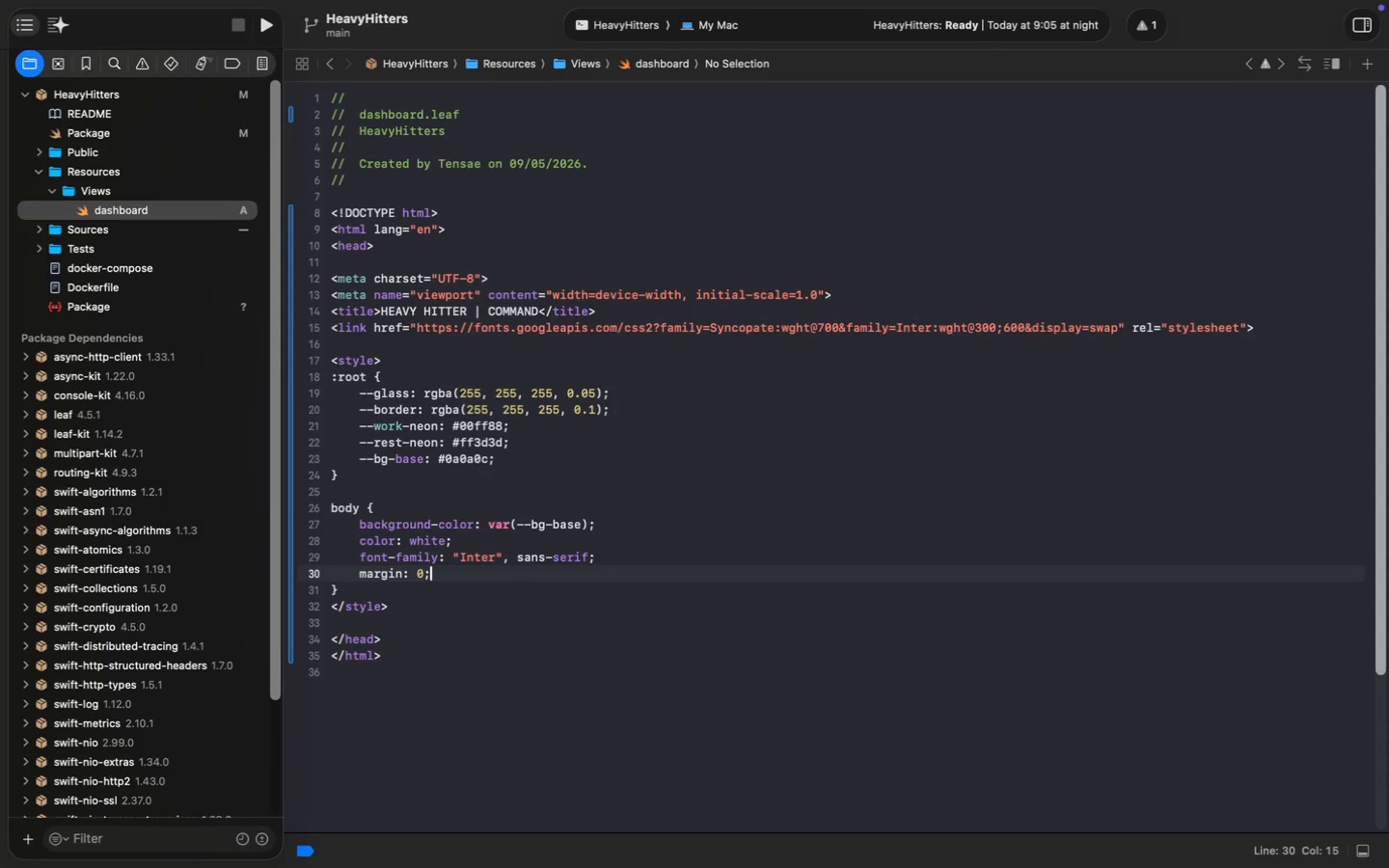 
key(Enter)
 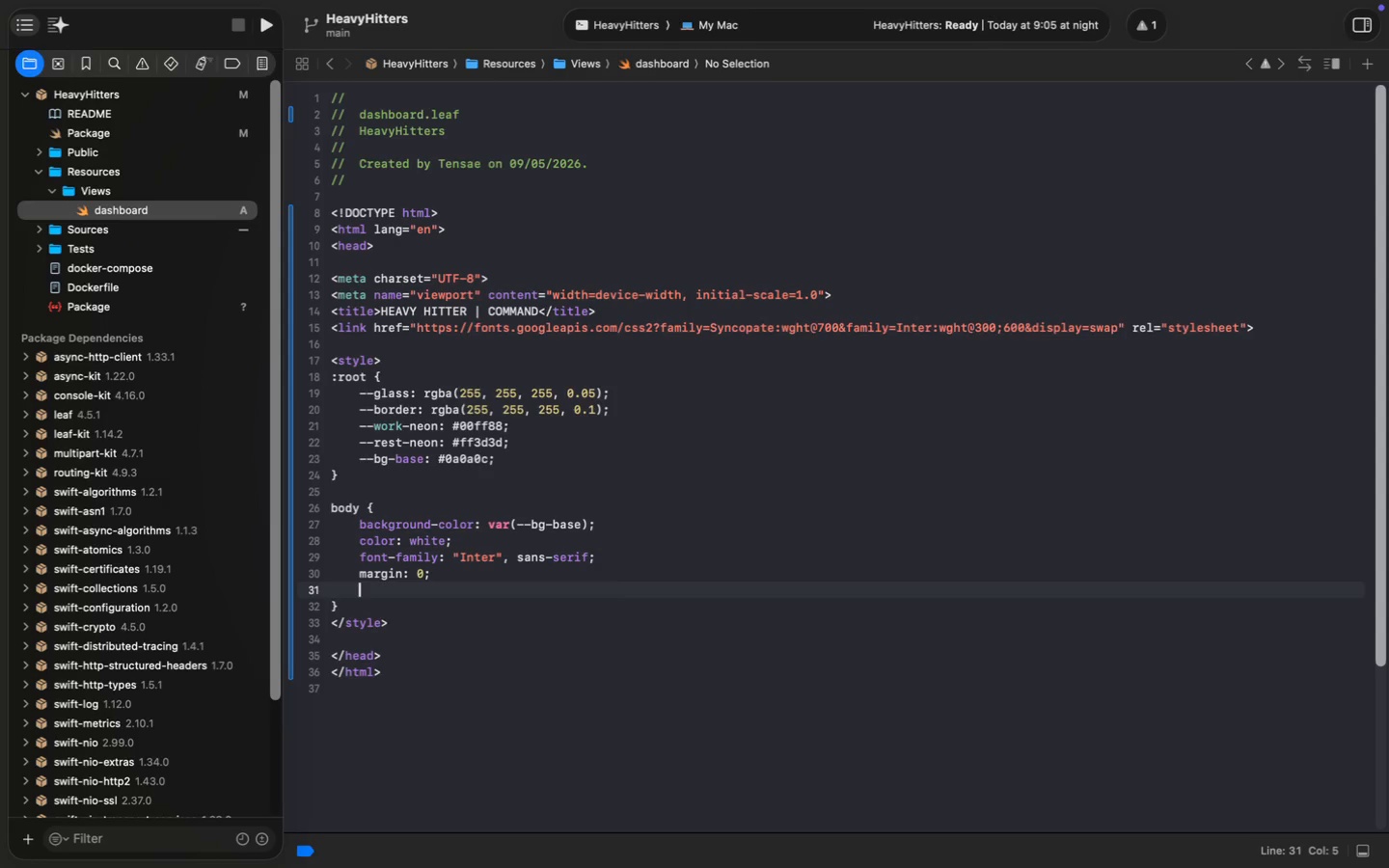 
type(overflow: hidden;)
 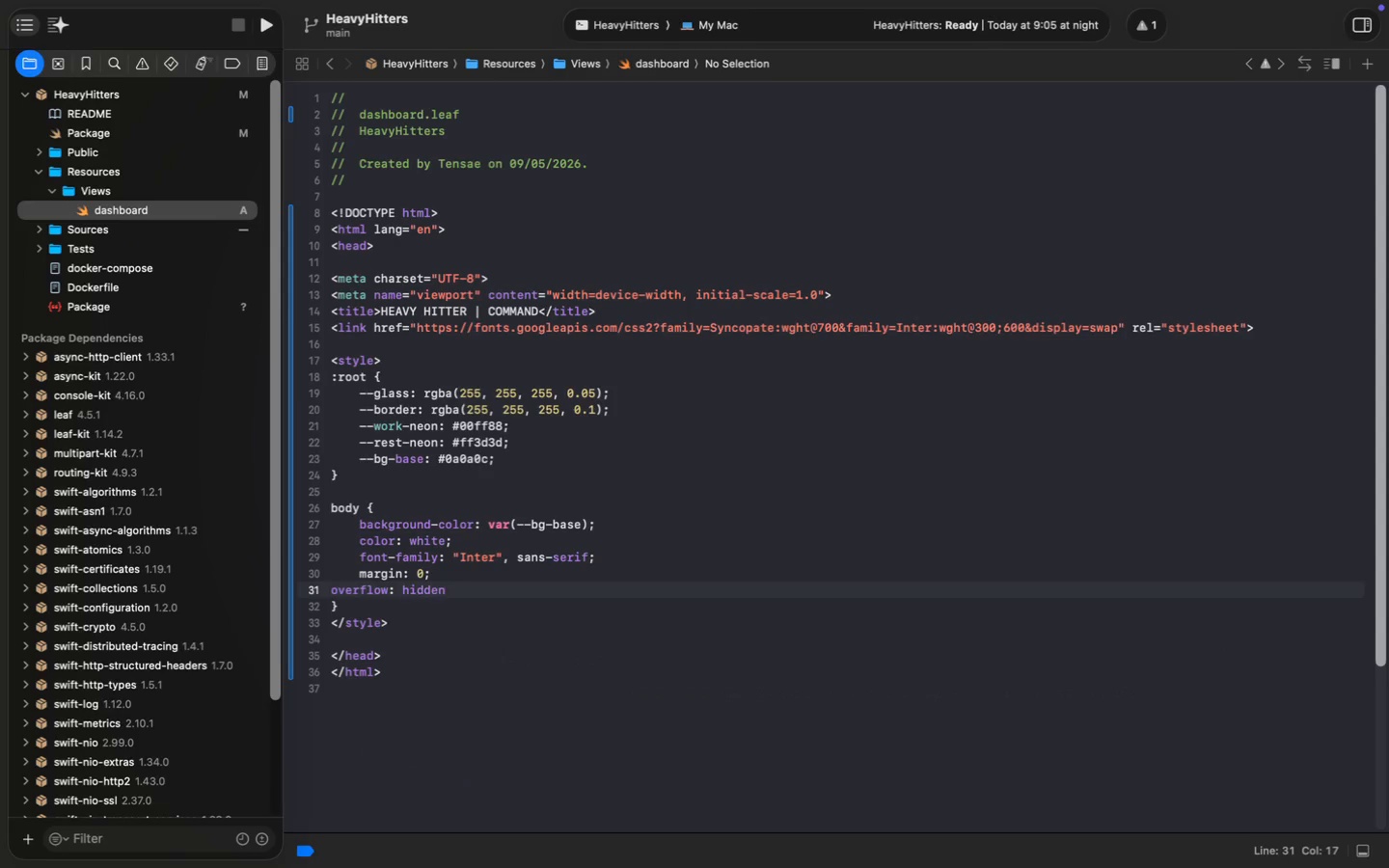 
key(Enter)
 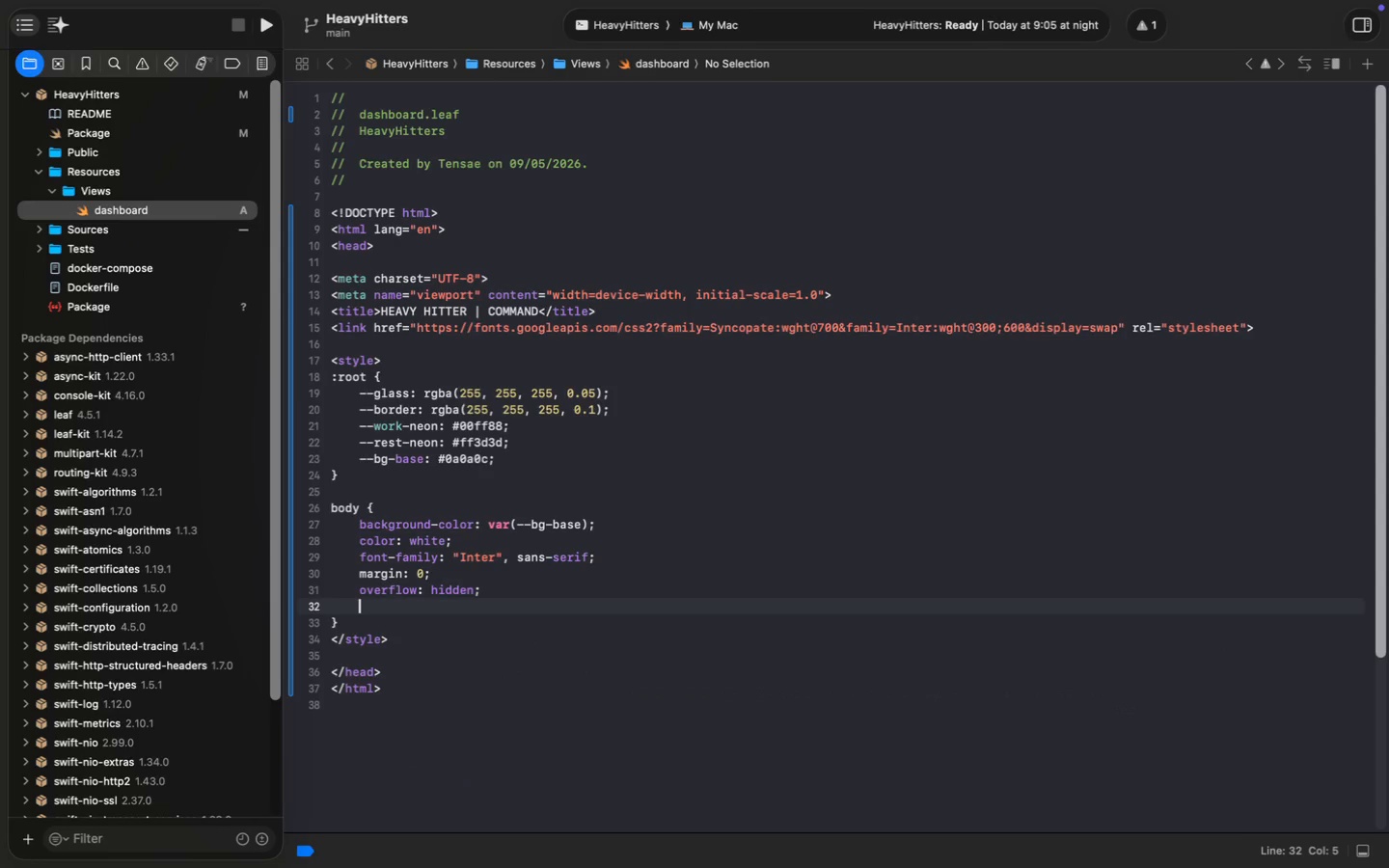 
type(transis)
key(Backspace)
type(tion: background 0.8s cubic-bezier(0.4, 0, 0.2, 1)
 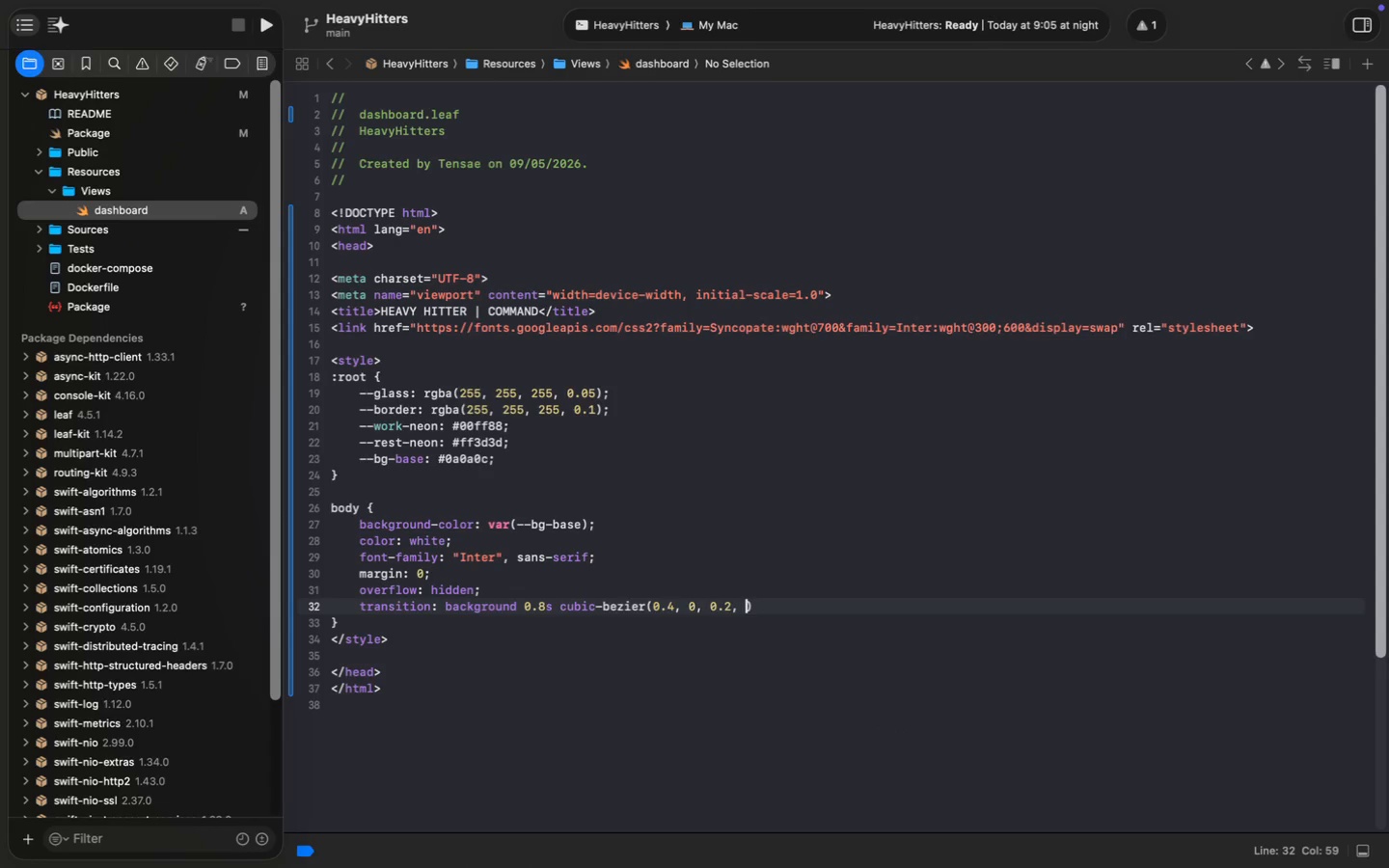 
 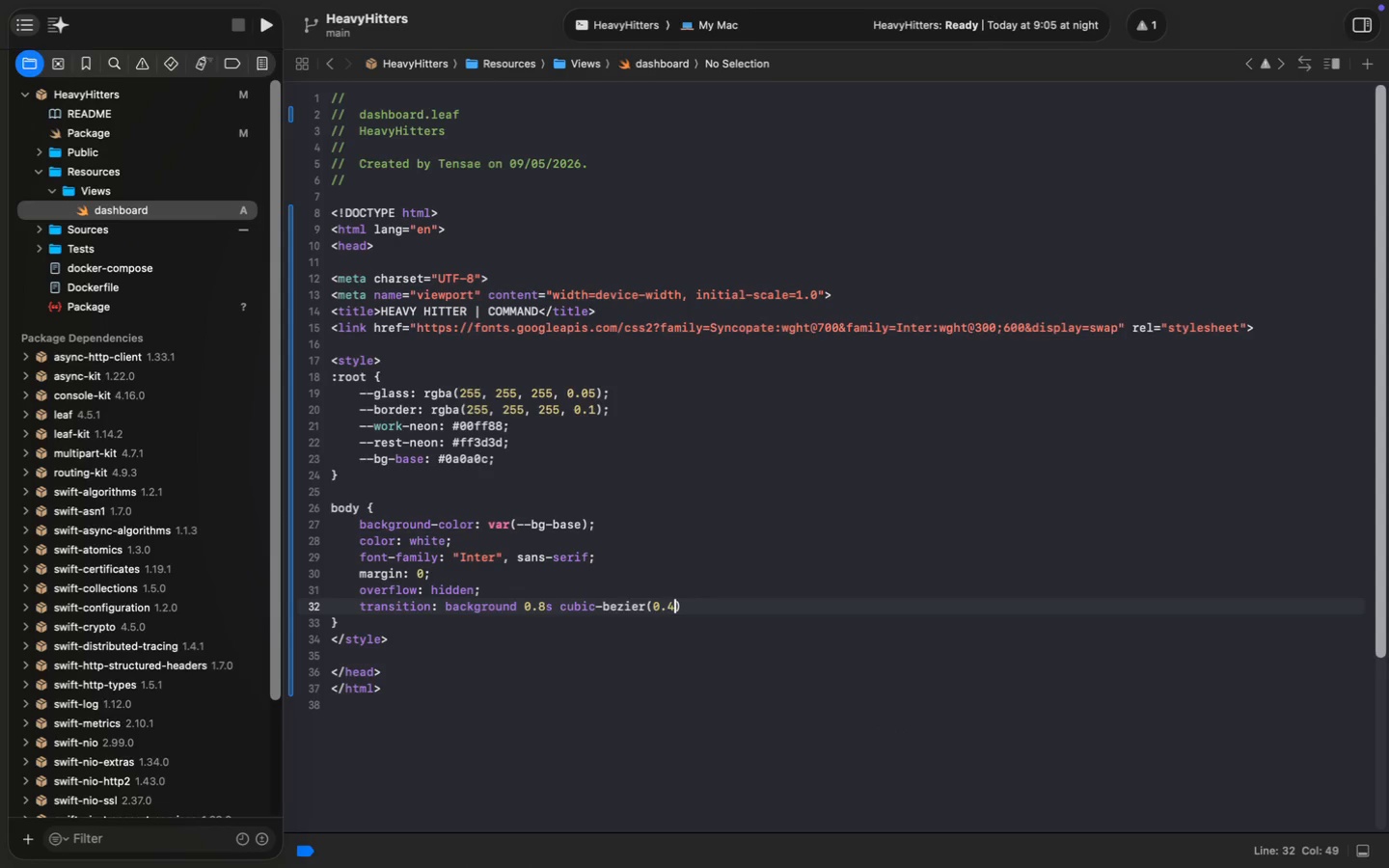 
key(ArrowRight)
 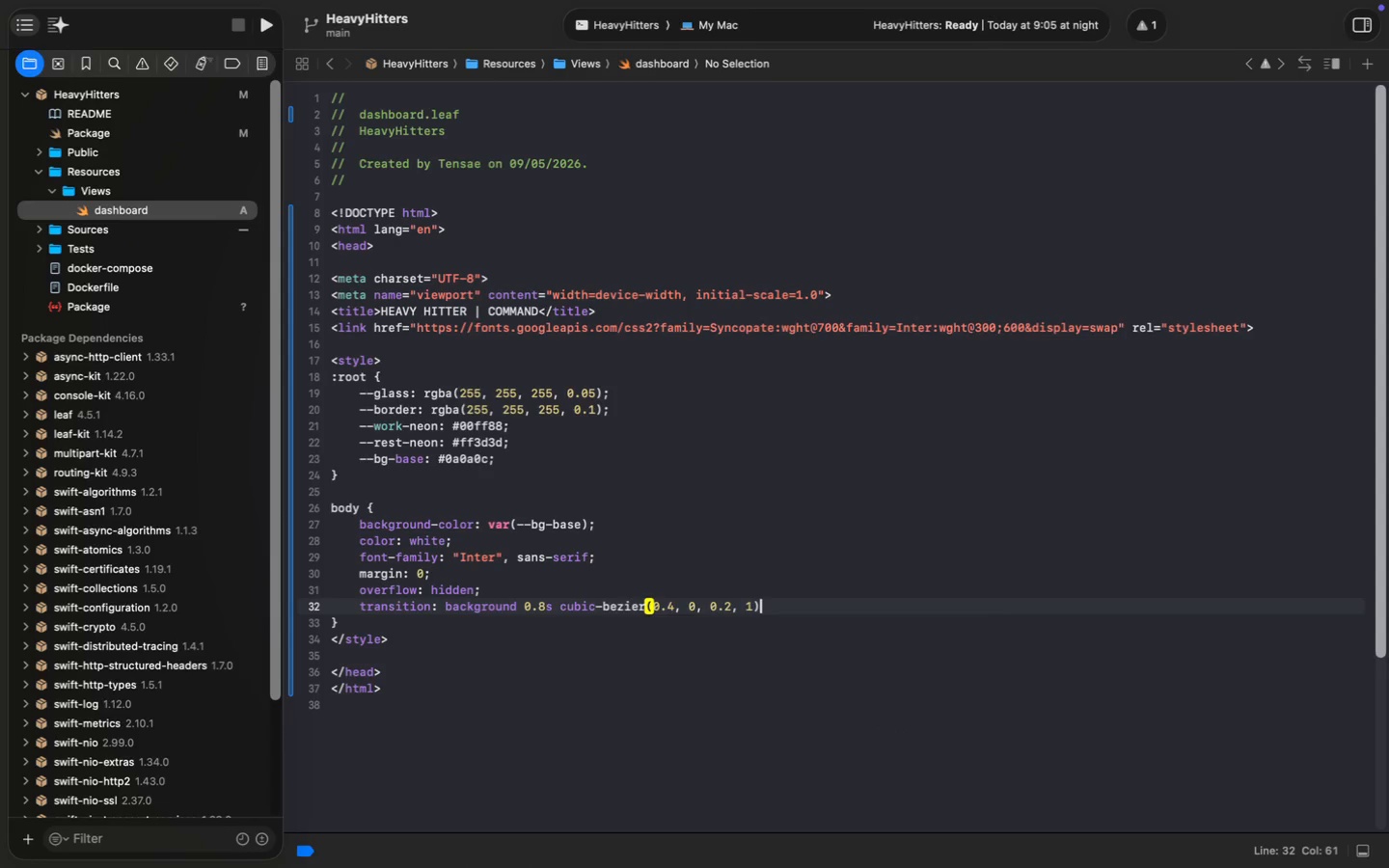 
key(Semicolon)
 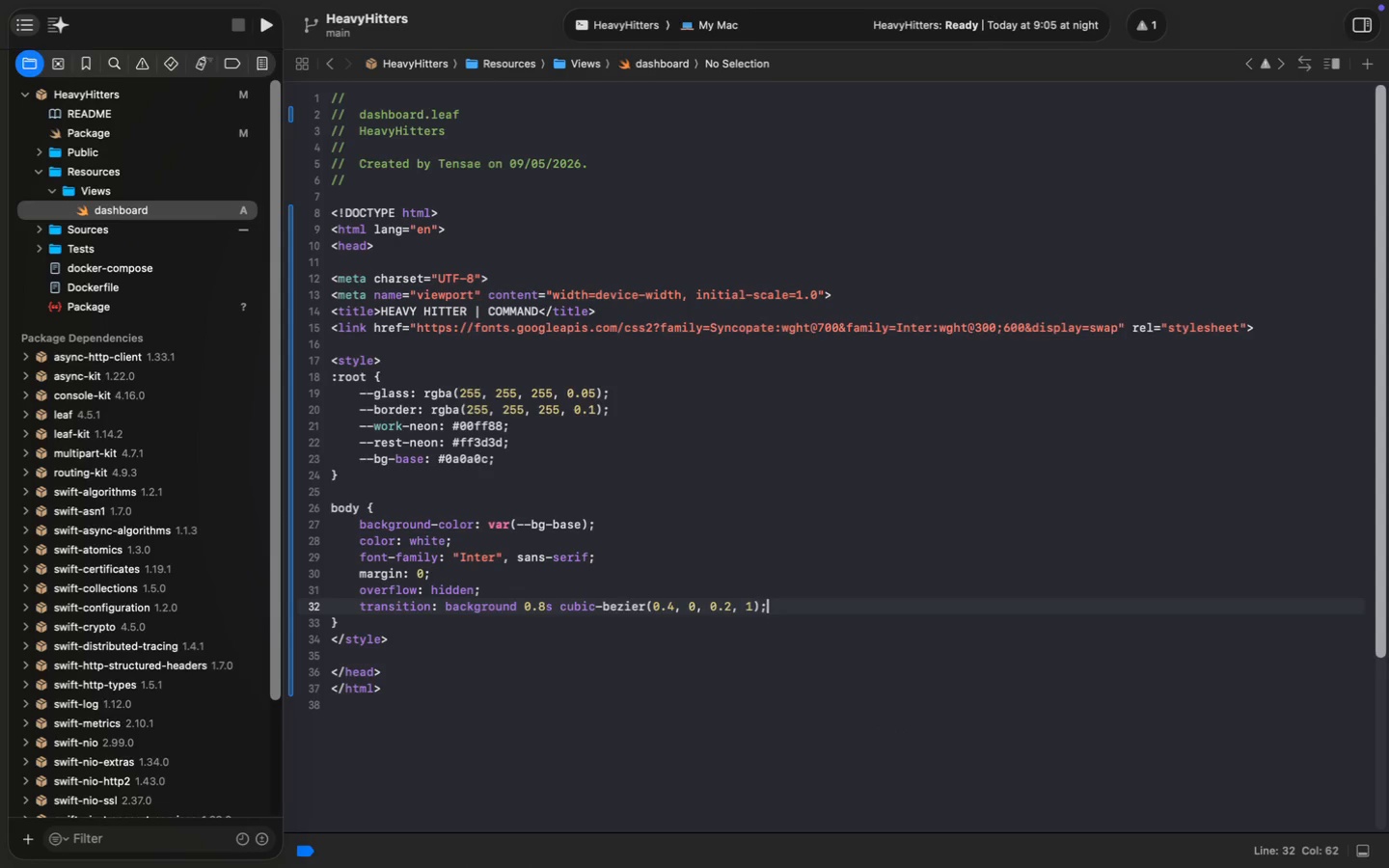 
key(ArrowDown)
 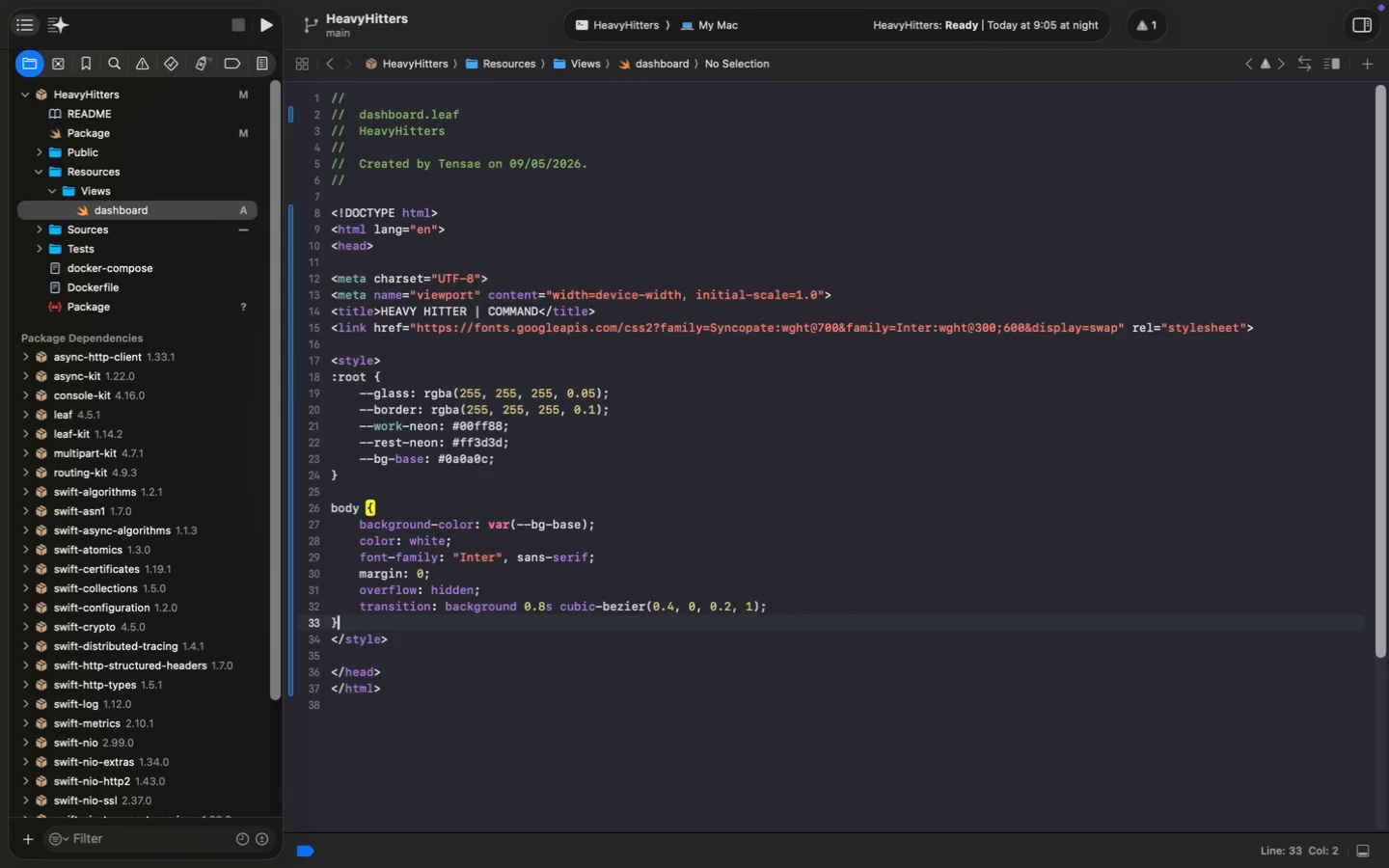 
key(Enter)
 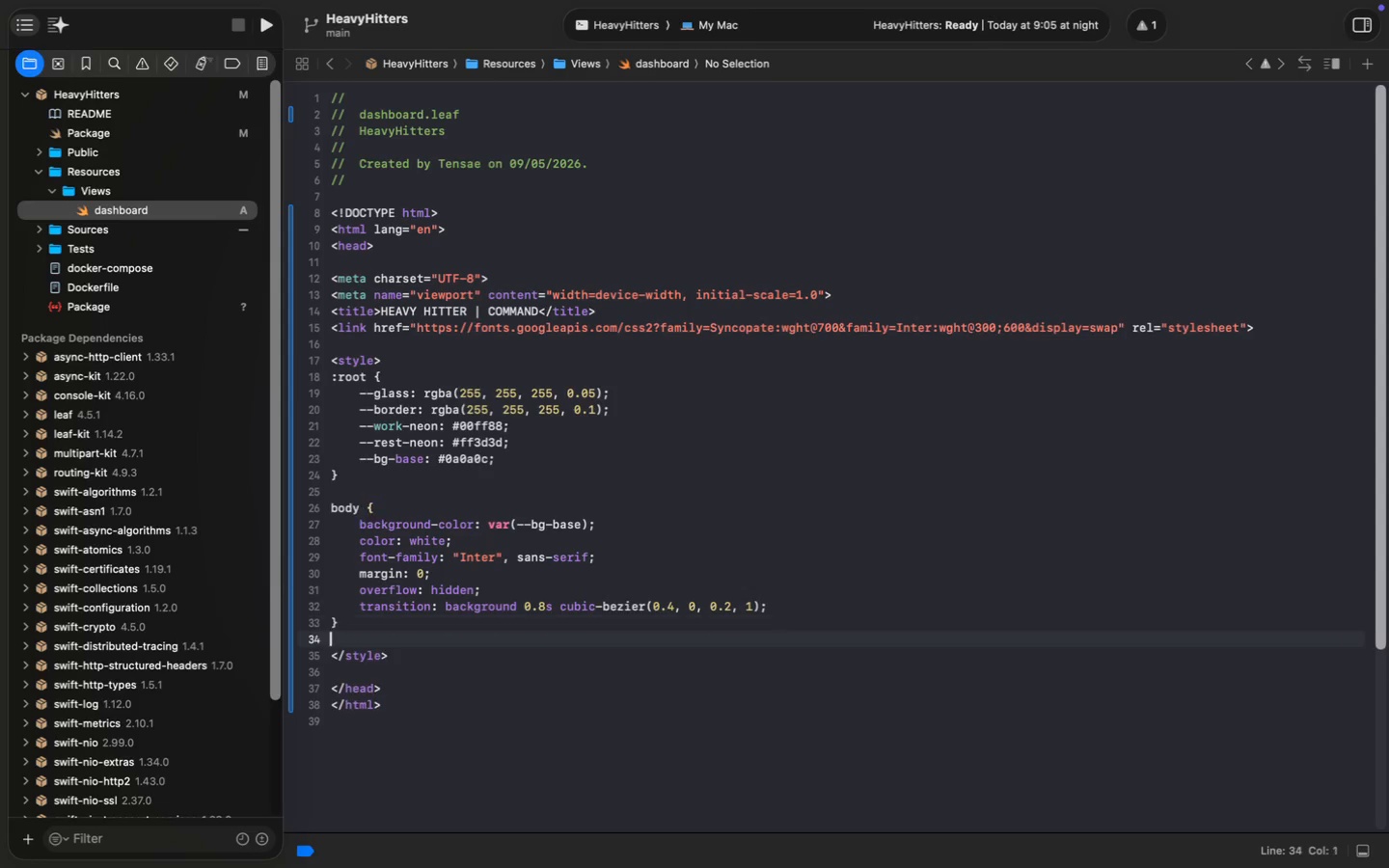 
key(Enter)
 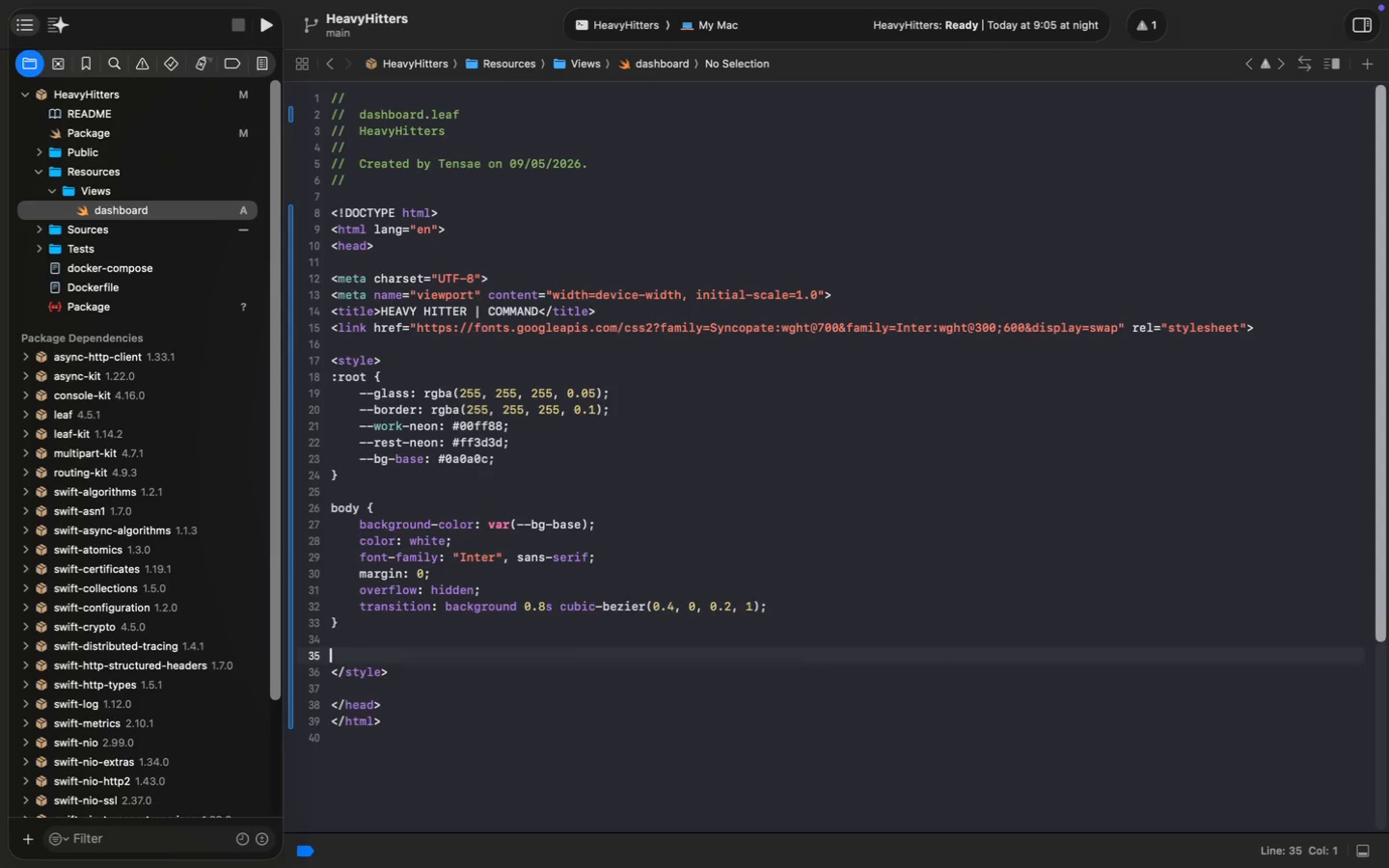 
key(Enter)
 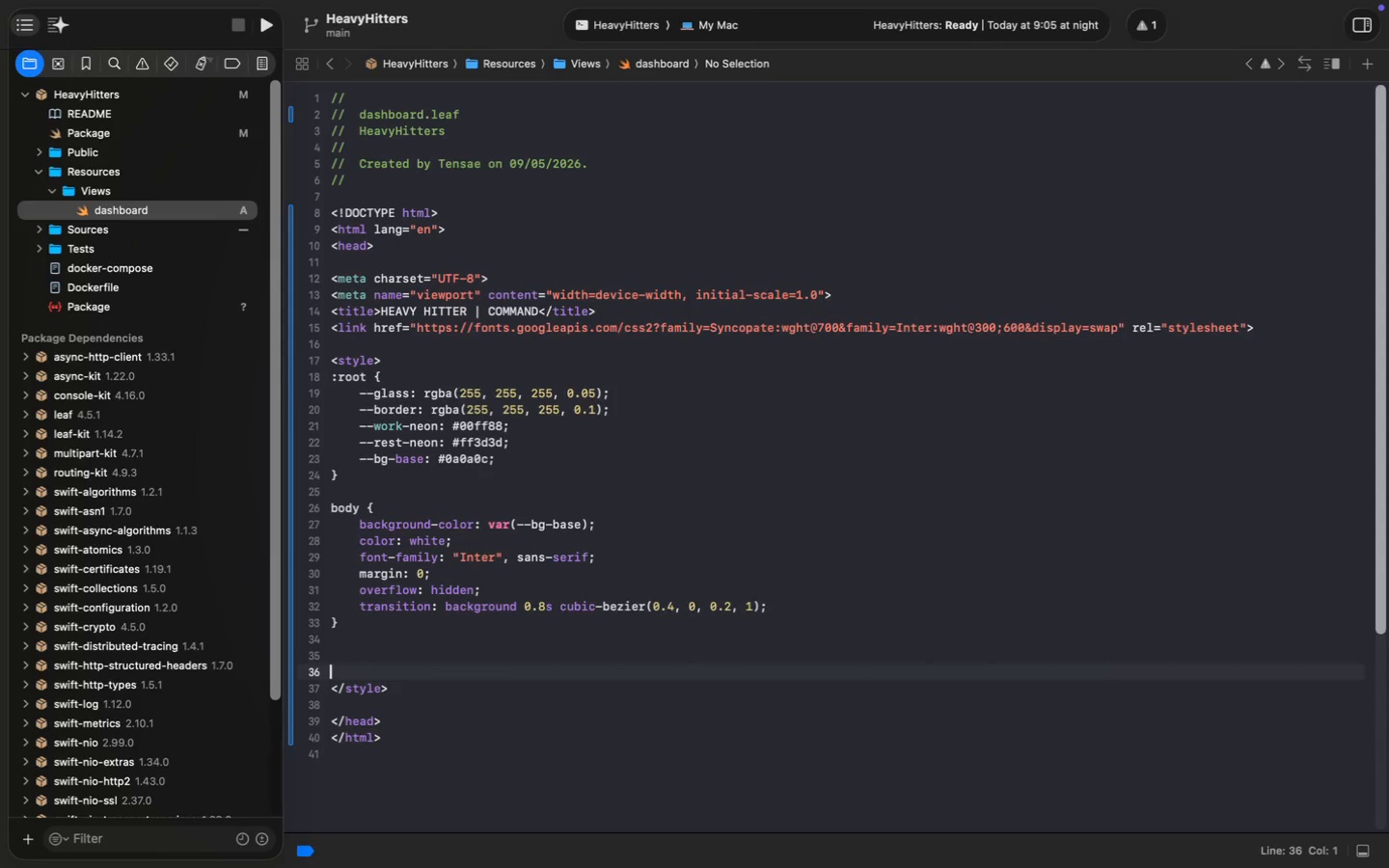 
key(ArrowUp)
 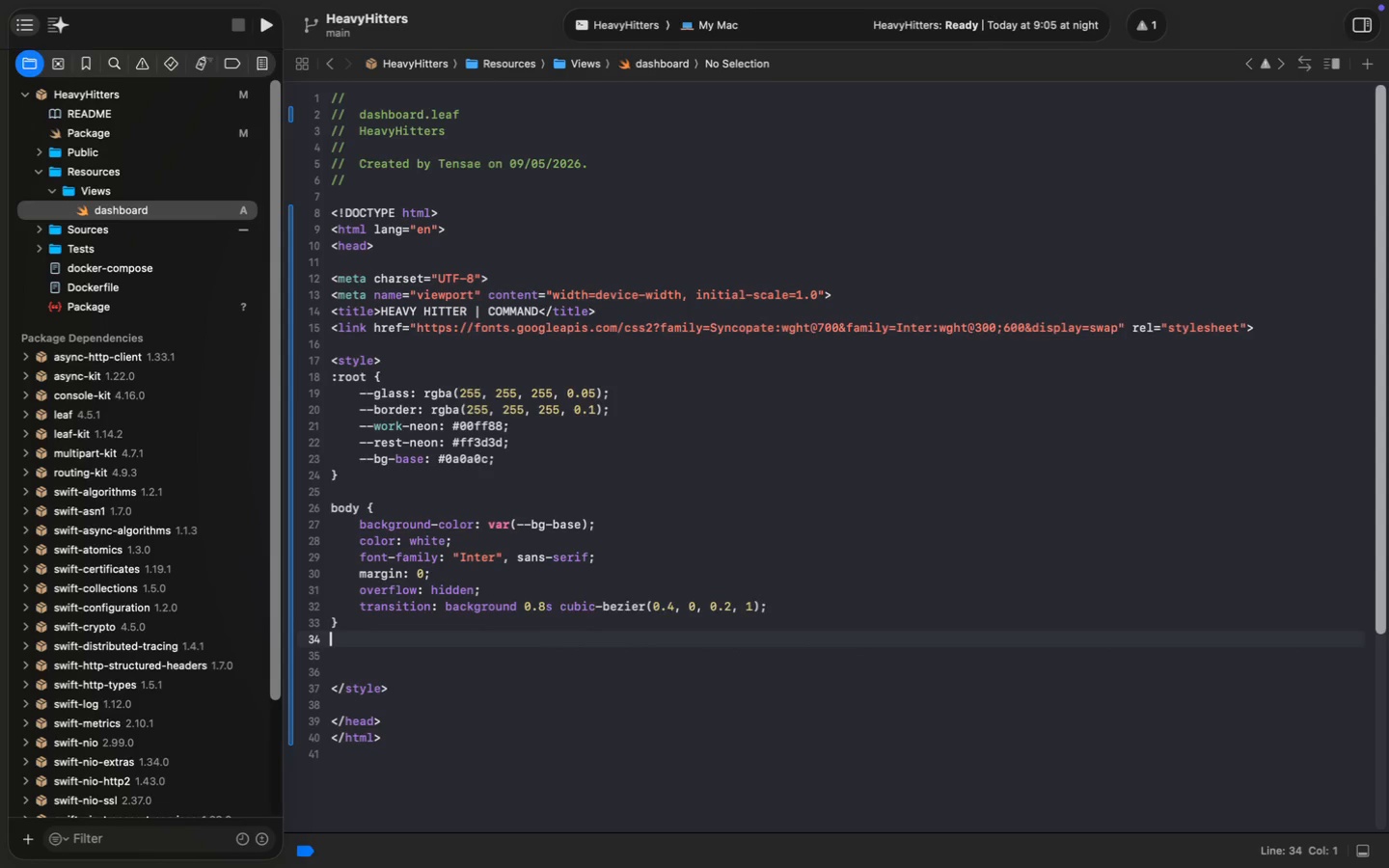 
key(ArrowUp)
 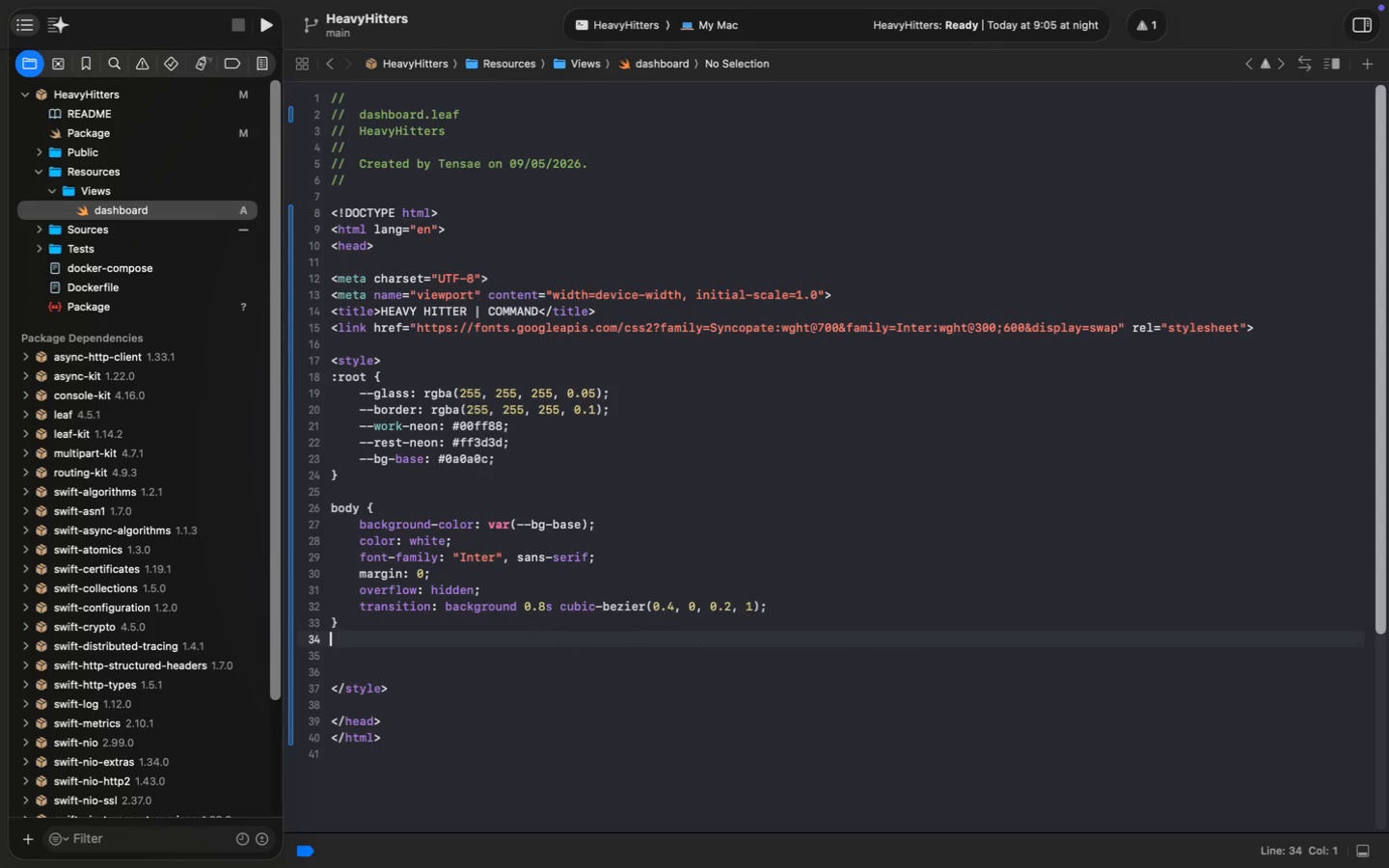 
type(.main-container)
 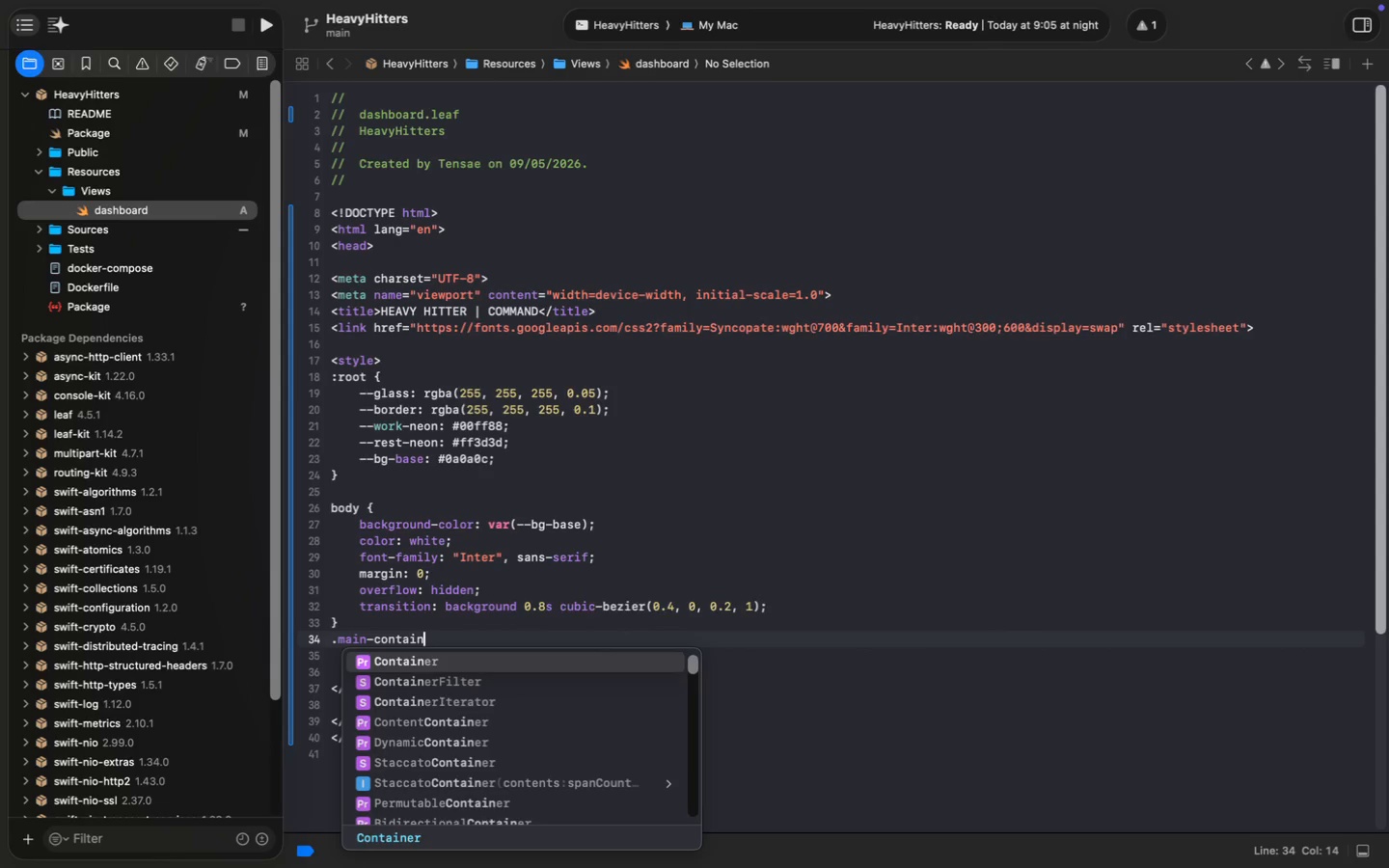 
key(Enter)
 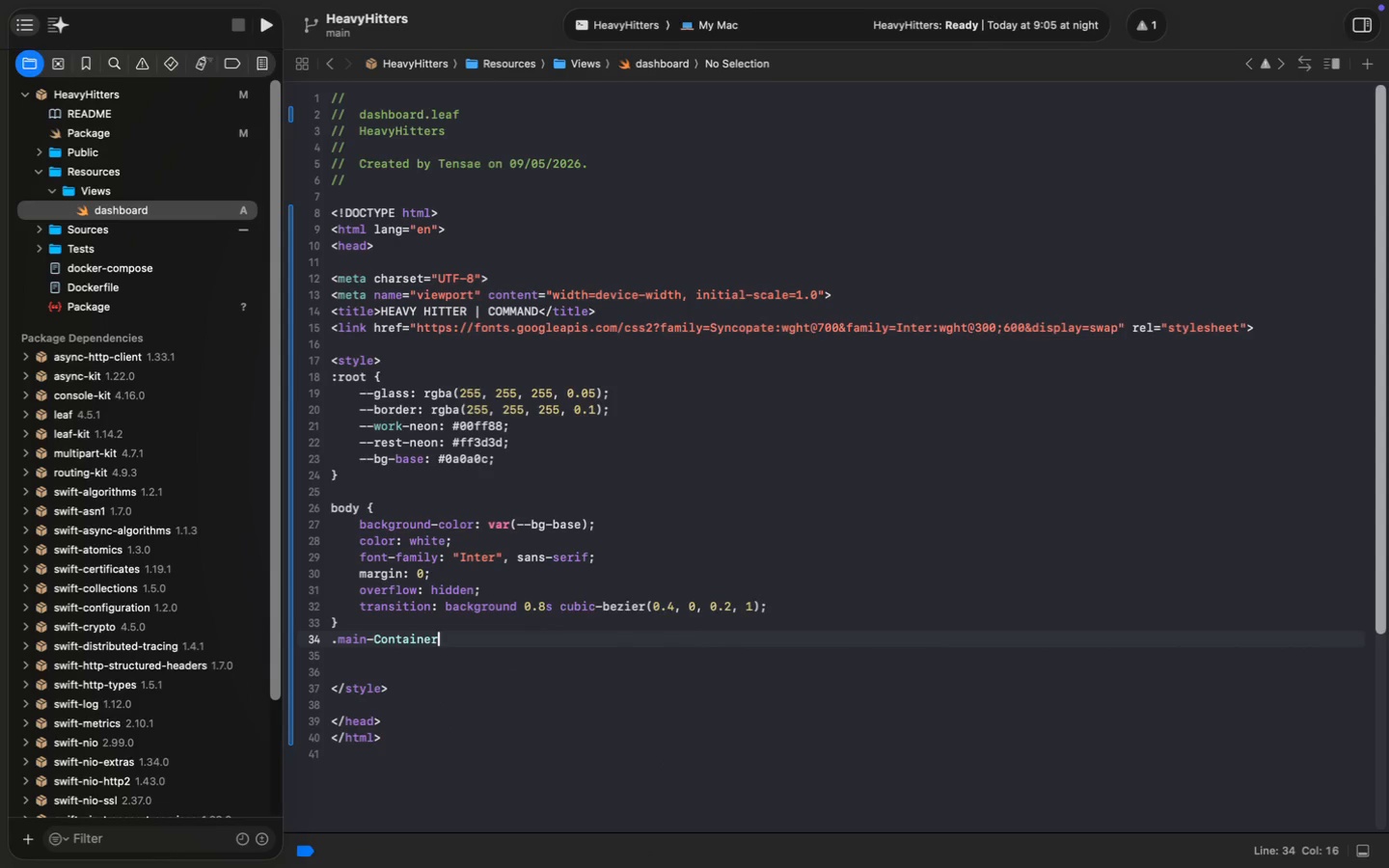 
key(Alt+ArrowLeft)
 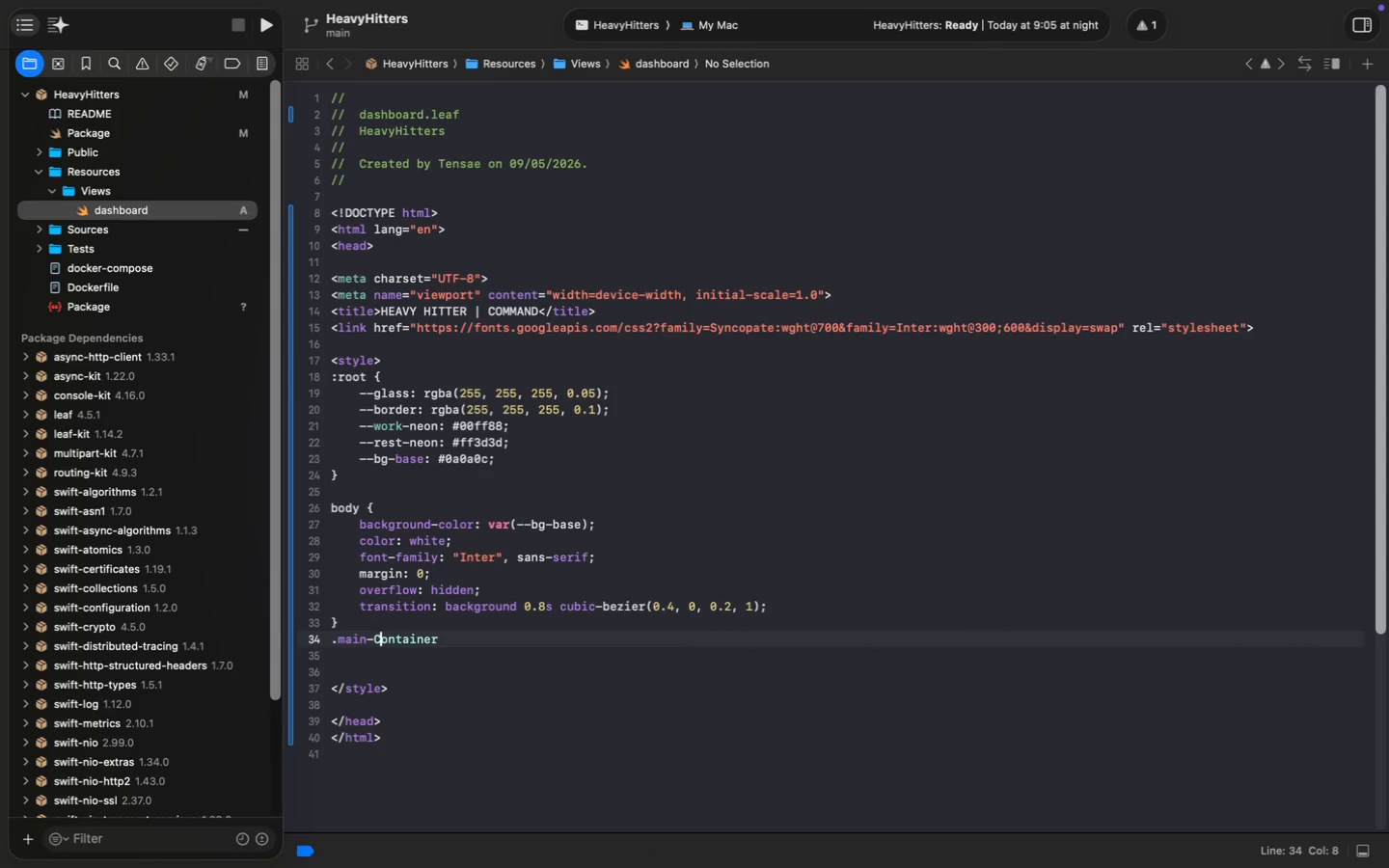 
key(ArrowRight)
 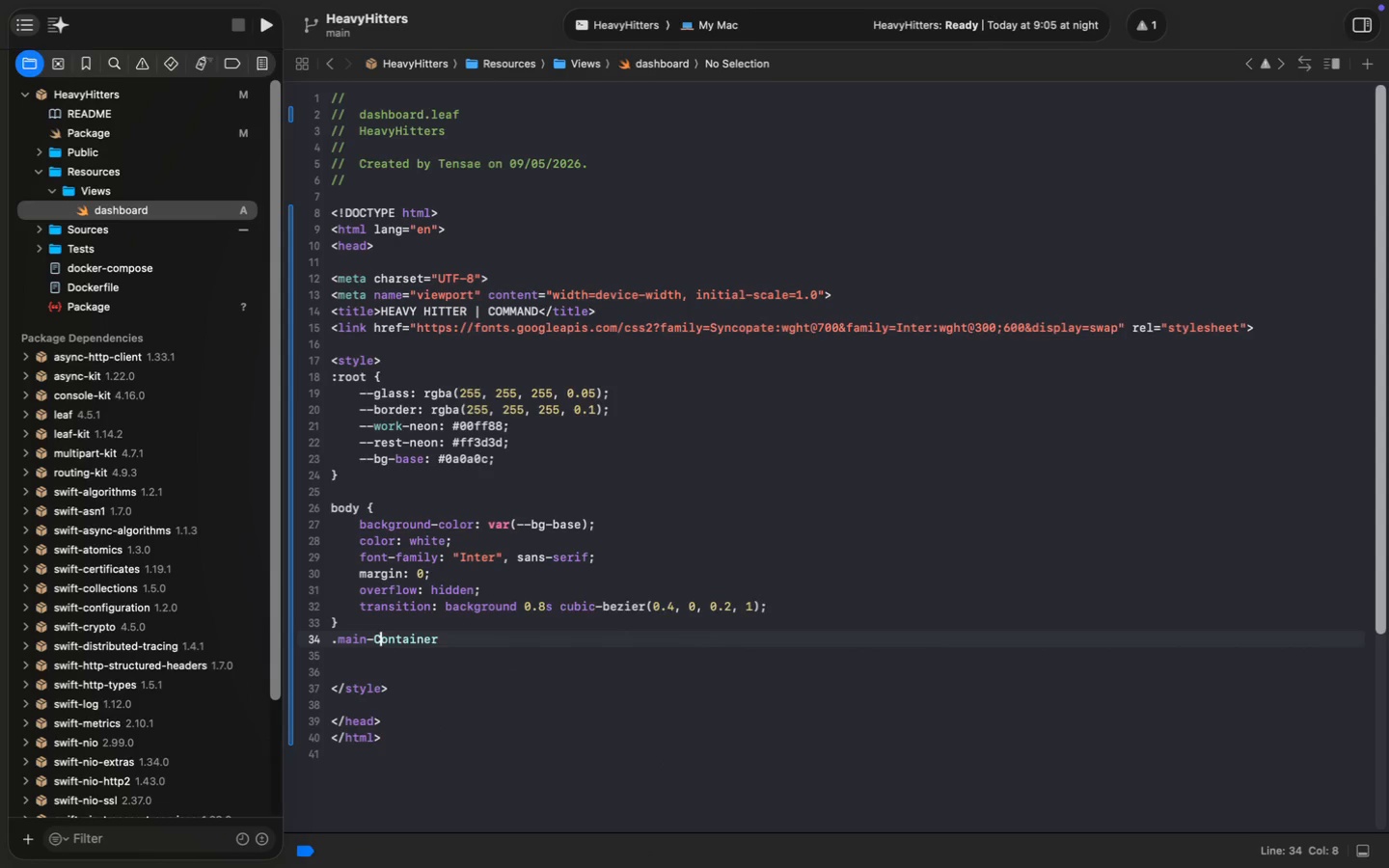 
key(Backspace)
 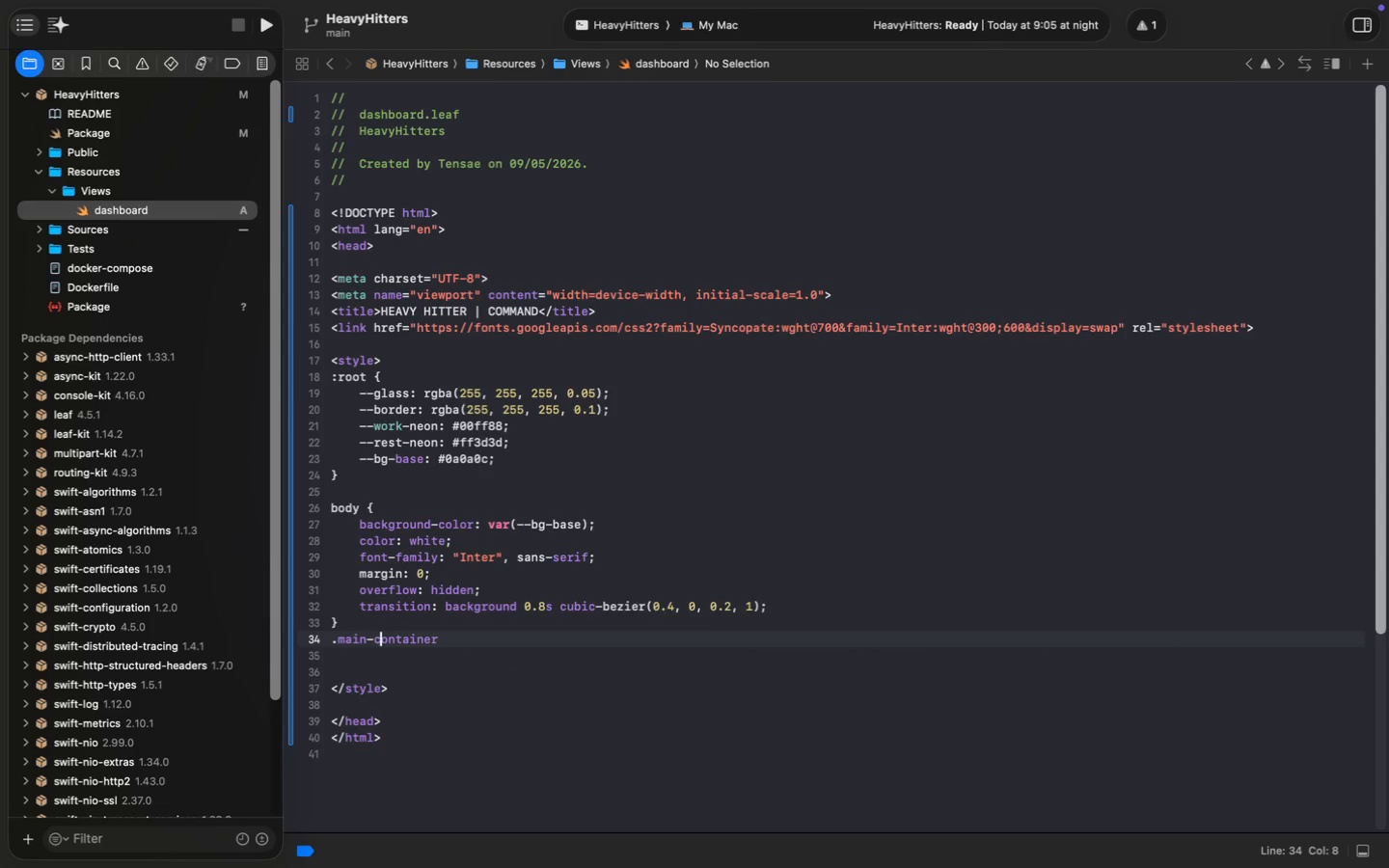 
key(C)
 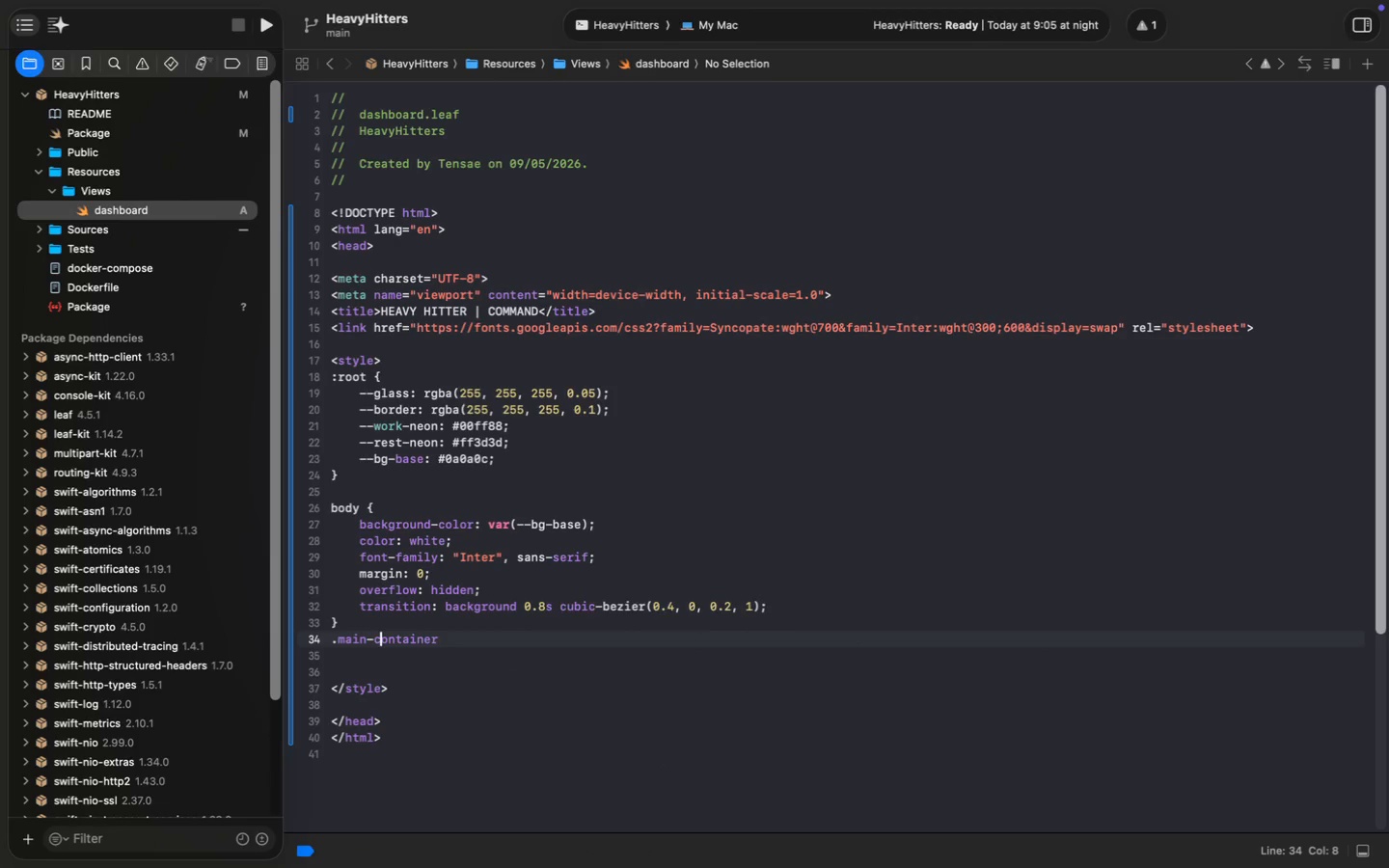 
key(Meta+ArrowRight)
 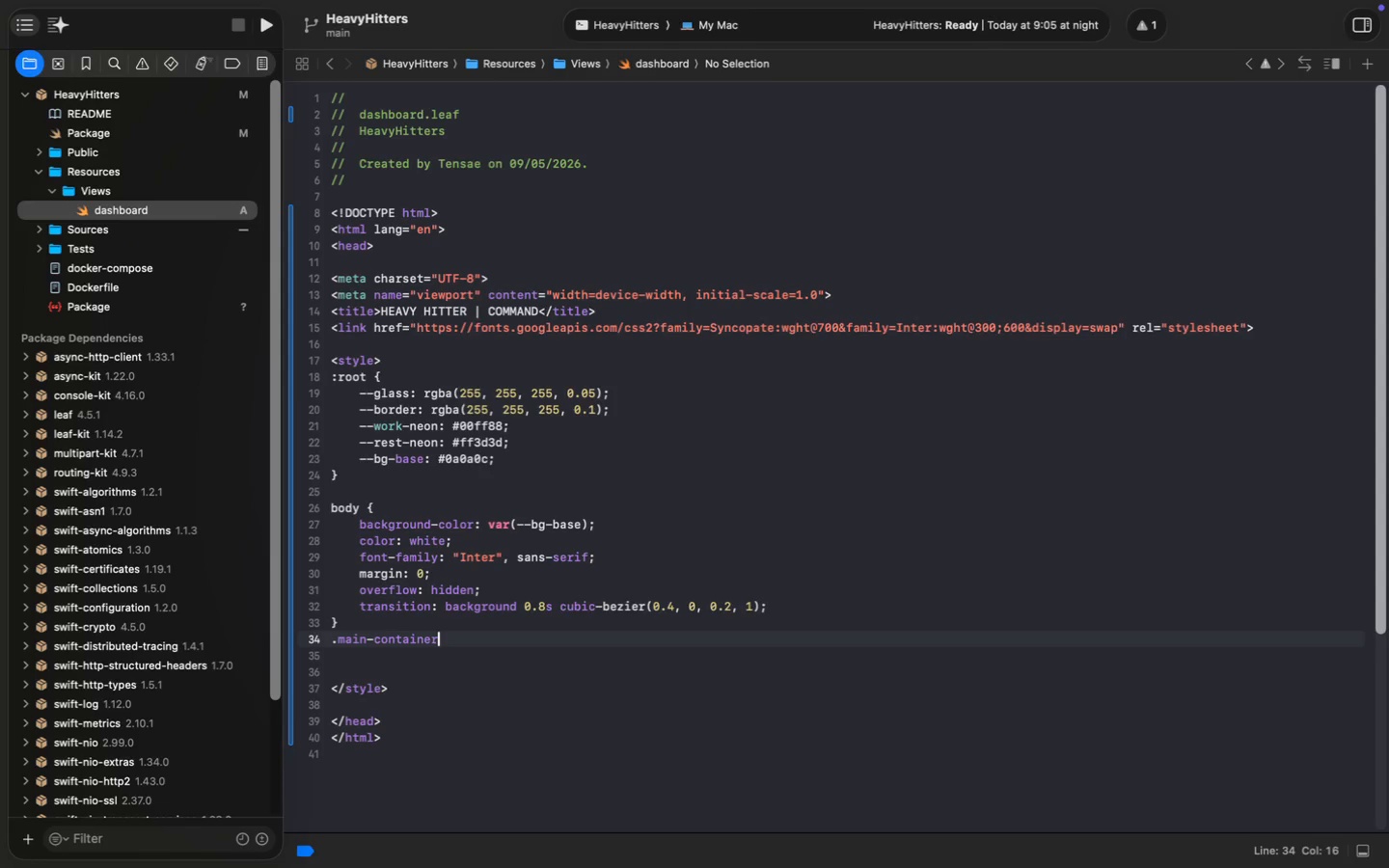 
key(Space)
 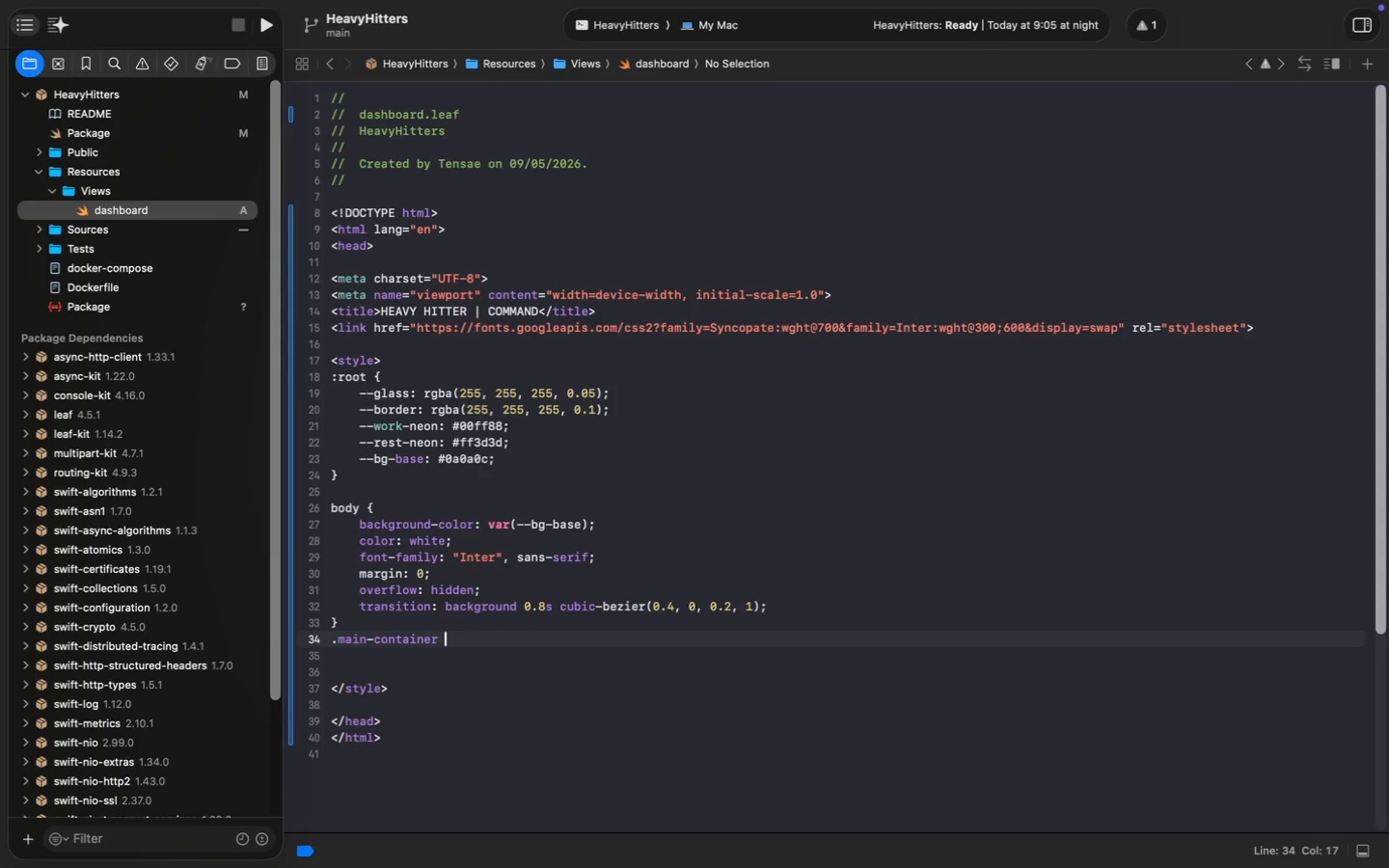 
key(Shift+ShiftLeft)
 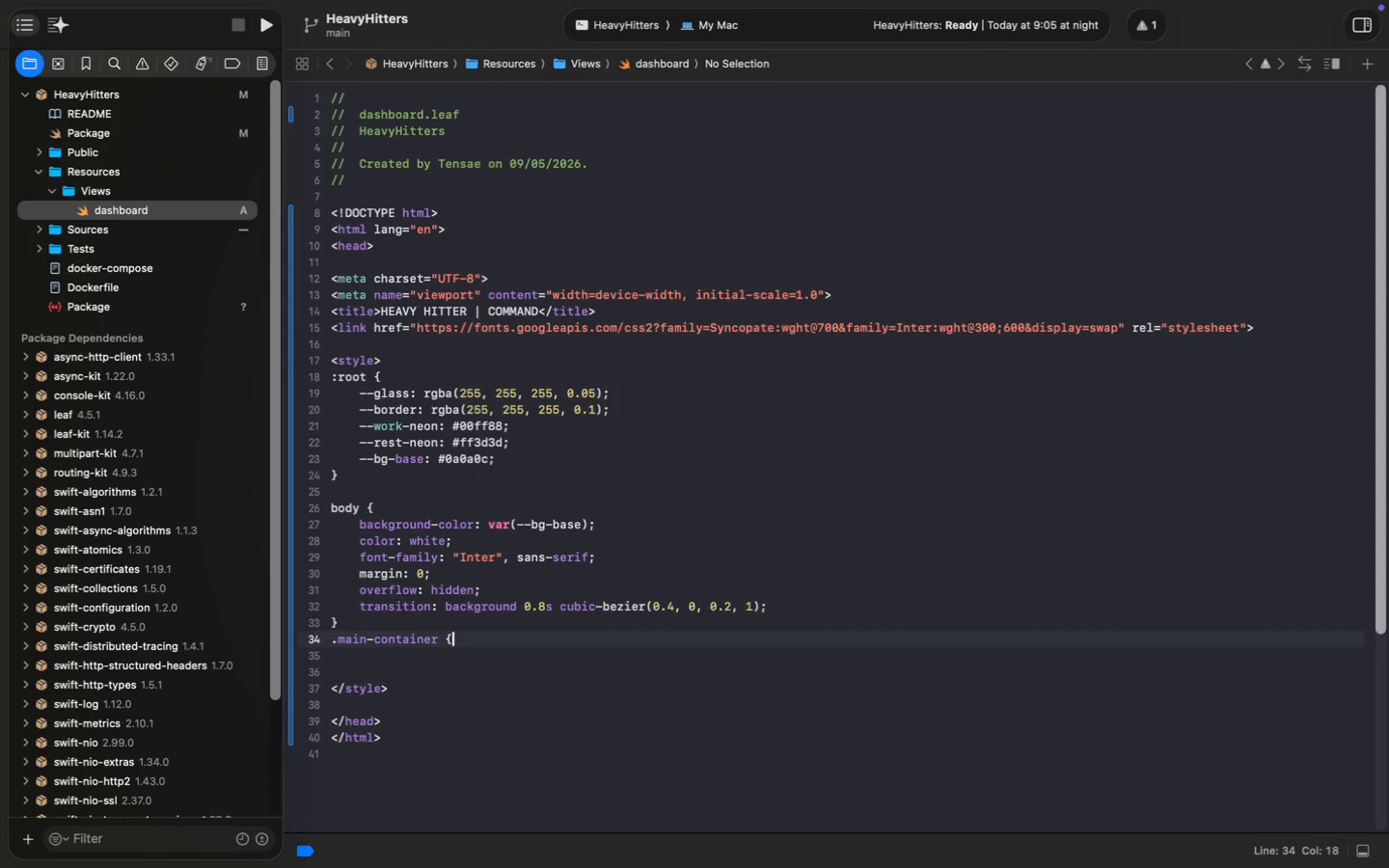 
key(Shift+BracketLeft)
 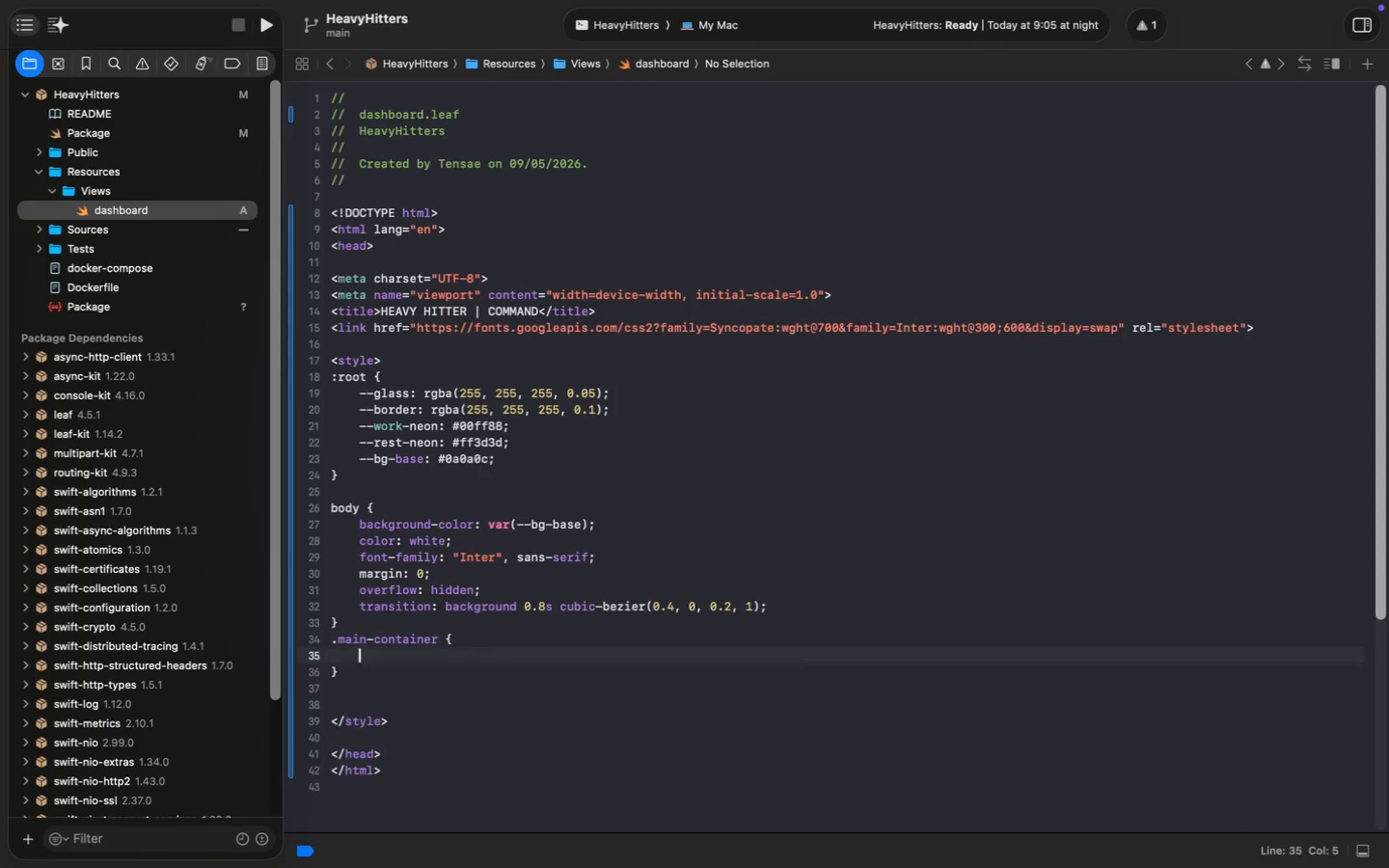 
key(Enter)
 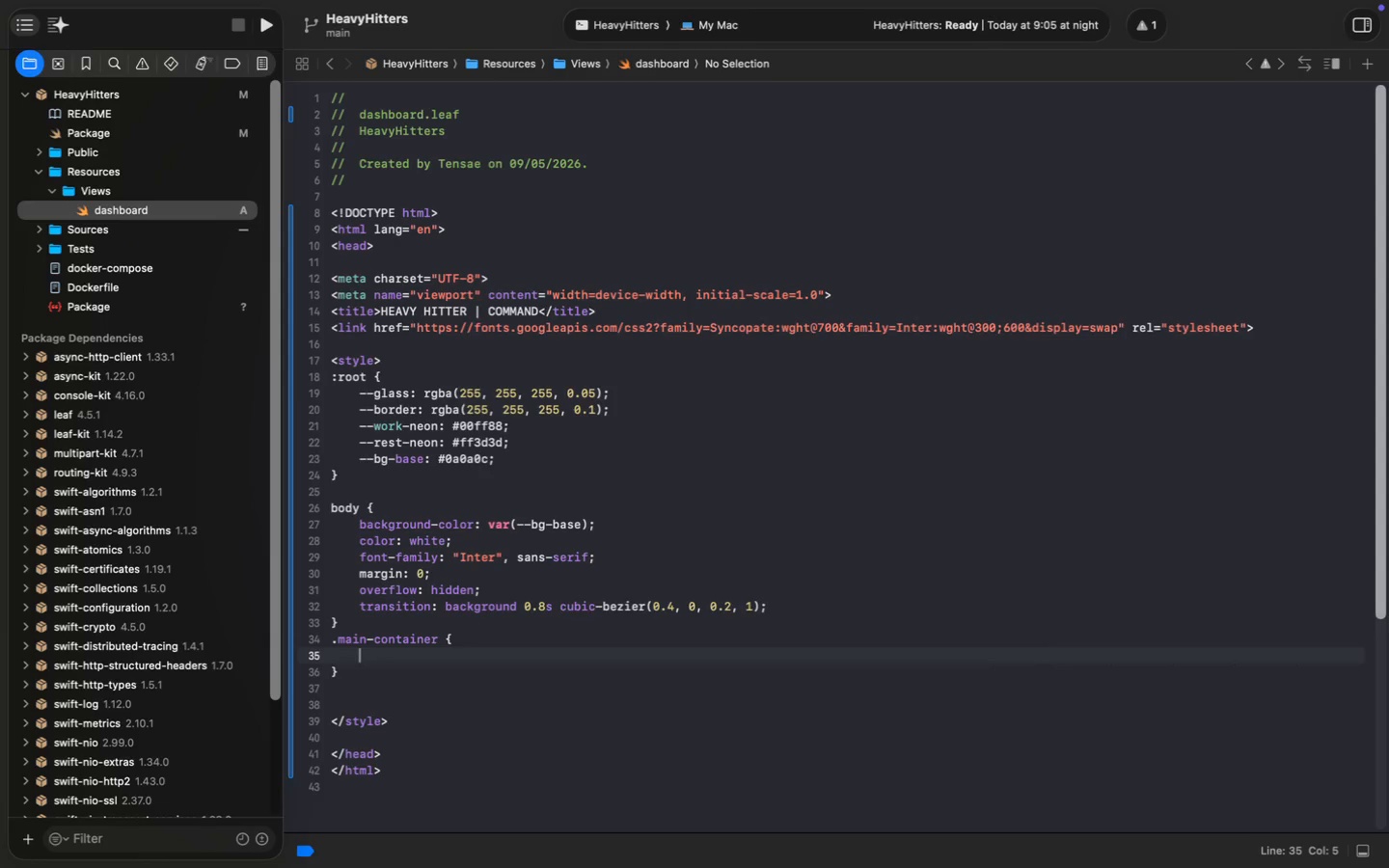 
type(display: flex;)
 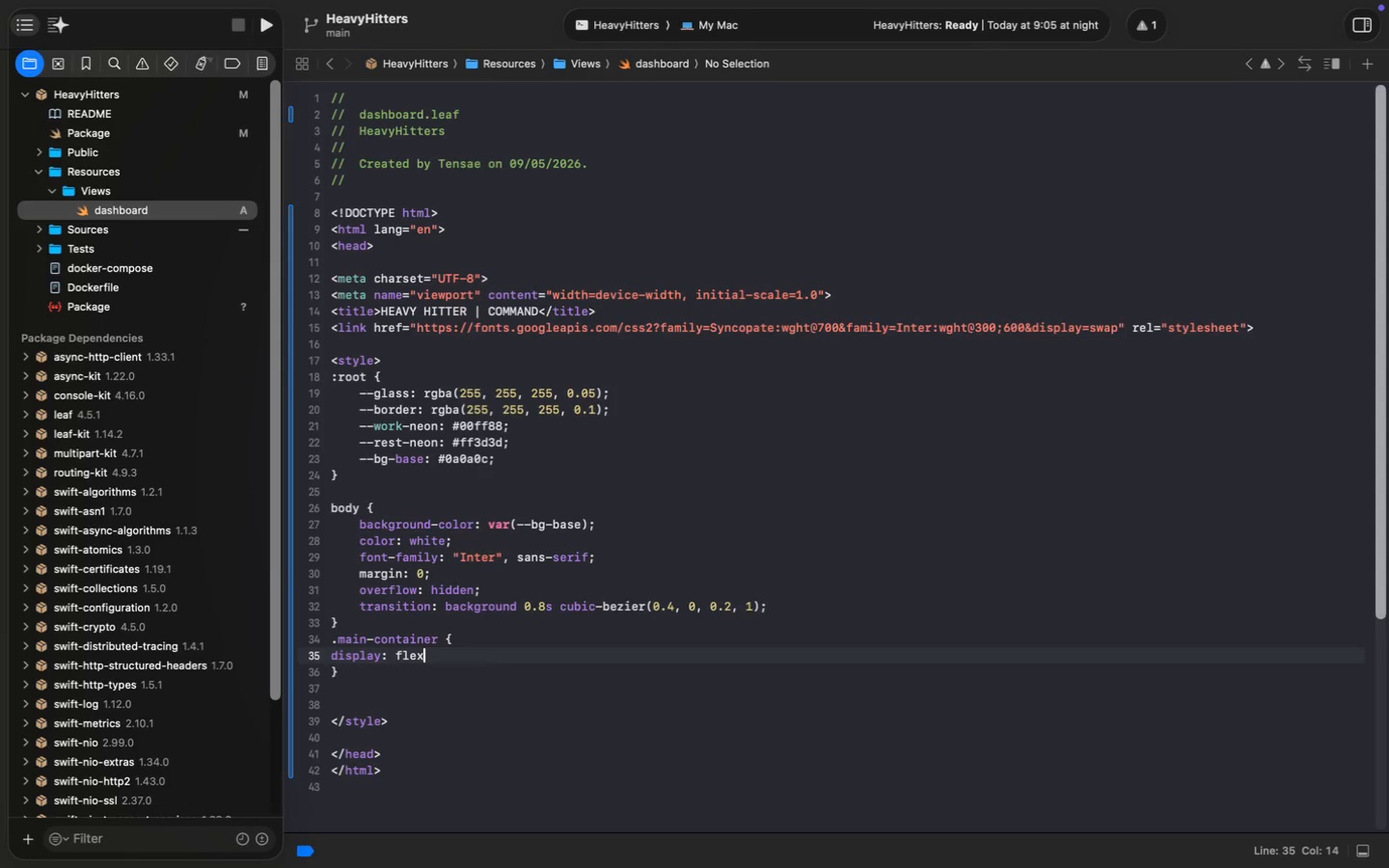 
 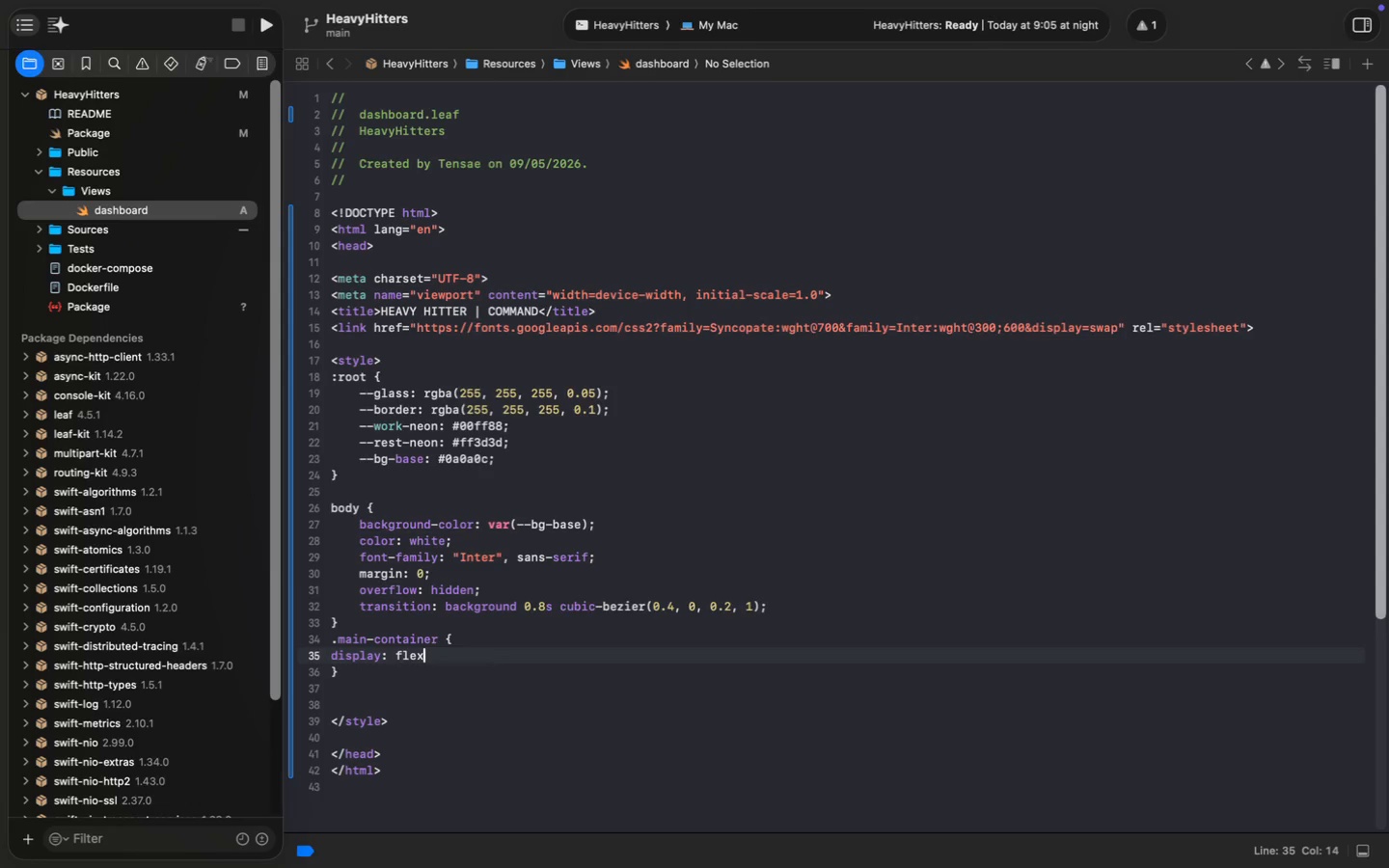 
key(Enter)
 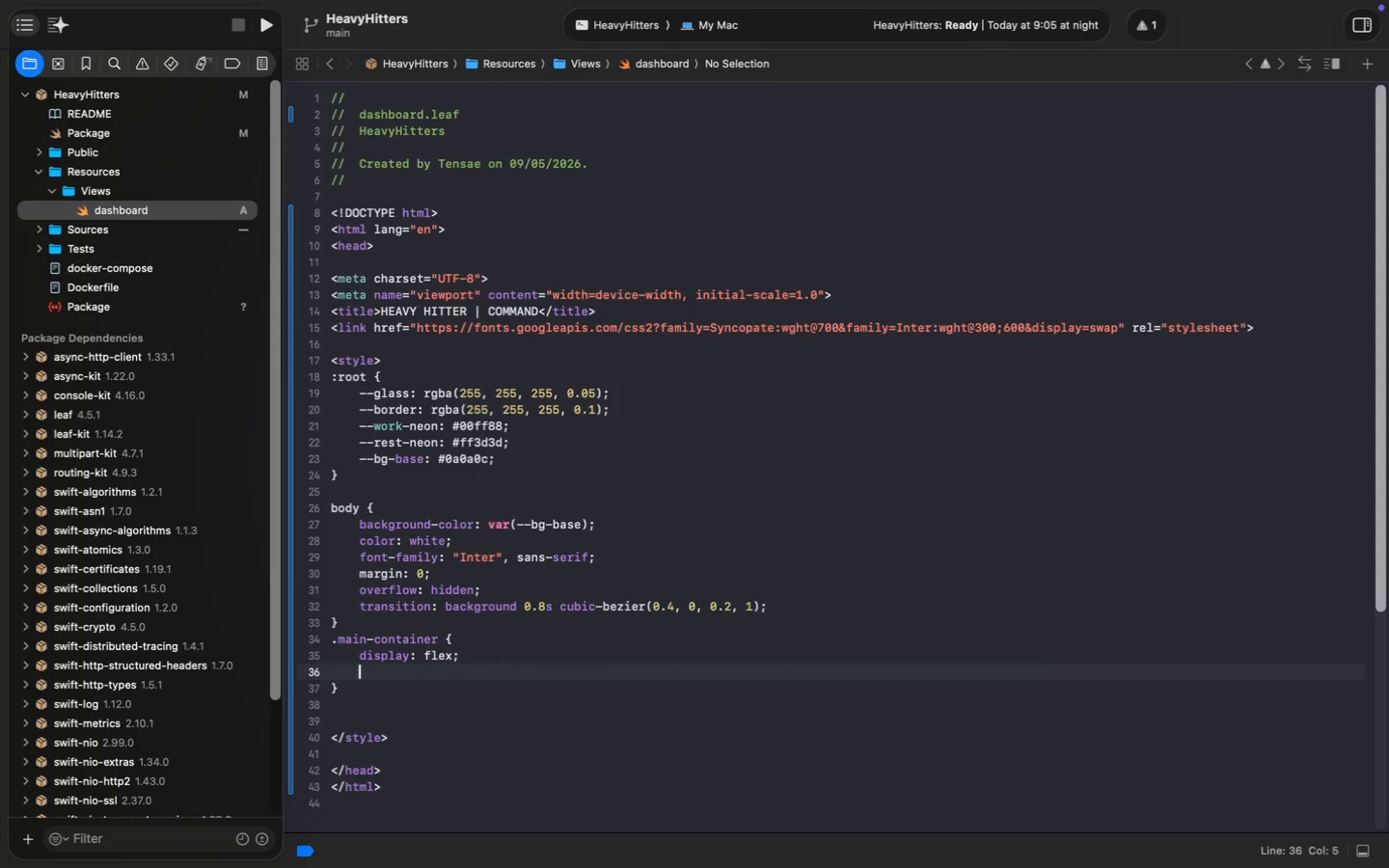 
type(flec)
key(Backspace)
type(x-direction: column)
key(Escape)
type(;)
 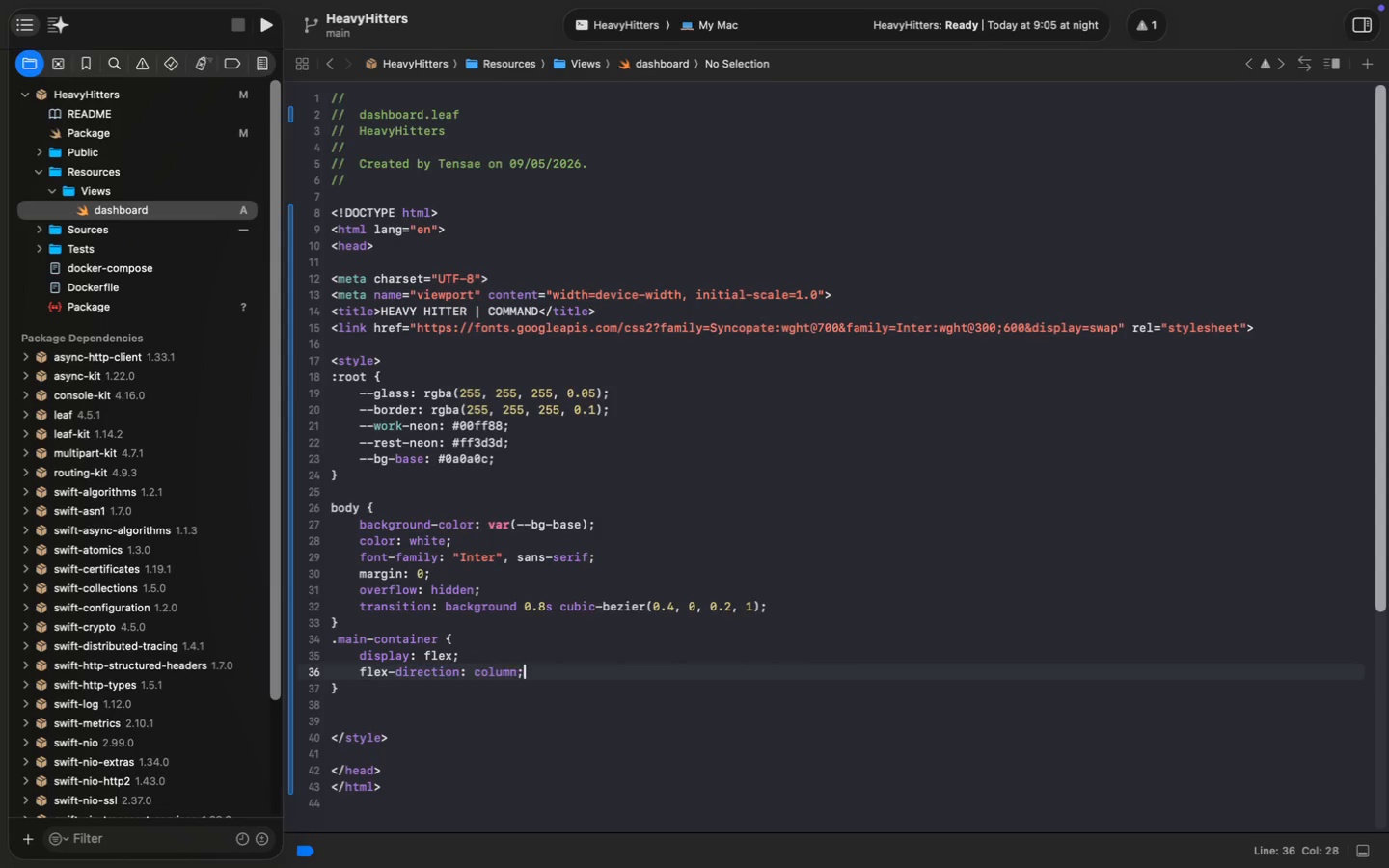 
key(Enter)
 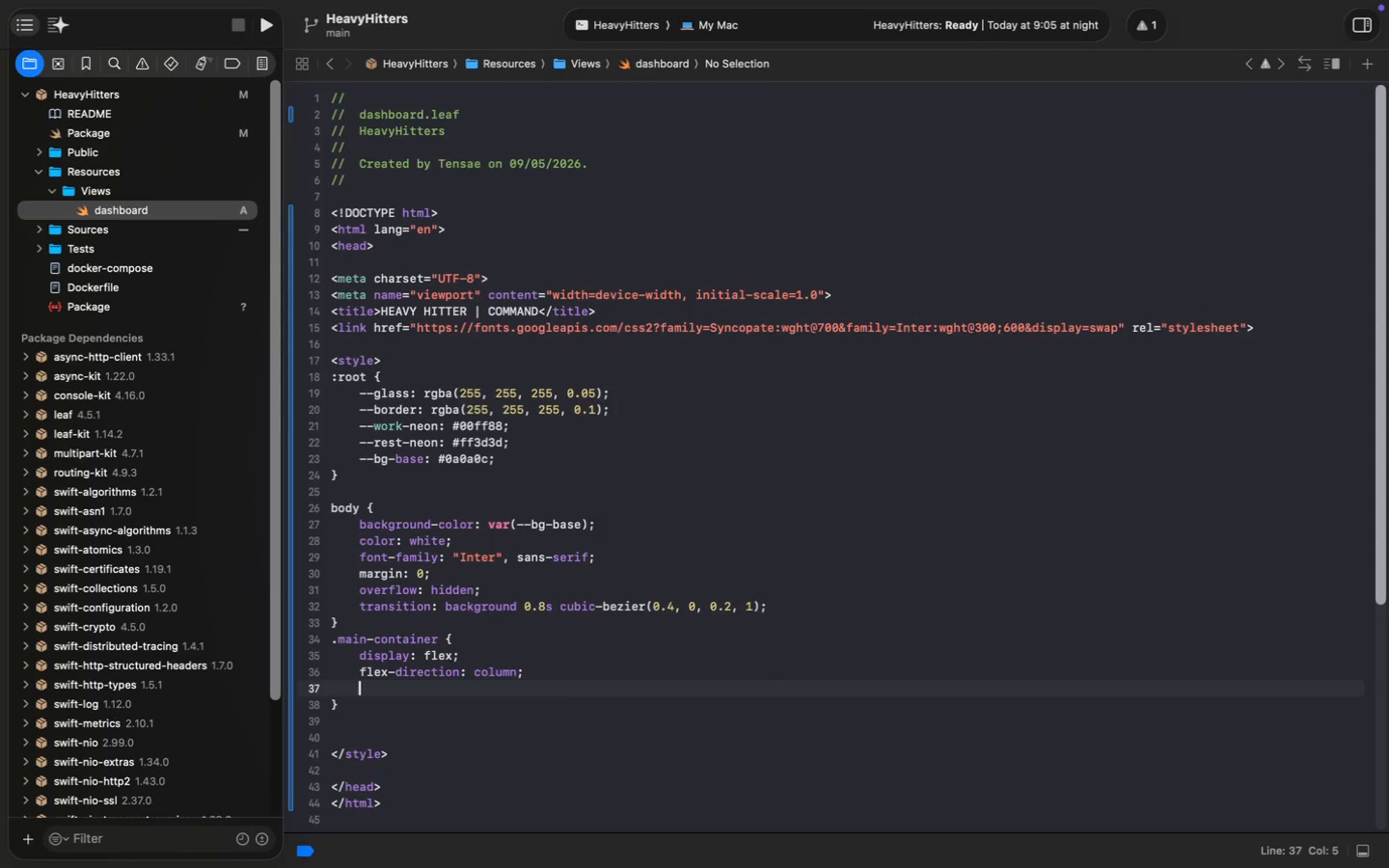 
type(height: 100vh;)
 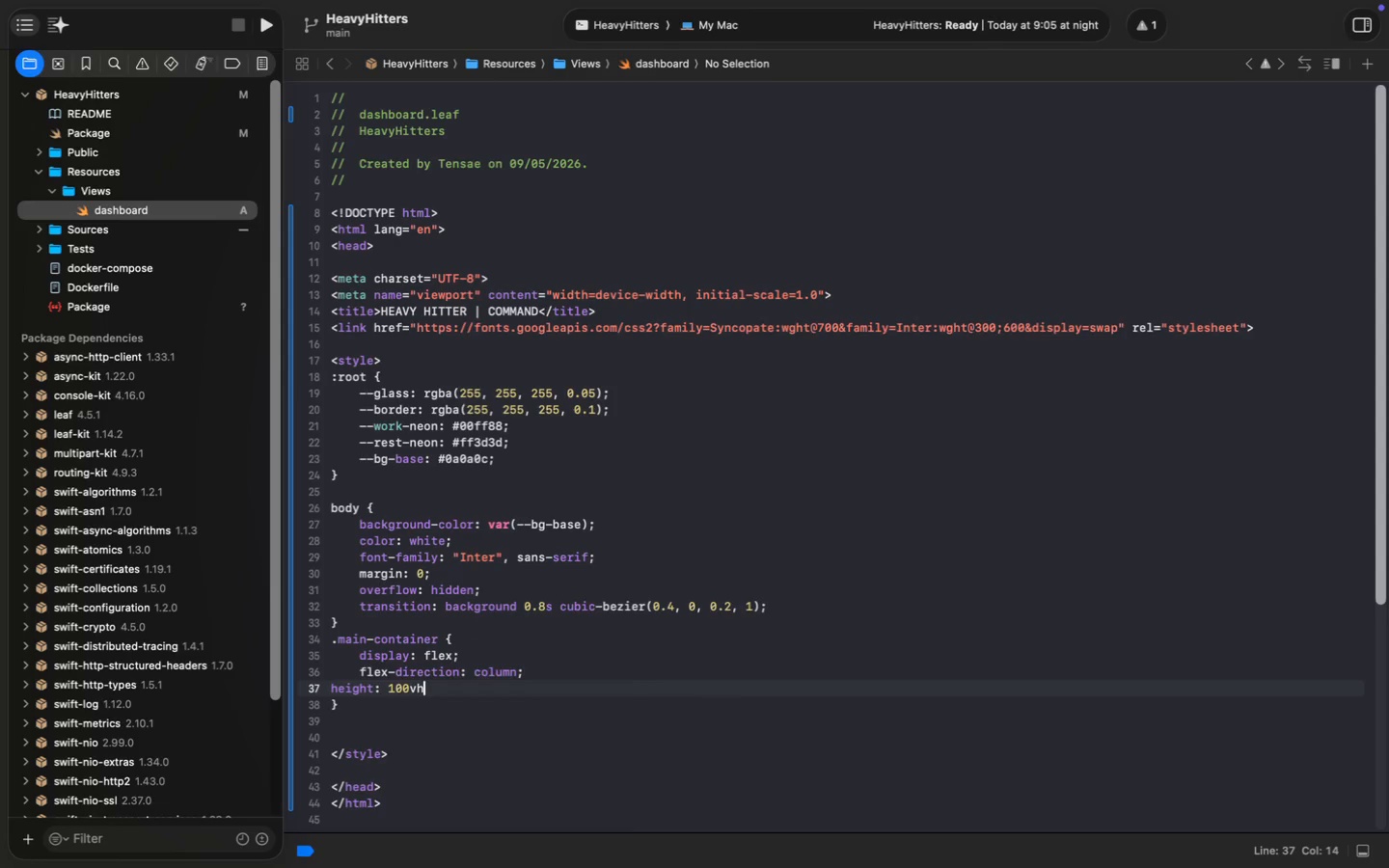 
key(Enter)
 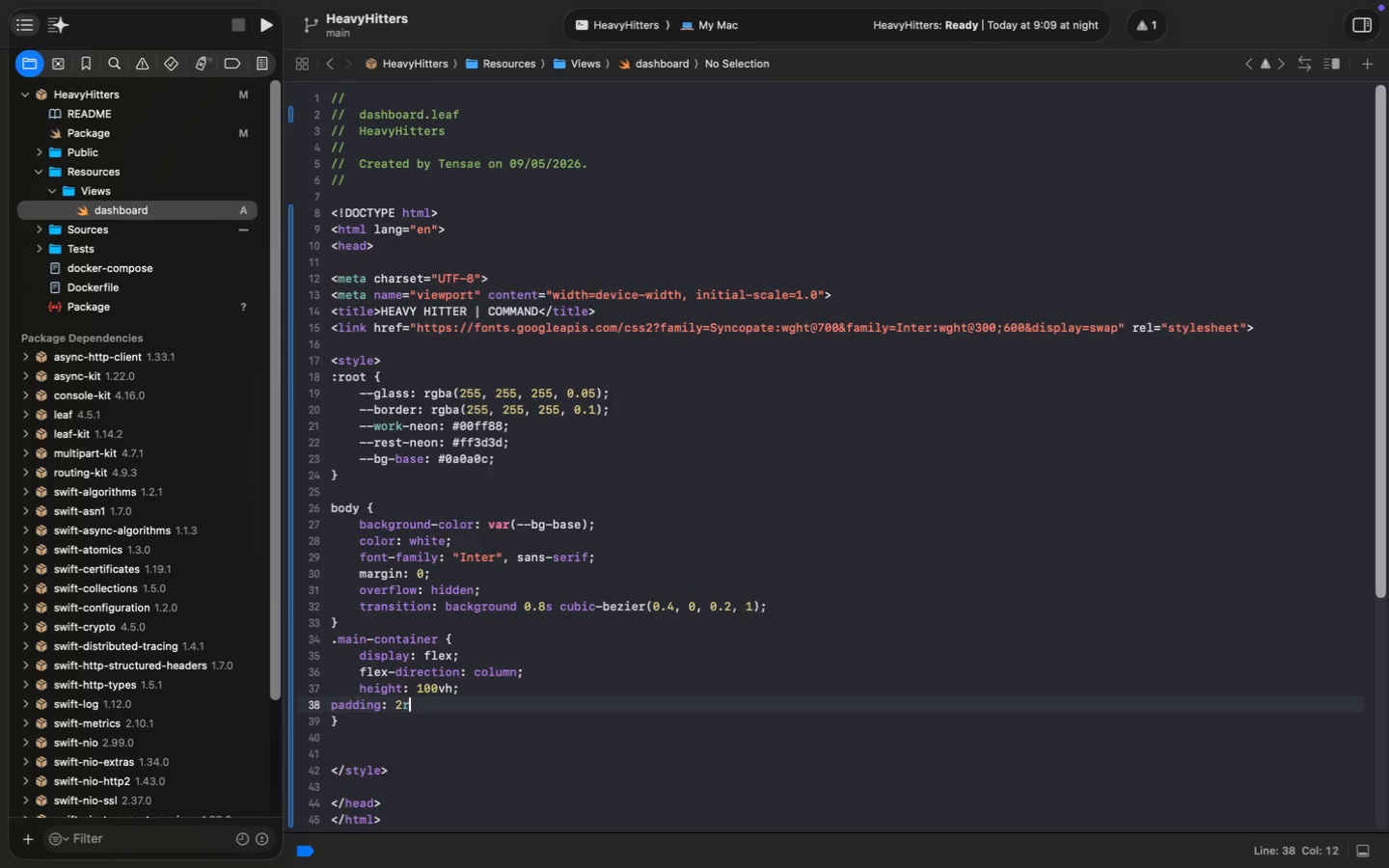 
type(padding: 2rem;)
 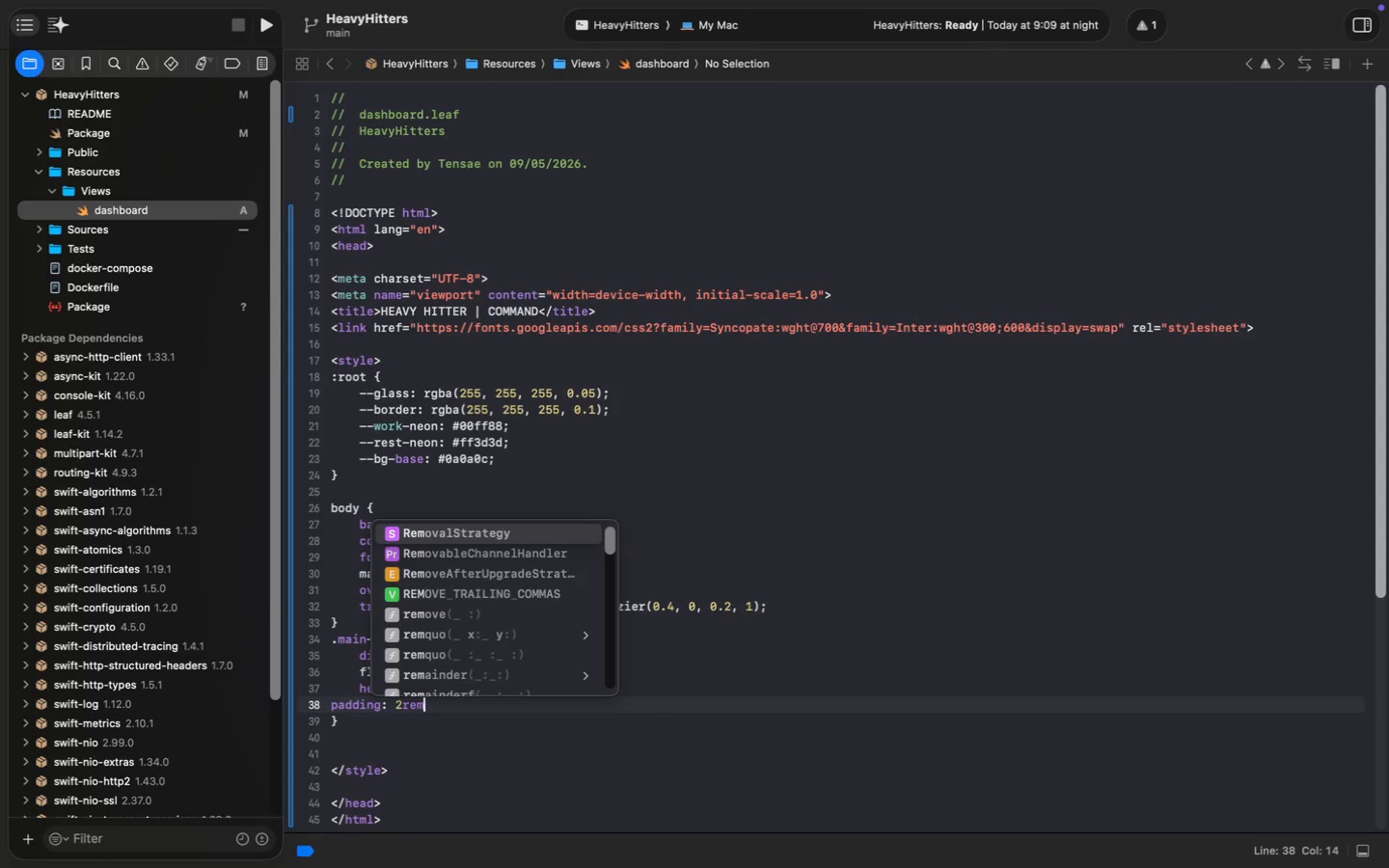 
key(Enter)
 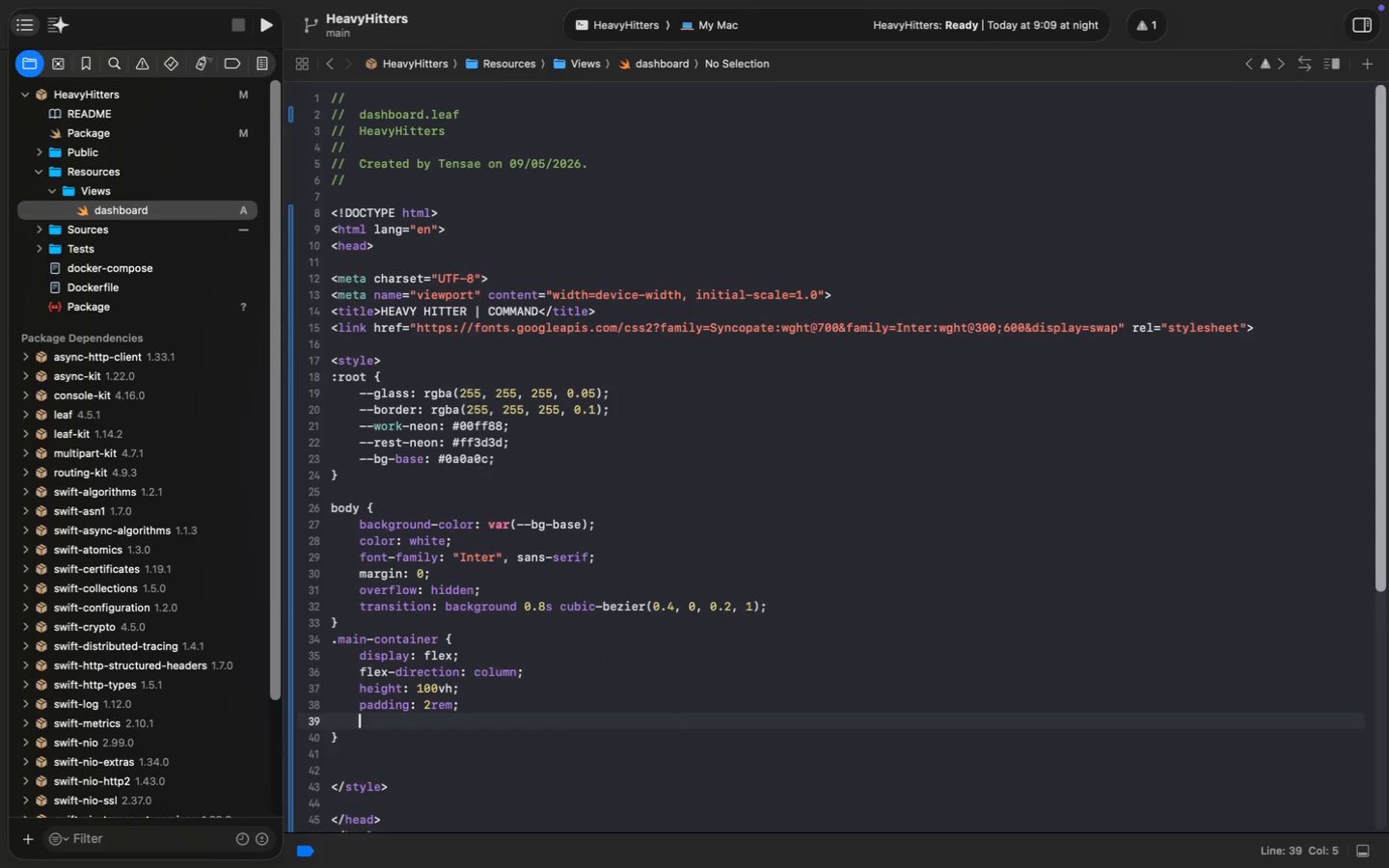 
type(backdrop-filter: blur(100px)
 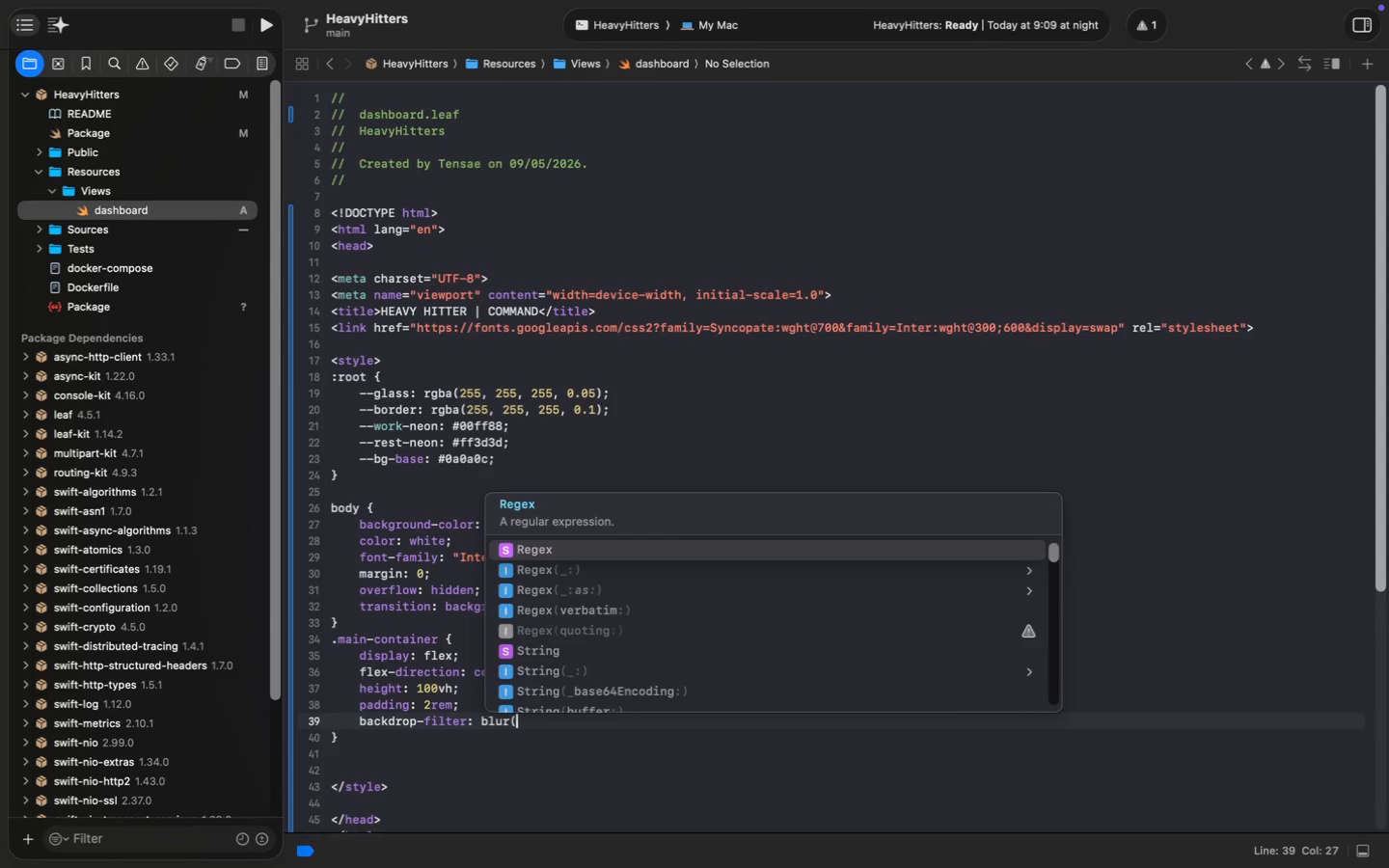 
key(Meta+ArrowRight)
 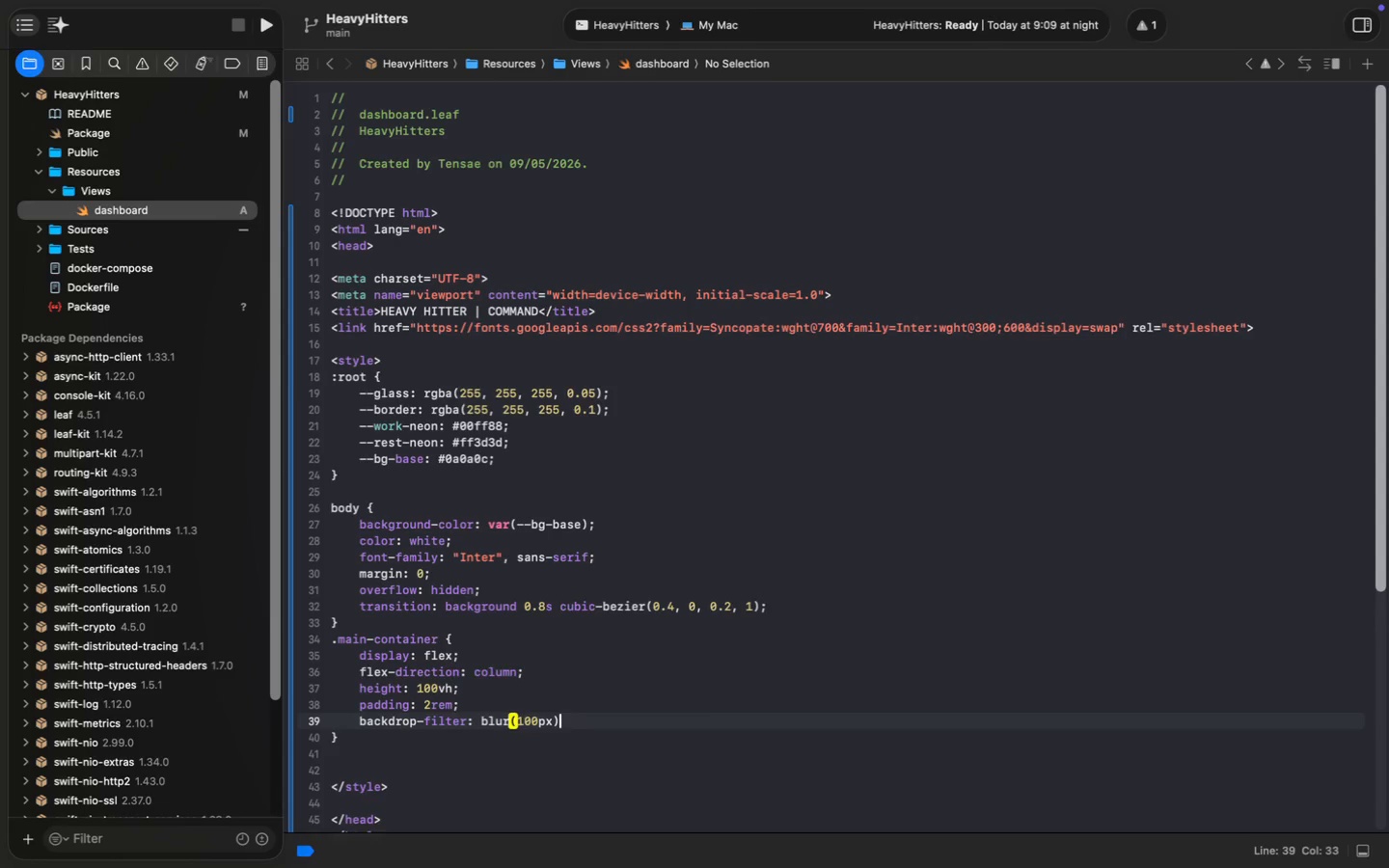 
key(Semicolon)
 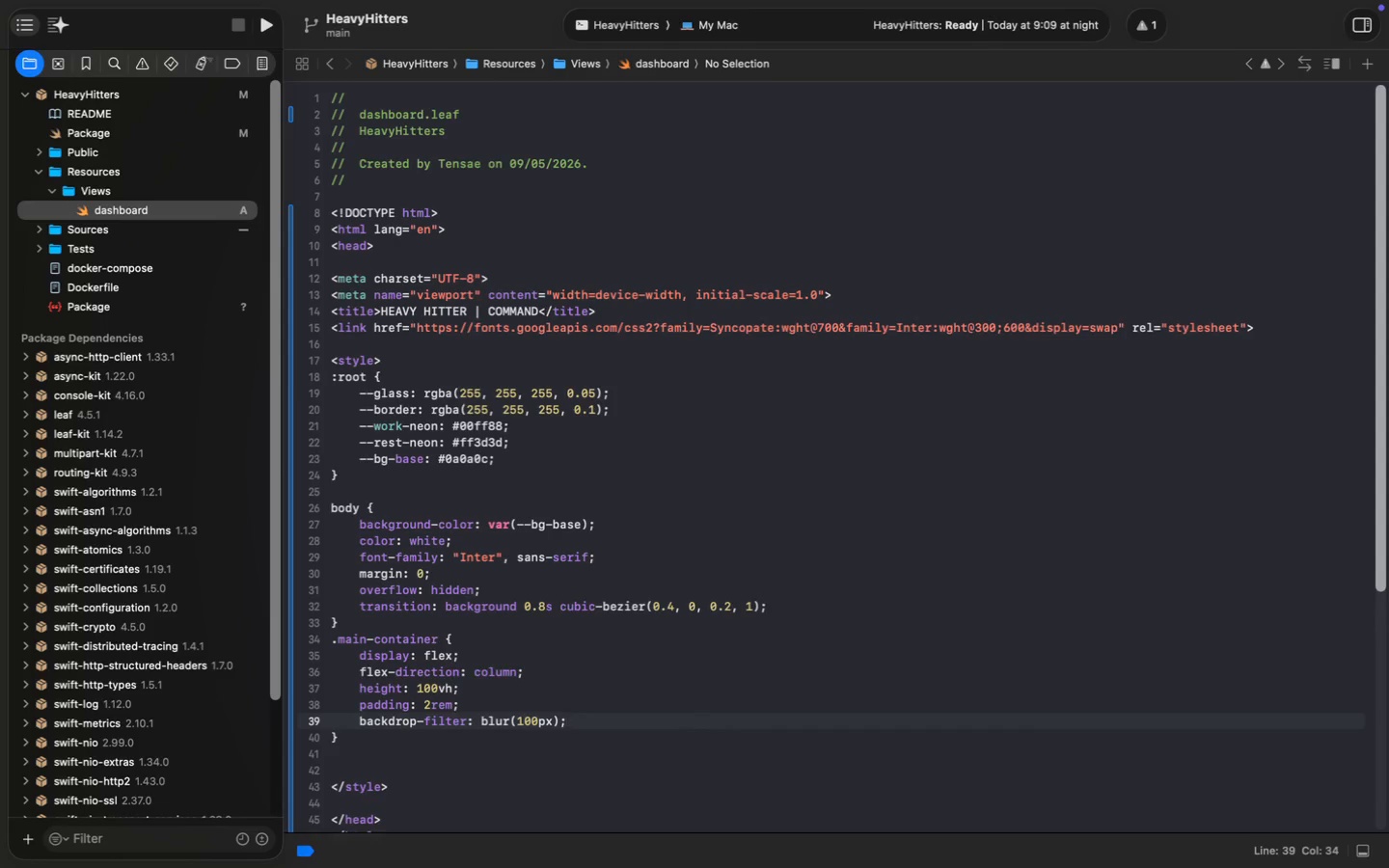 
key(ArrowDown)
 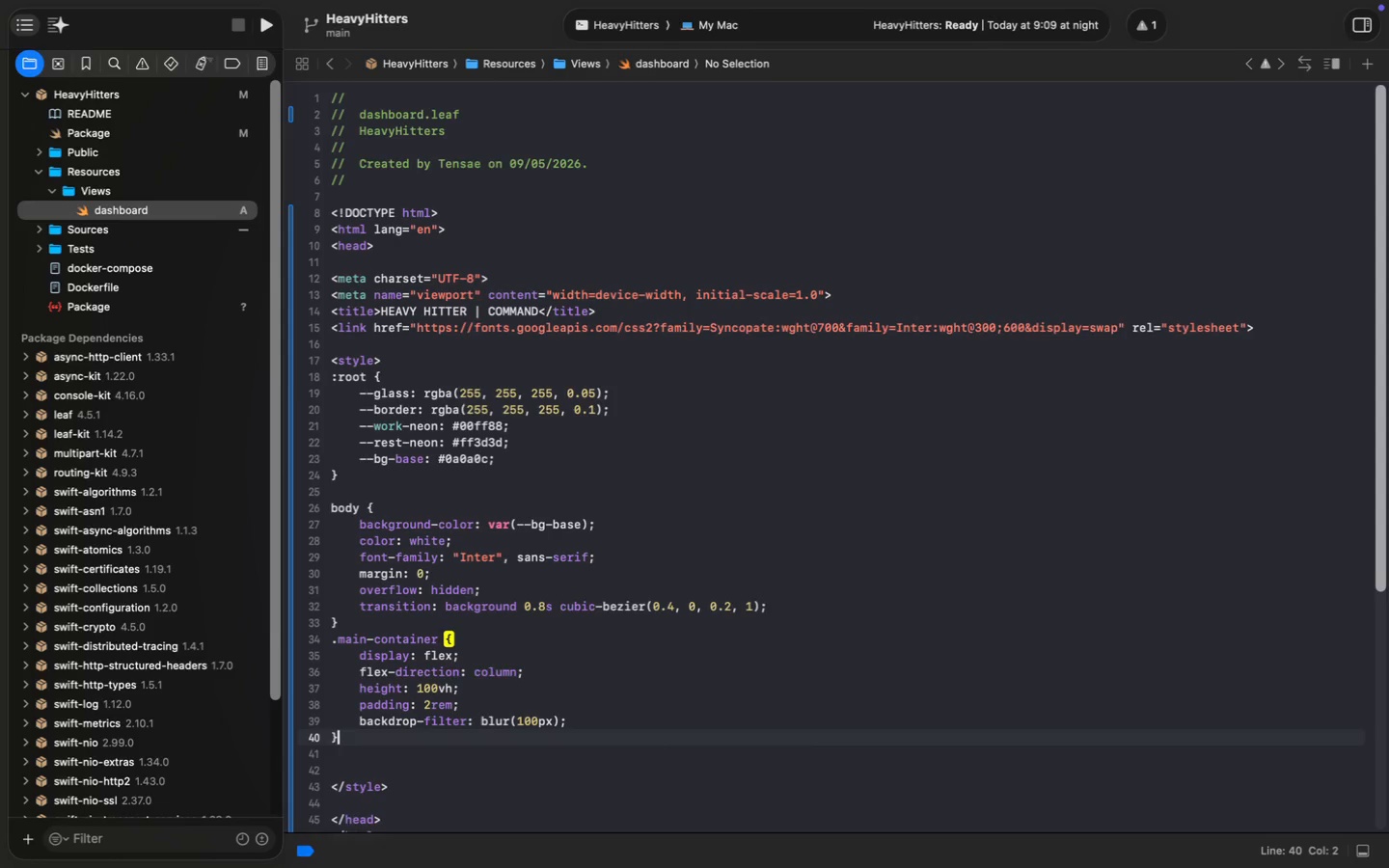 
key(Enter)
 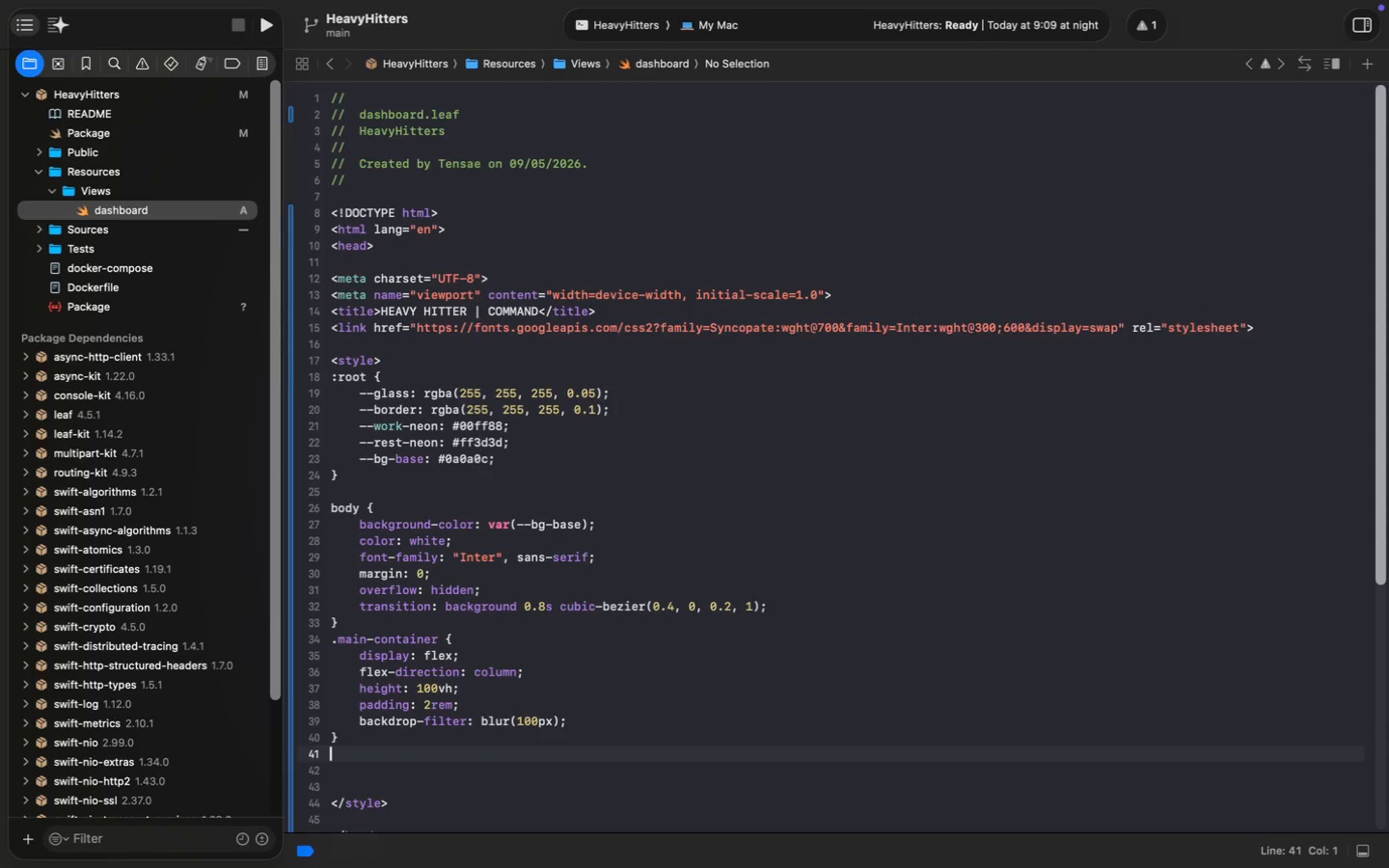 
key(Enter)
 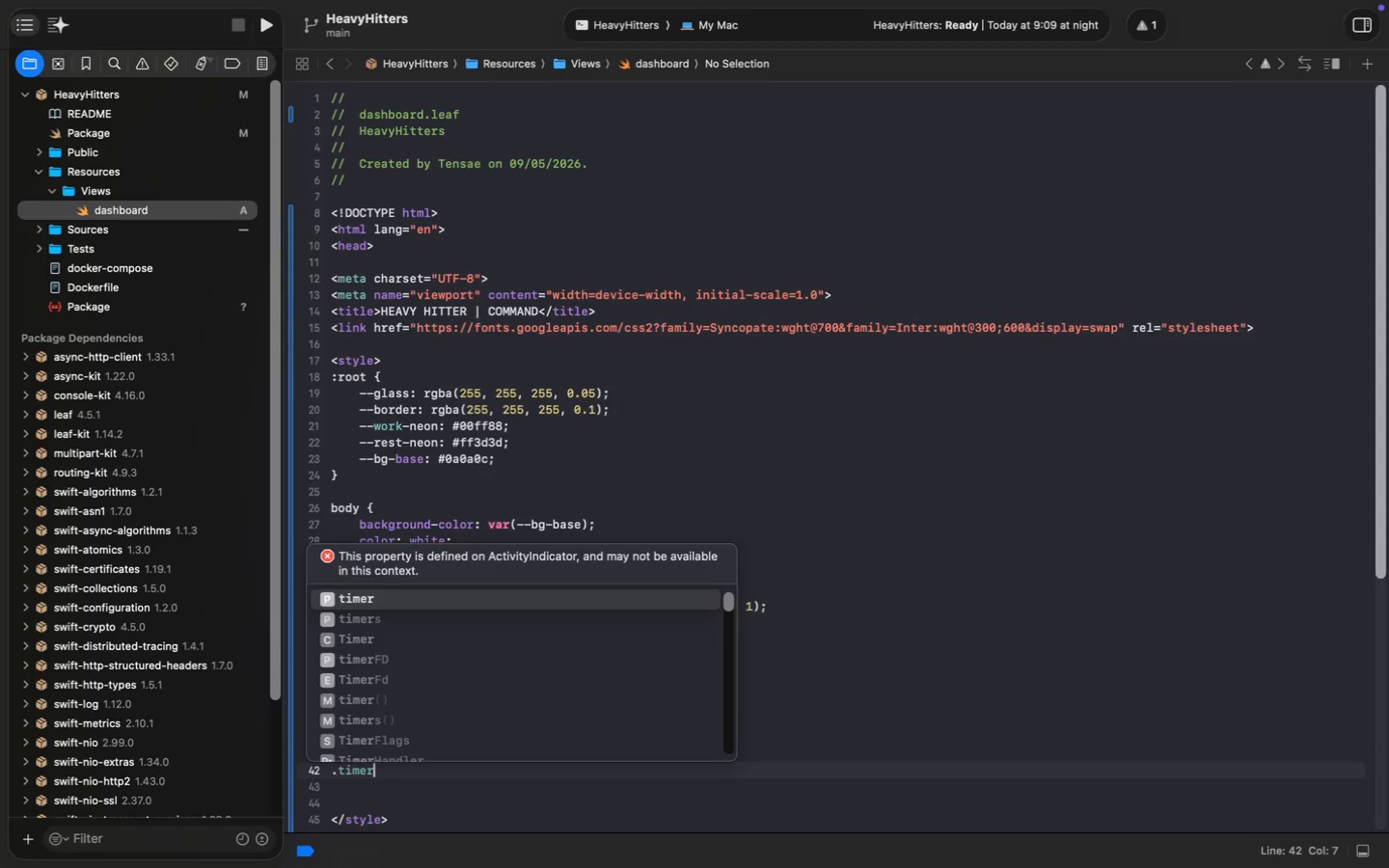 
type(.timer-card {)
 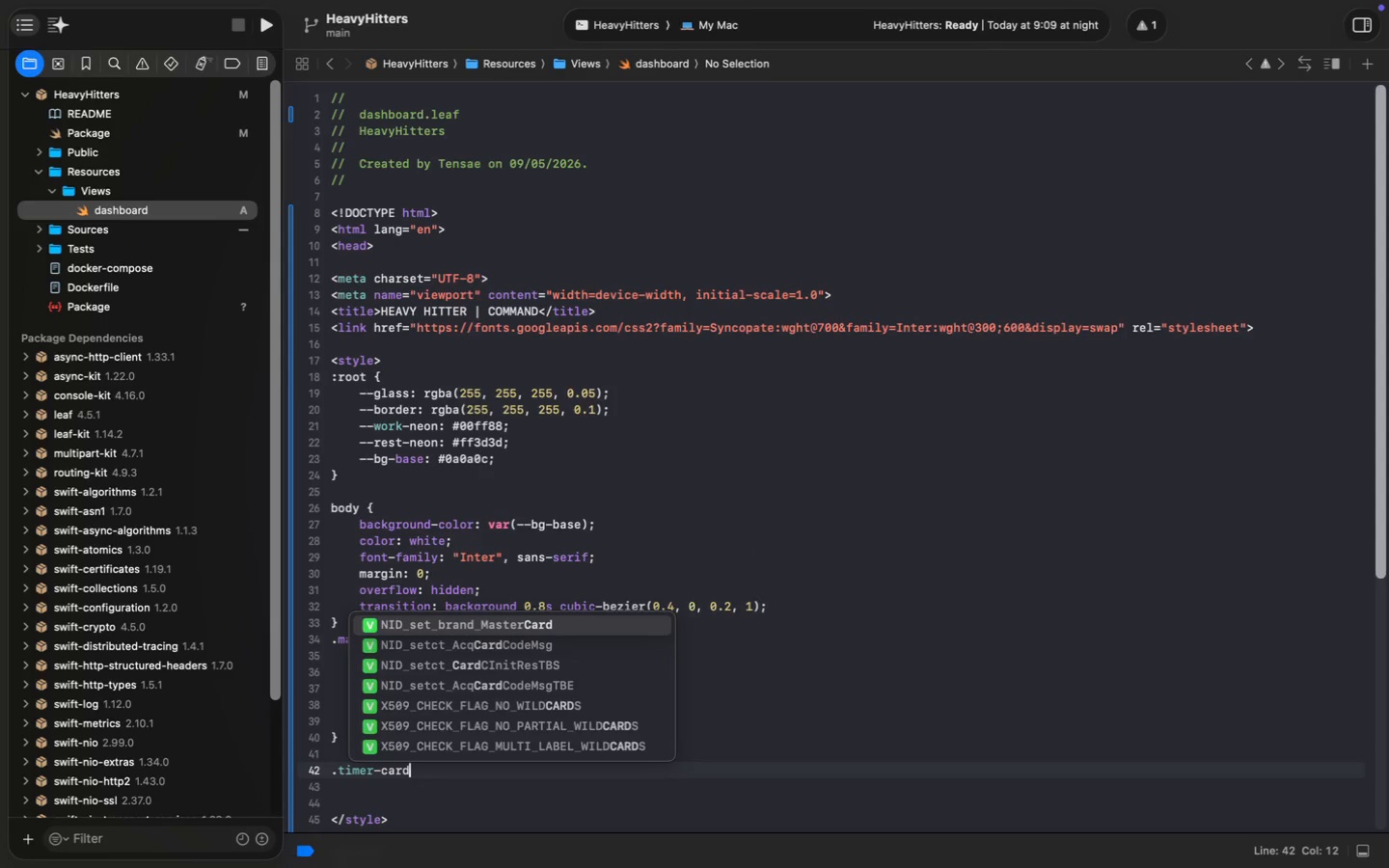 
 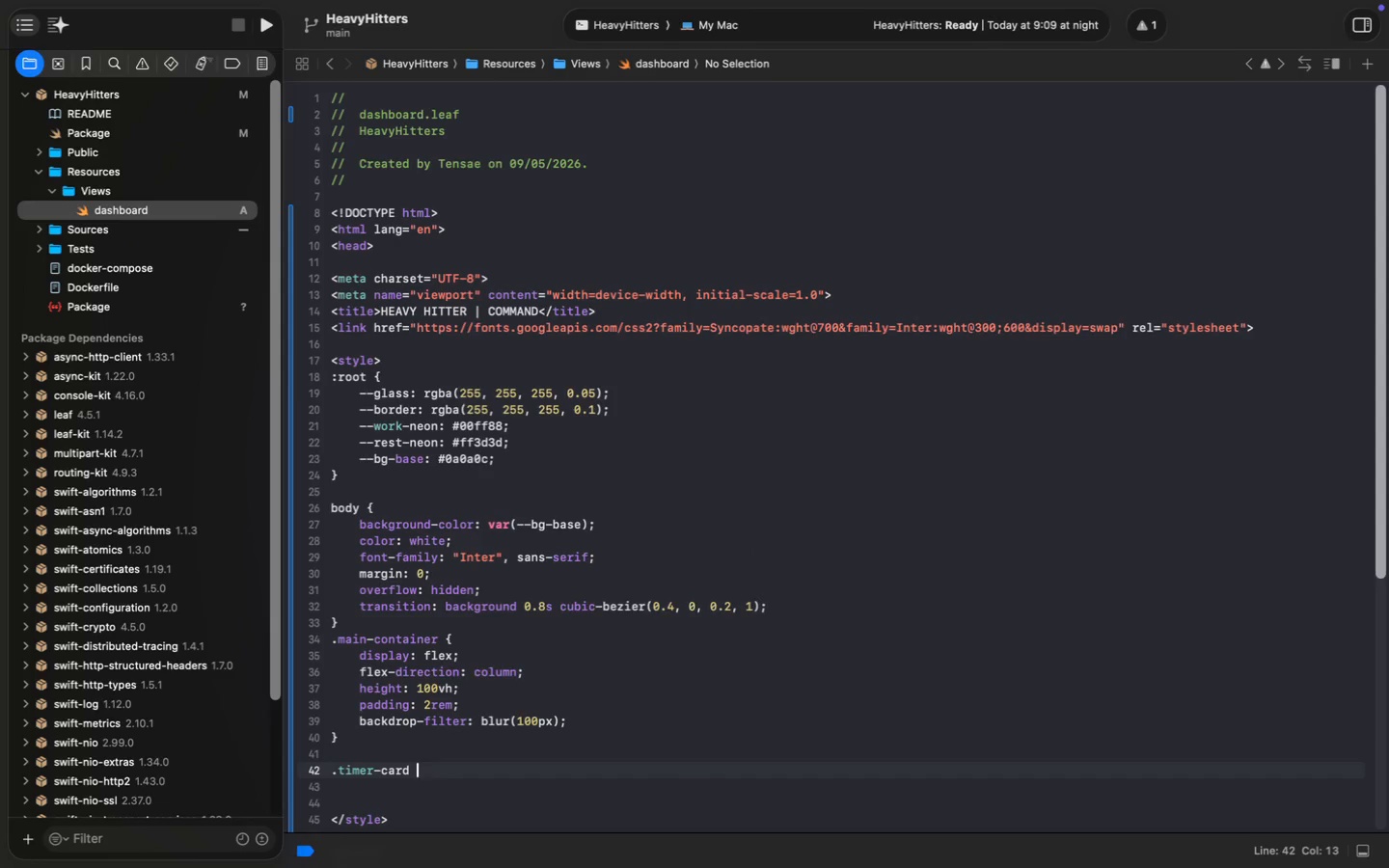 
key(Enter)
 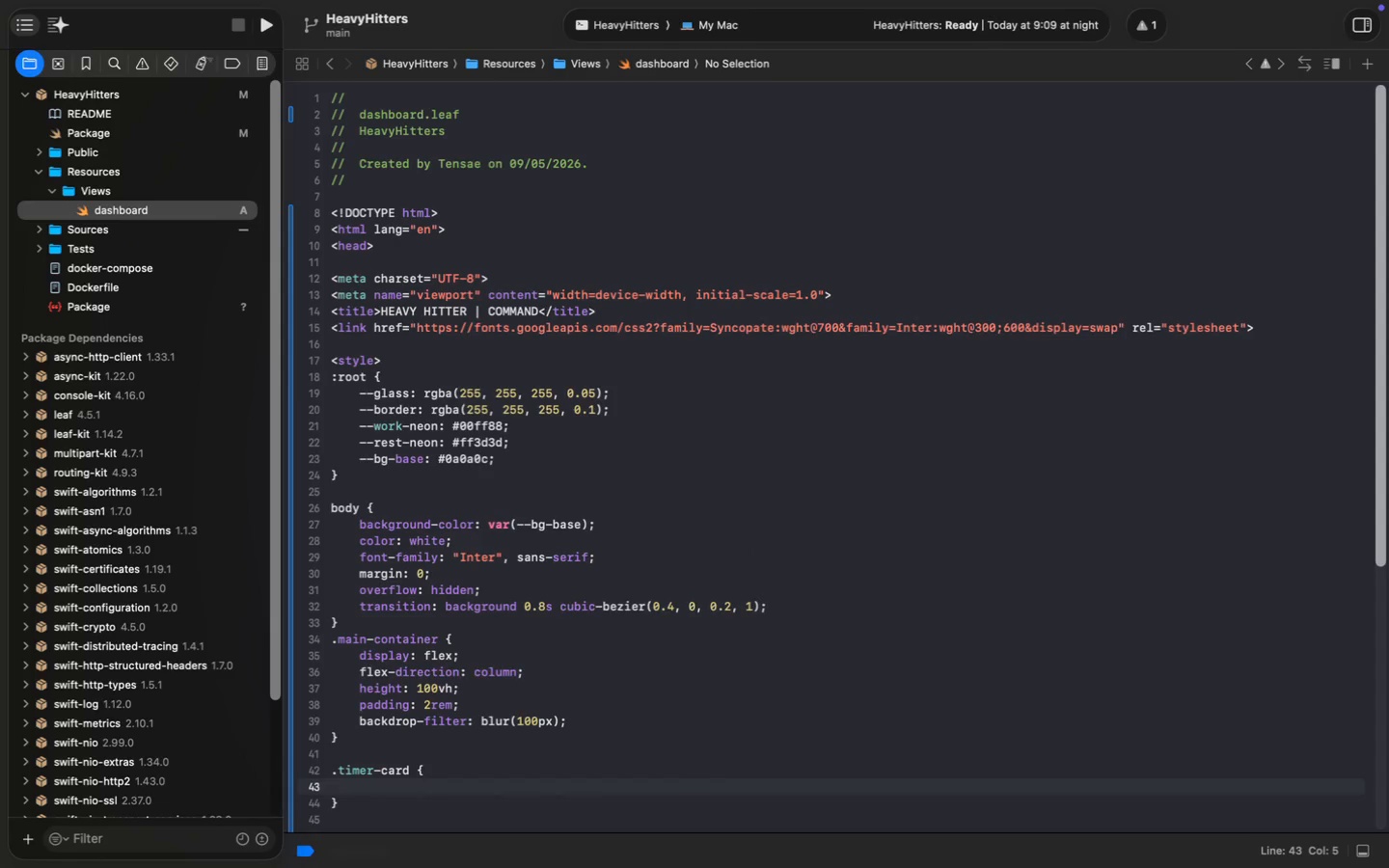 
type(background)
key(Escape)
type(: var())
 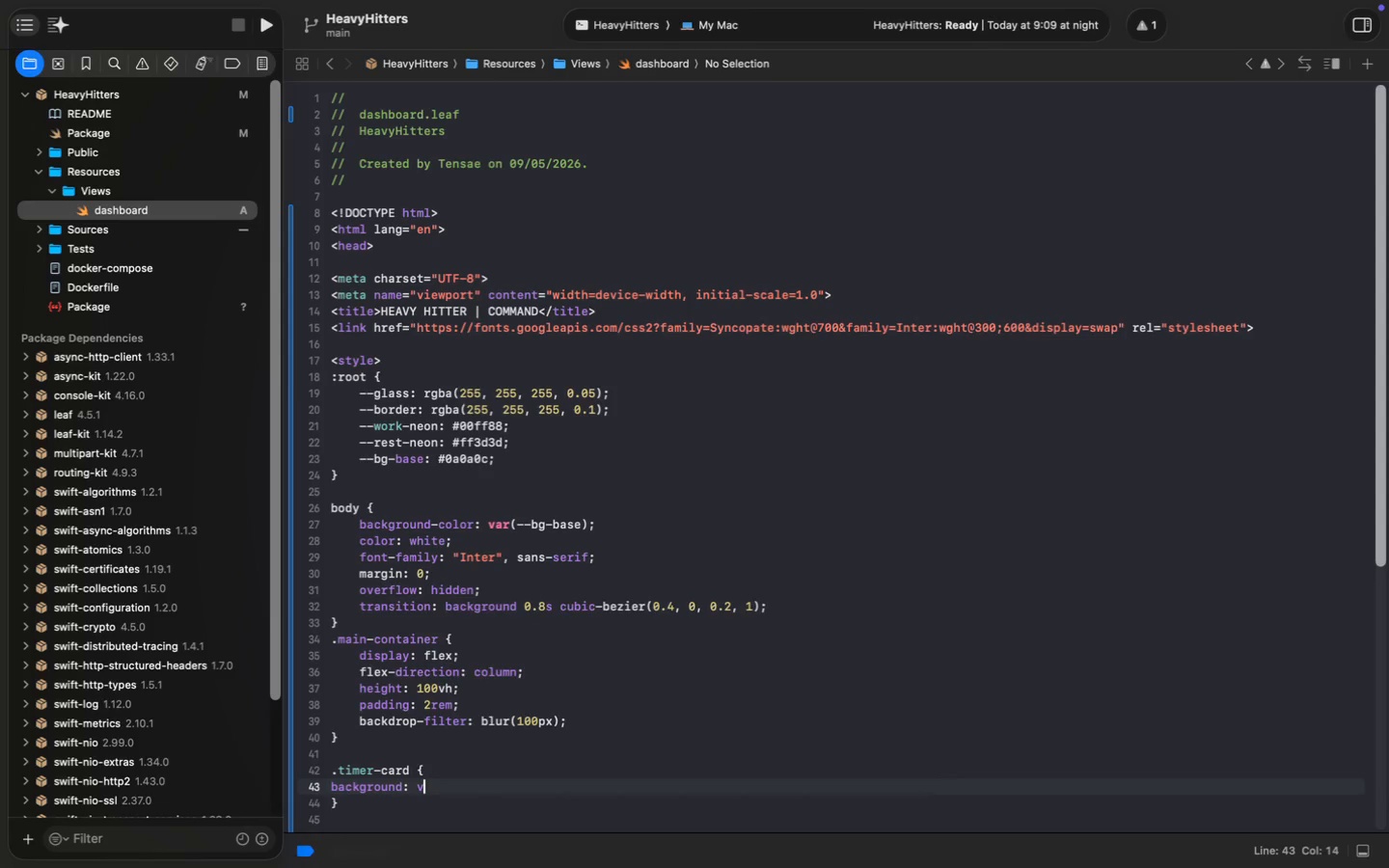 
key(ArrowLeft)
 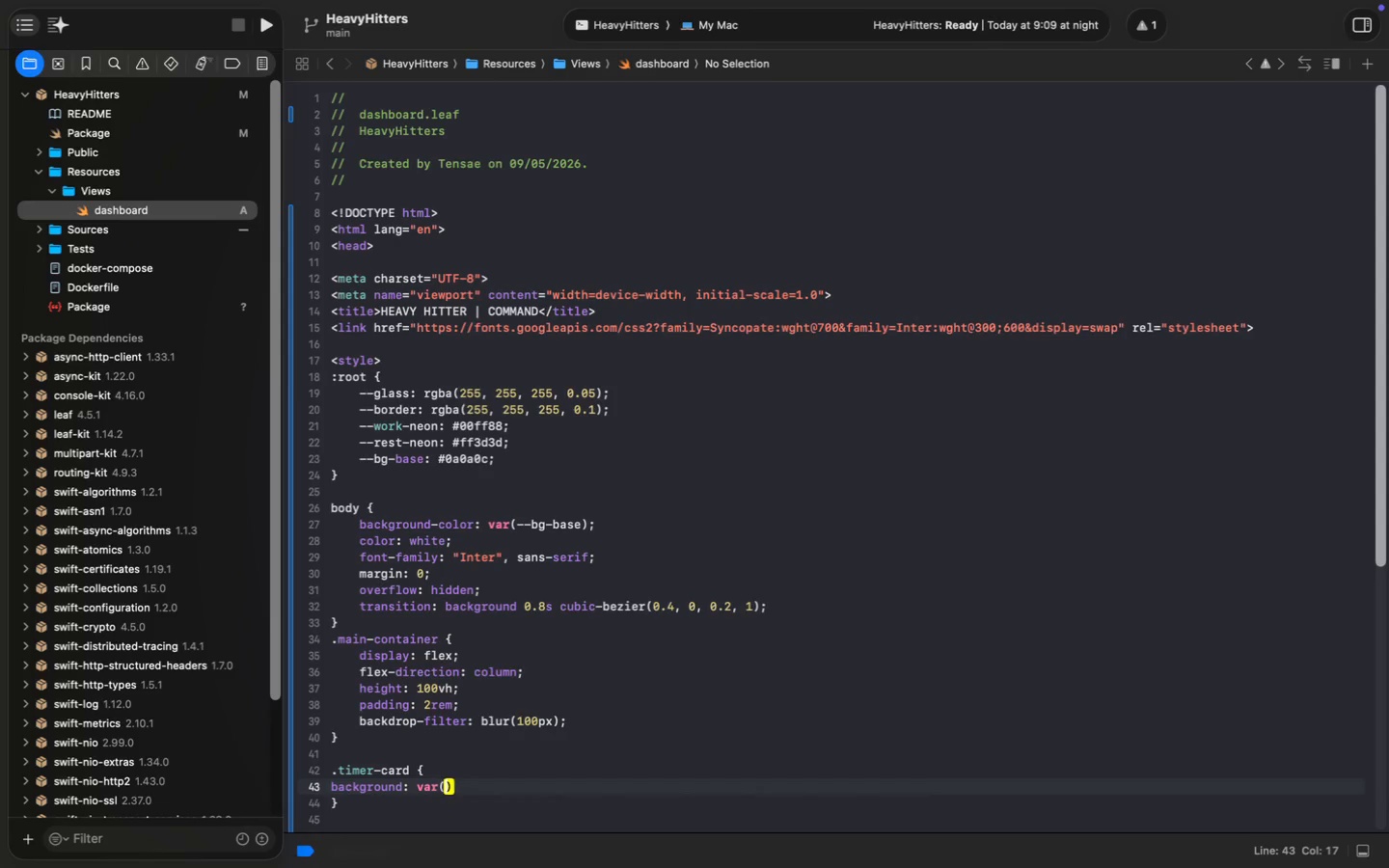 
type(--glass)
 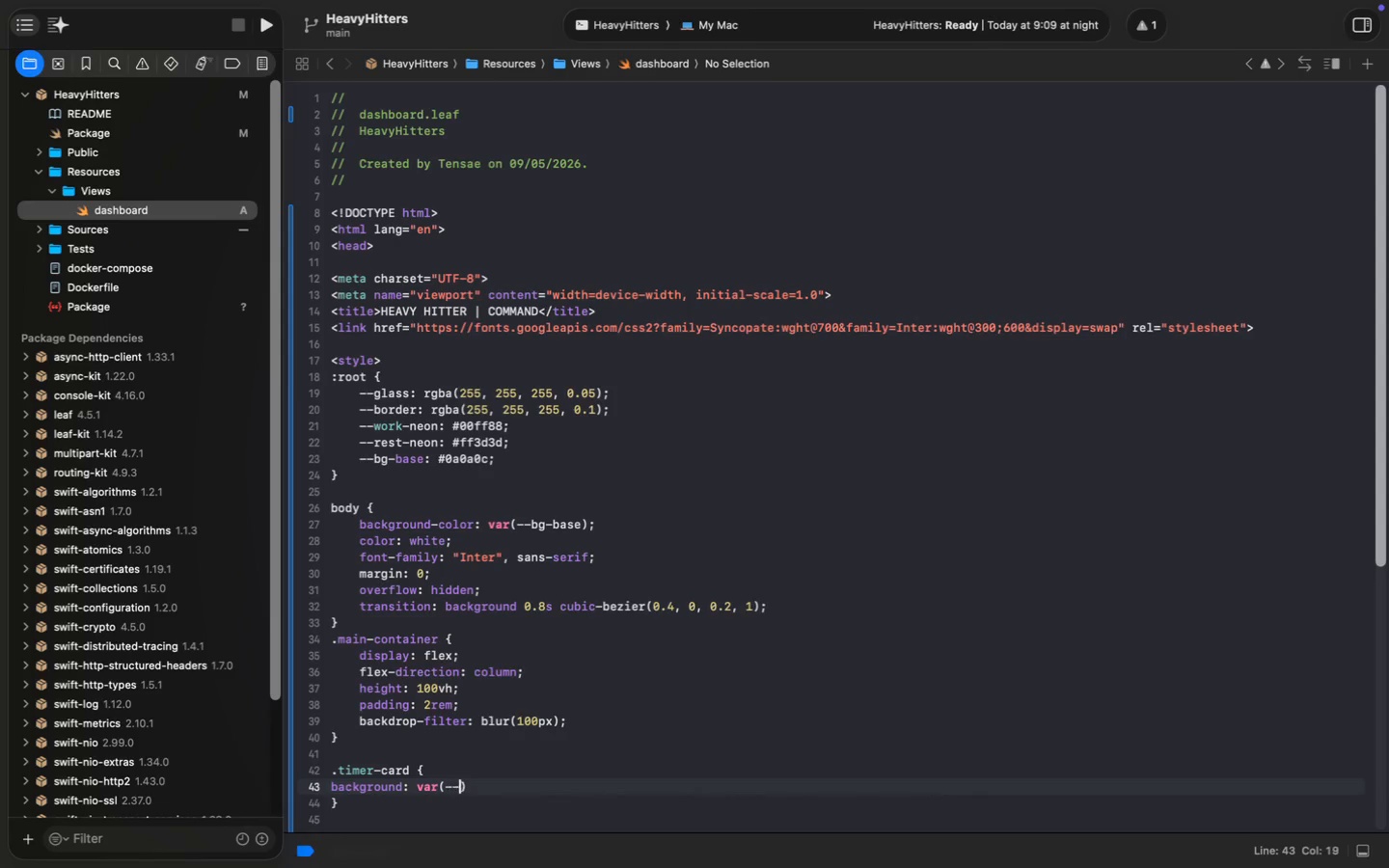 
key(Meta+ArrowRight)
 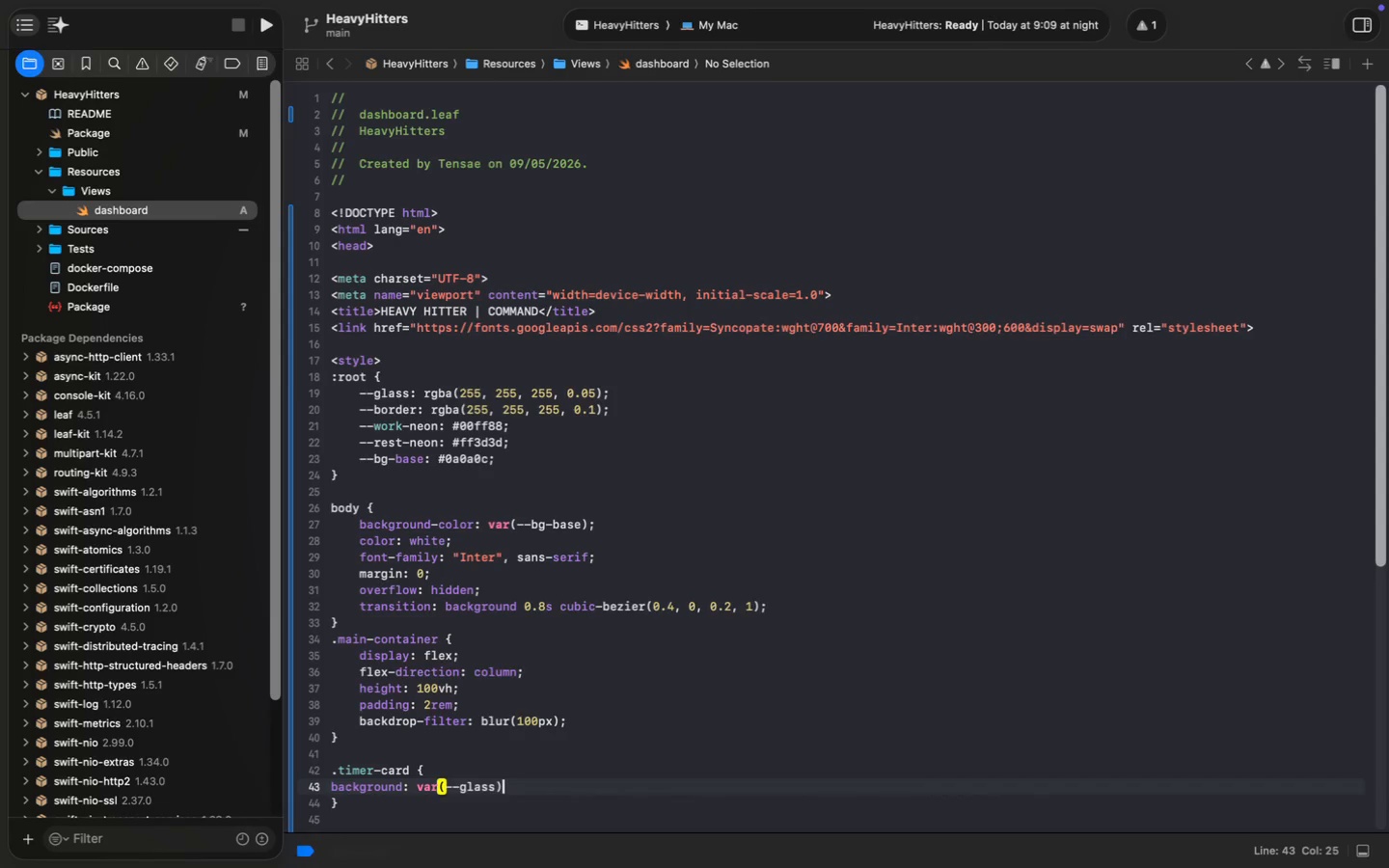 
key(Semicolon)
 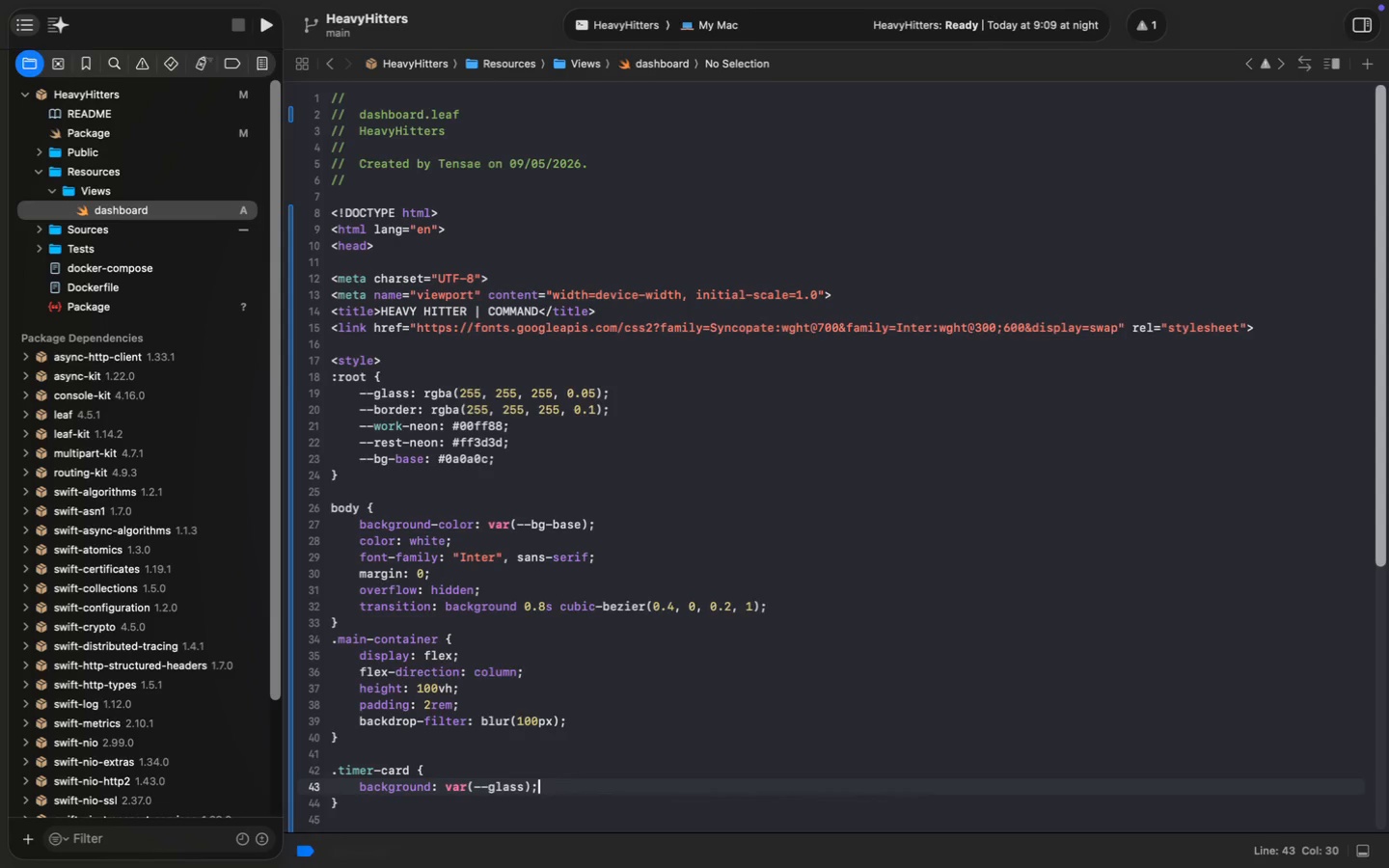 
key(Enter)
 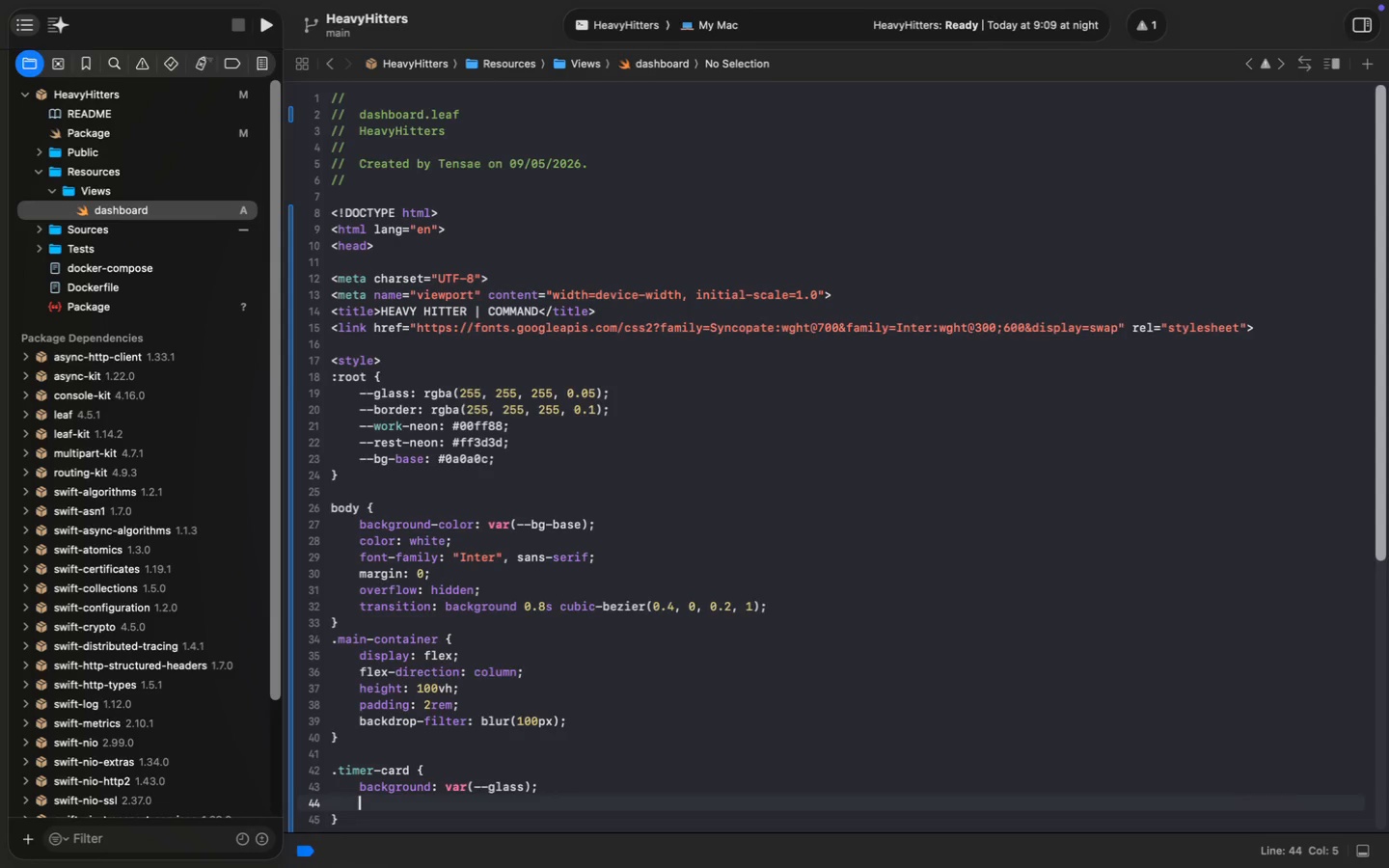 
type(border: 1px solid var(--border)
 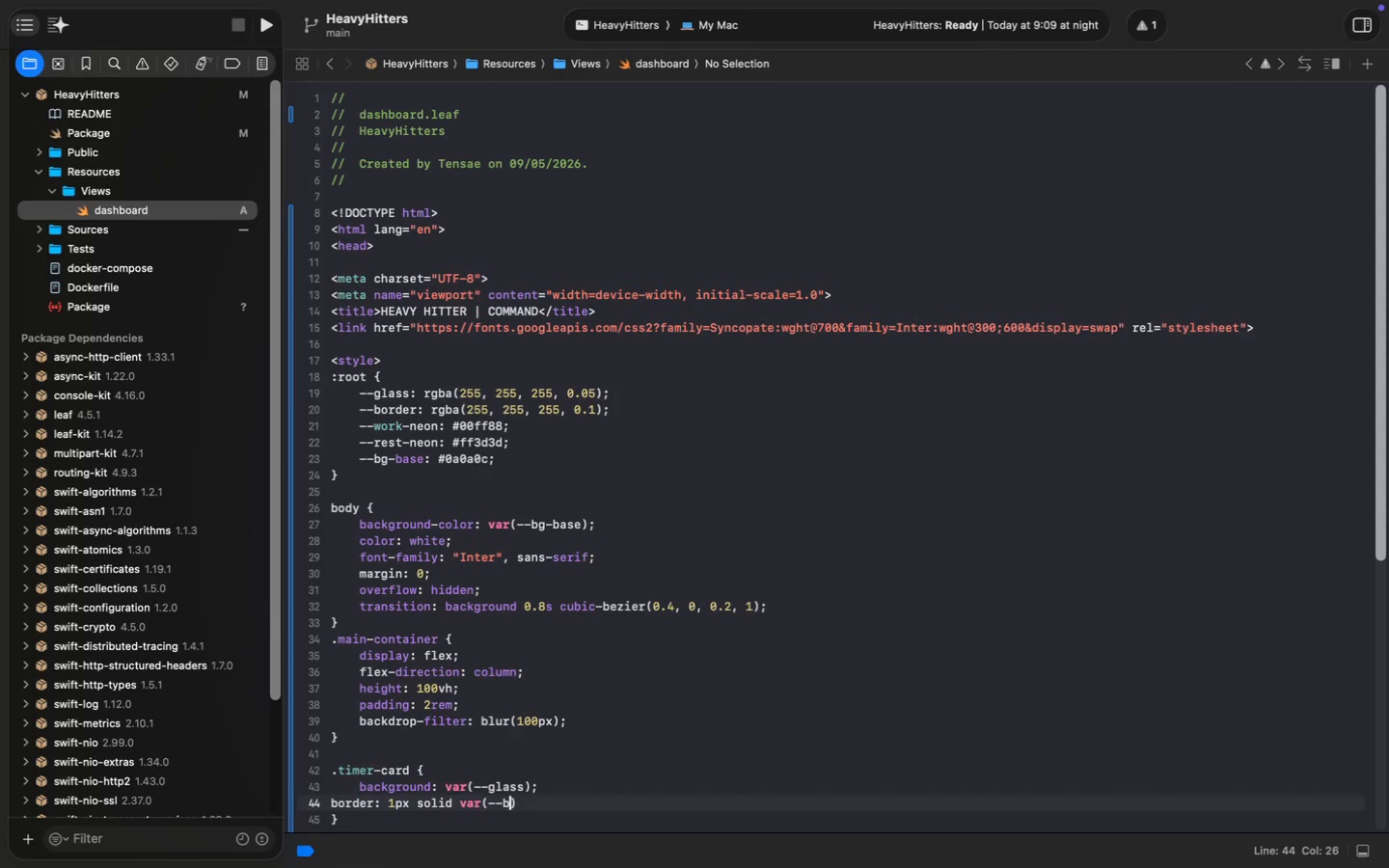 
key(ArrowRight)
 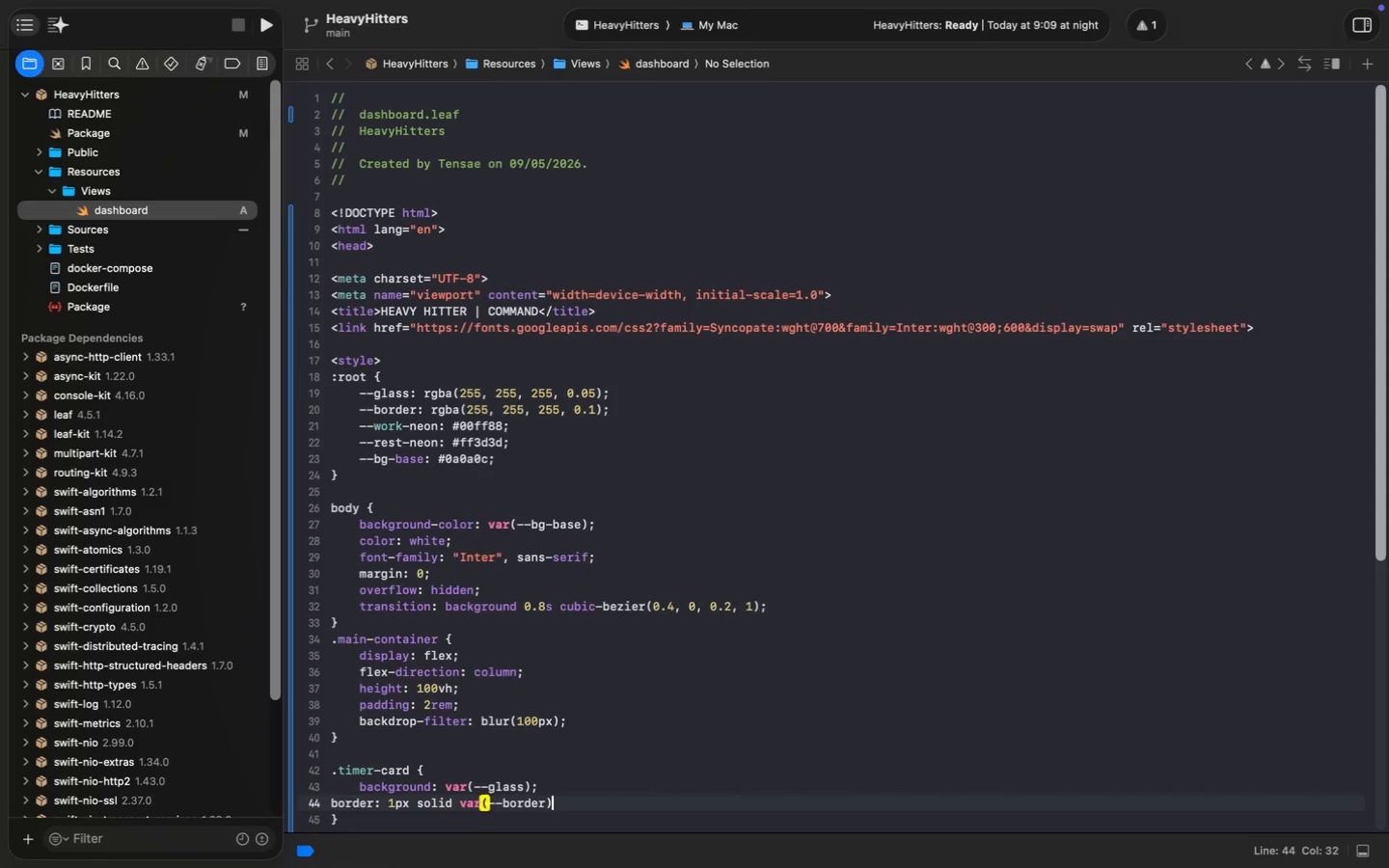 
key(Semicolon)
 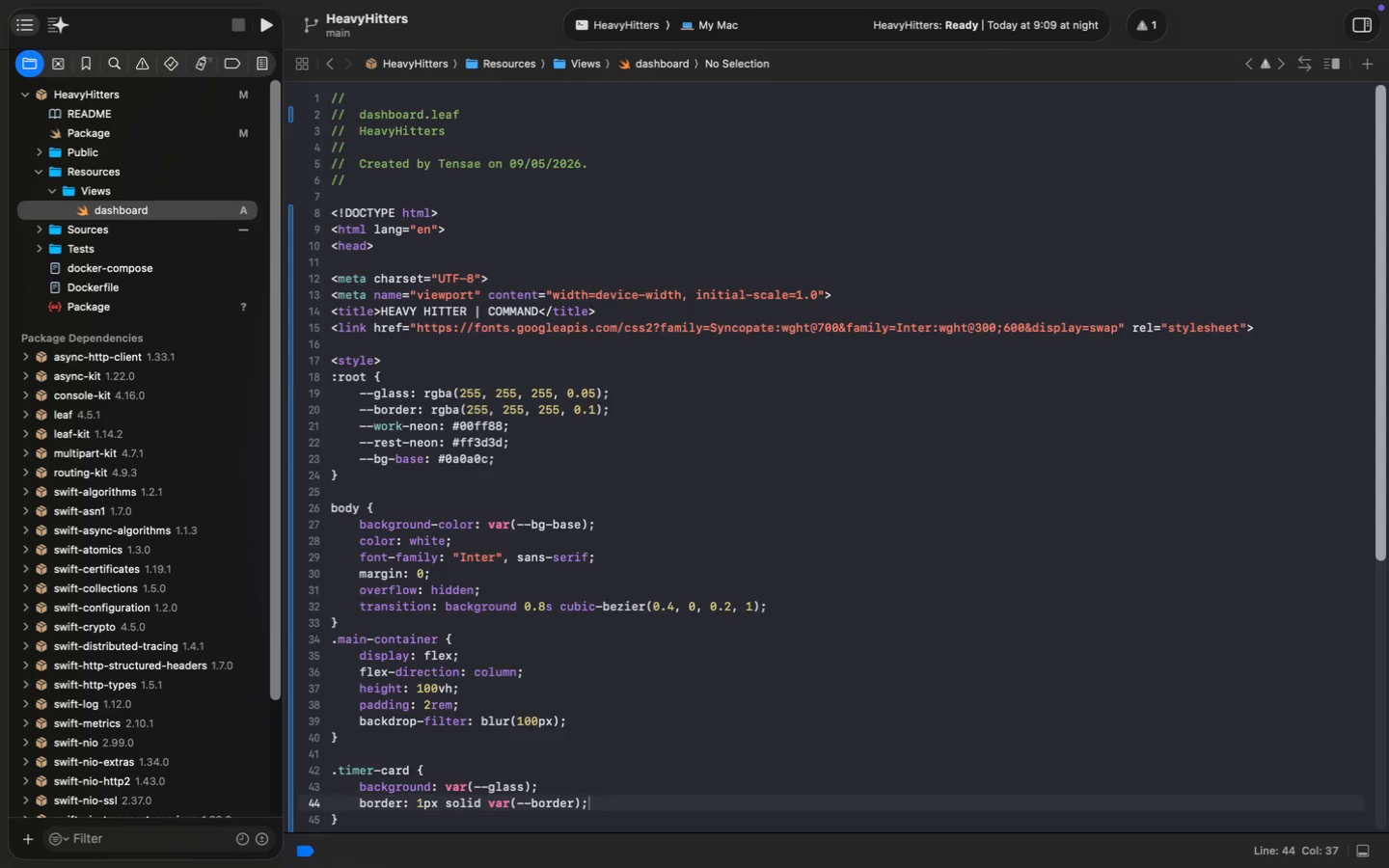 
key(Enter)
 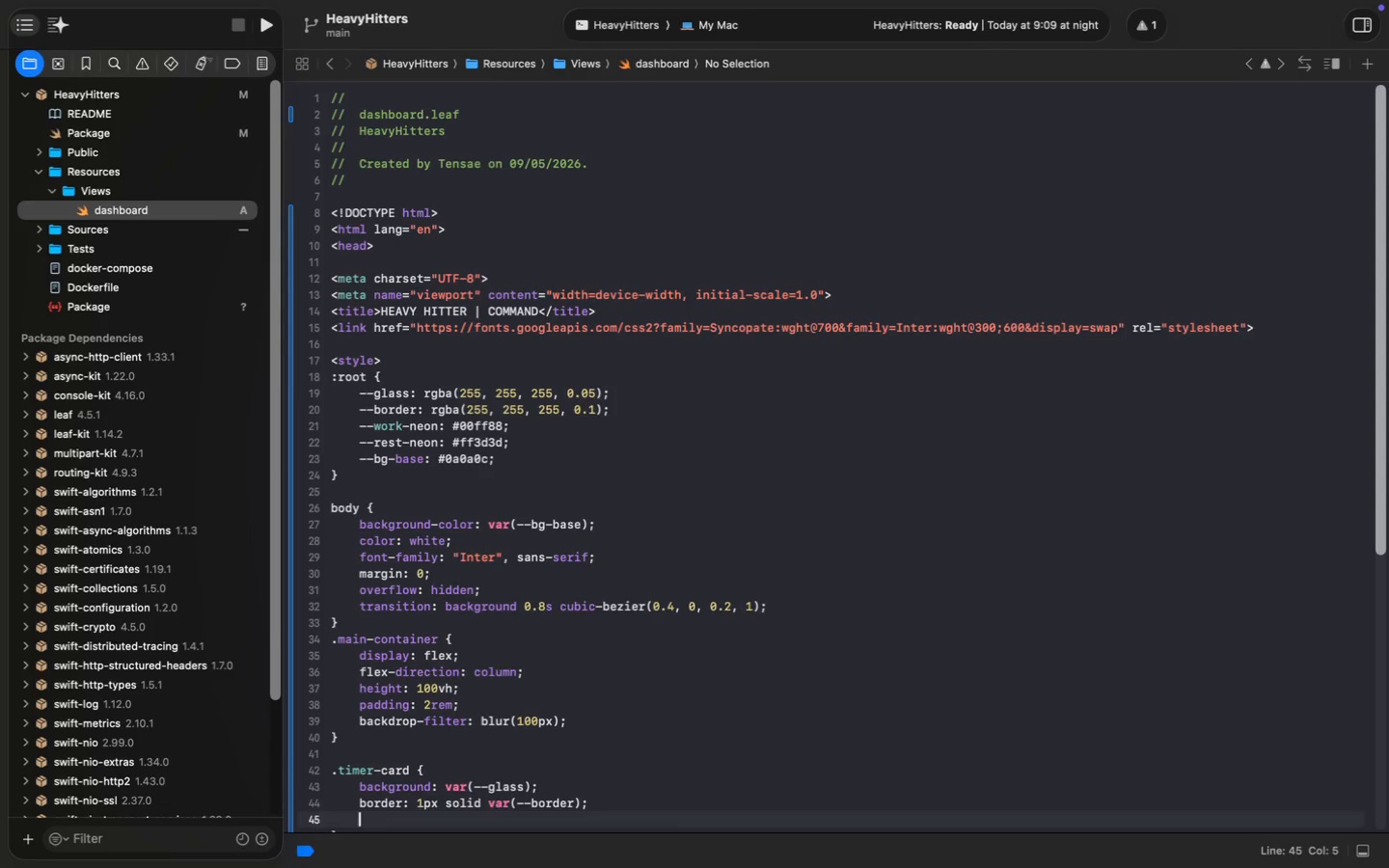 
scroll: coordinate [858, 497], scroll_direction: down, amount: 27.0
 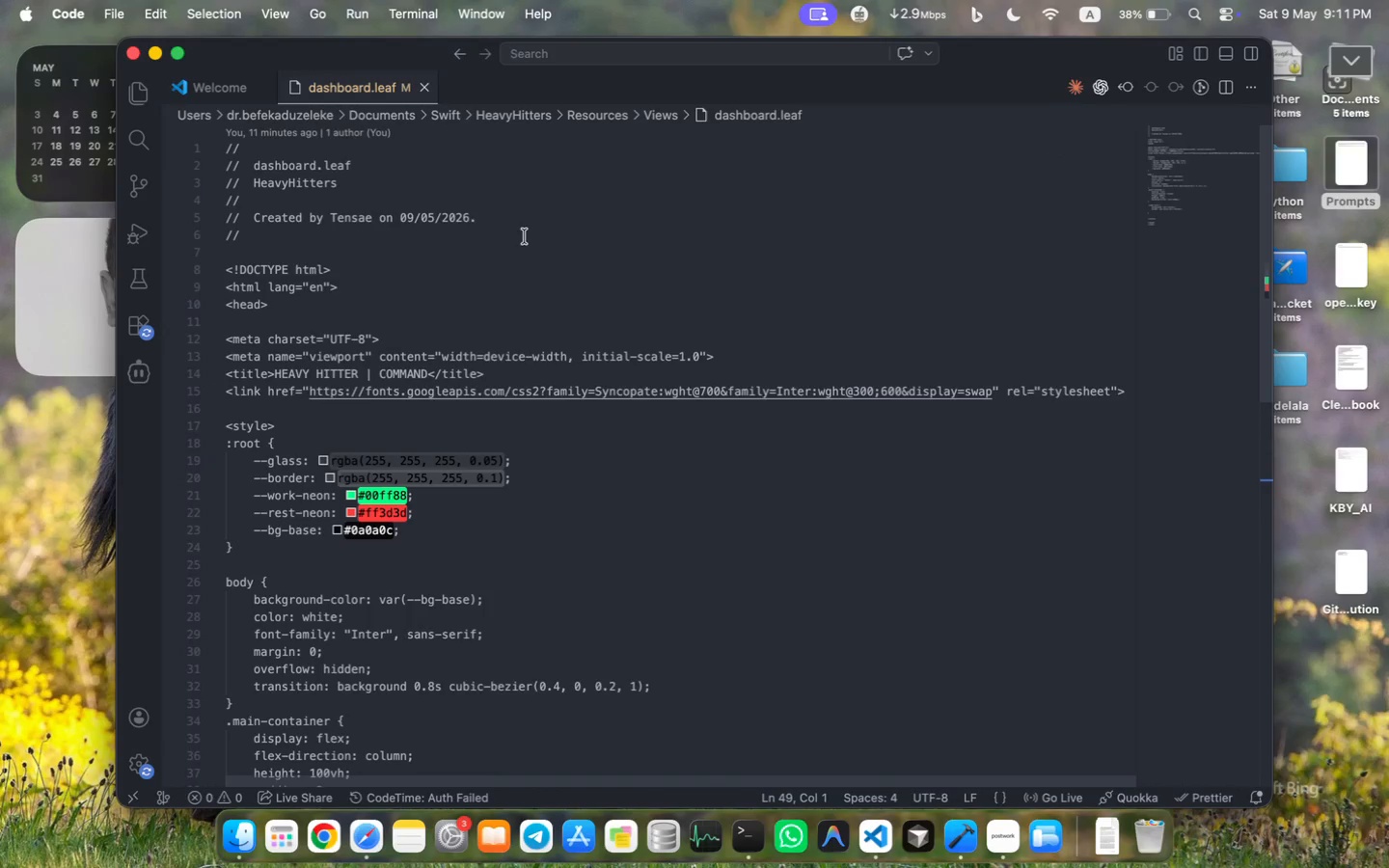 
left_click([135, 54])
 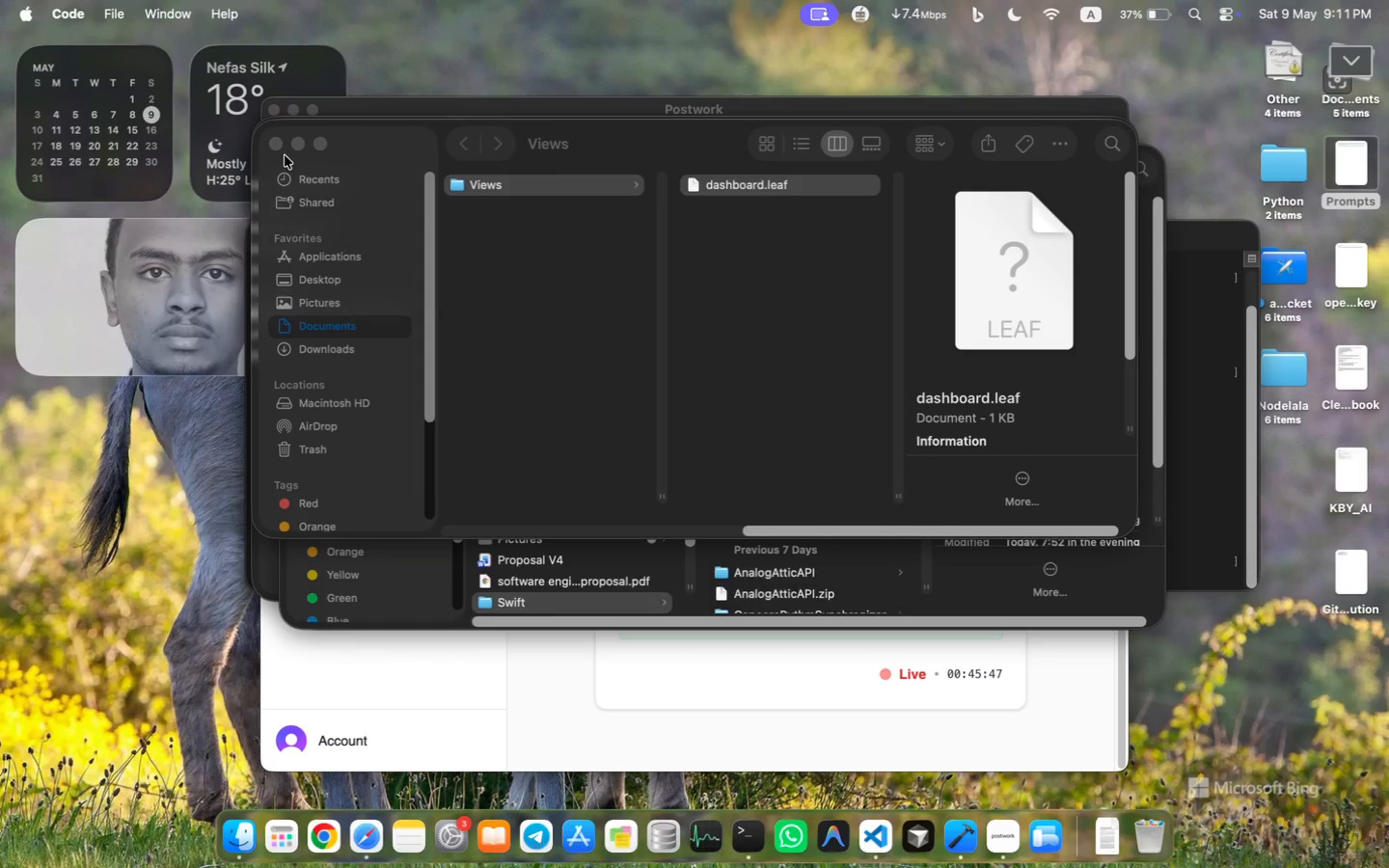 
left_click([278, 147])
 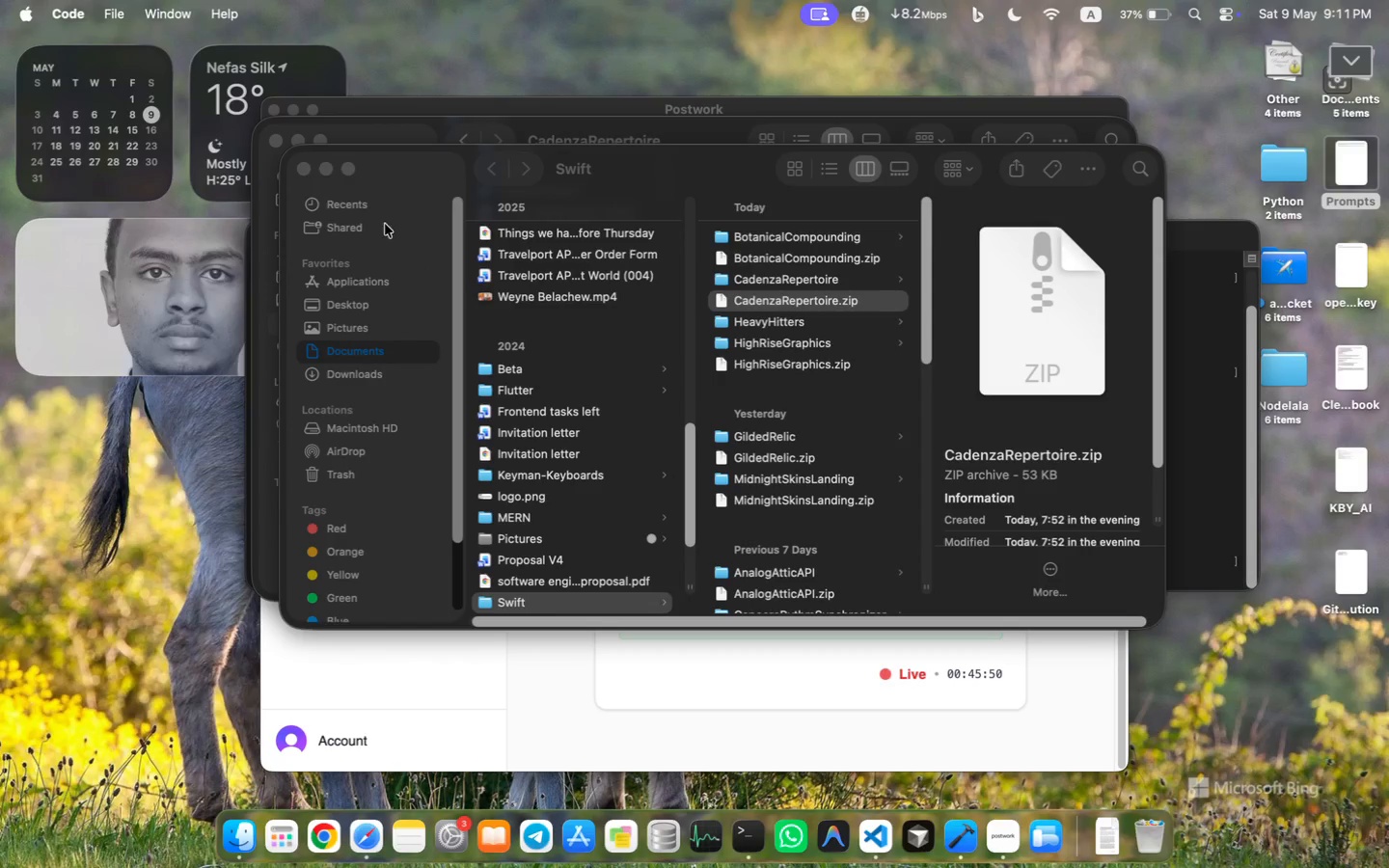 
left_click([304, 171])
 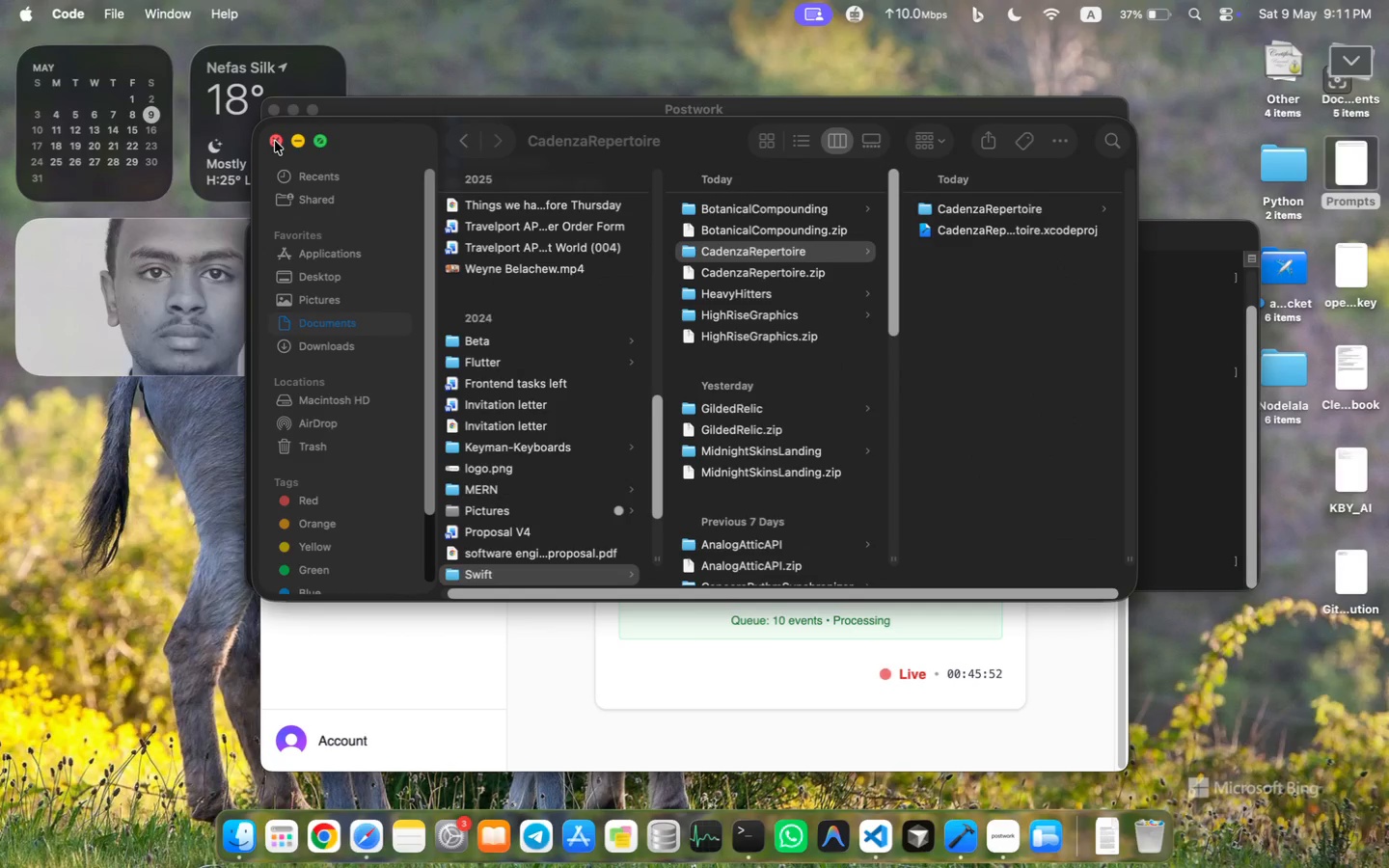 
left_click([275, 143])
 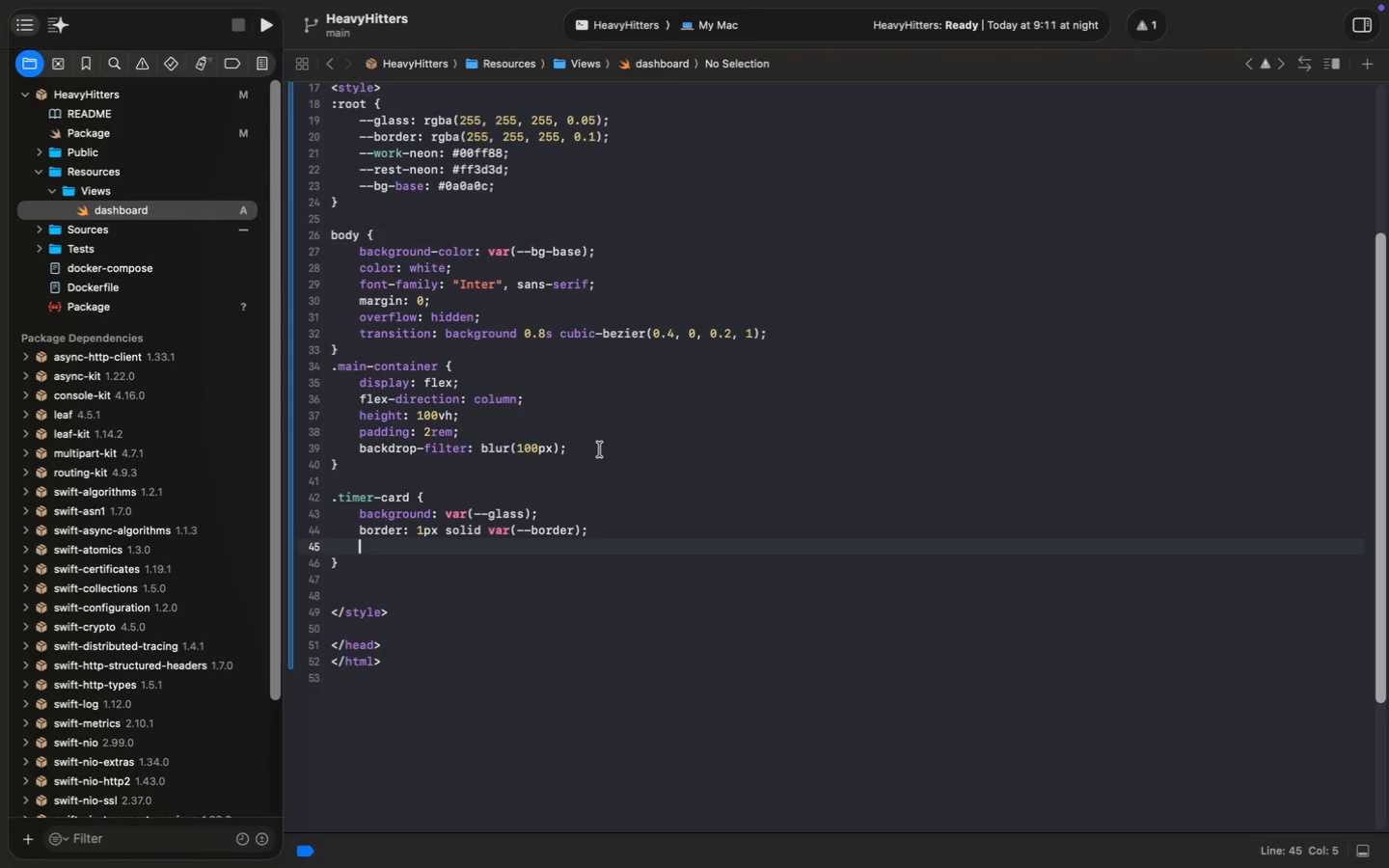 
wait(14.2)
 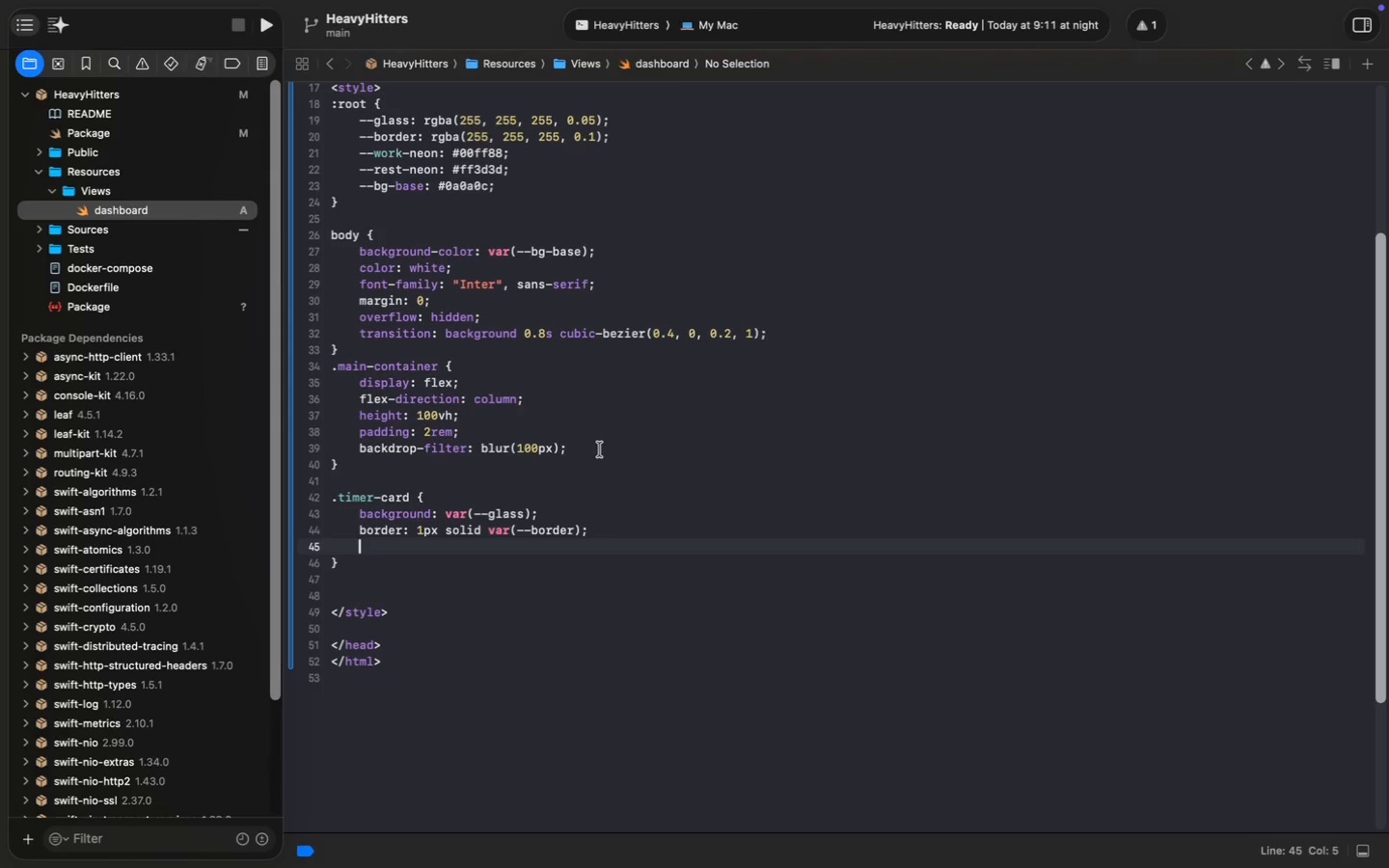 
type(border-radius: 30px;)
 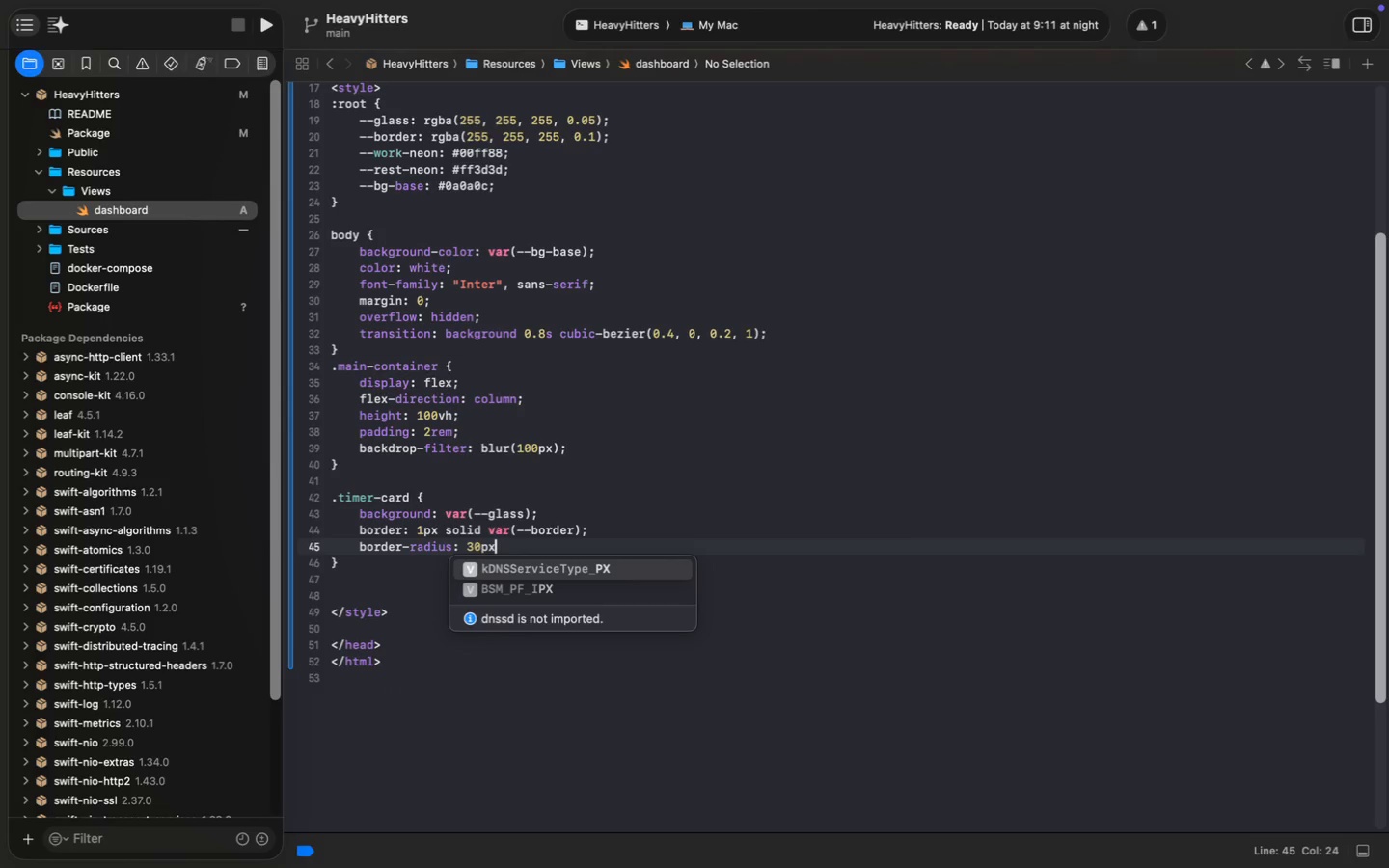 
key(Enter)
 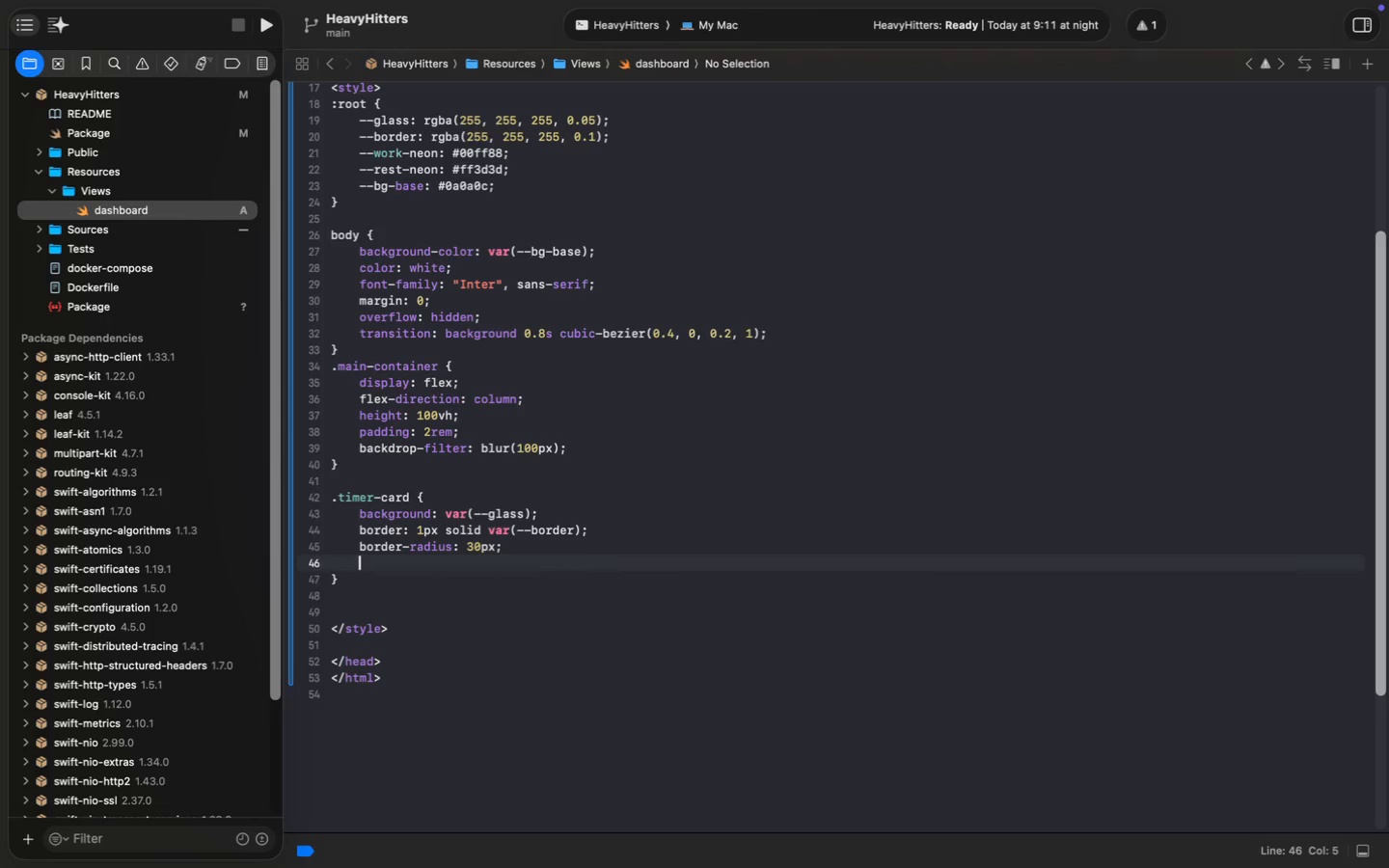 
type(padding: 3rem;)
 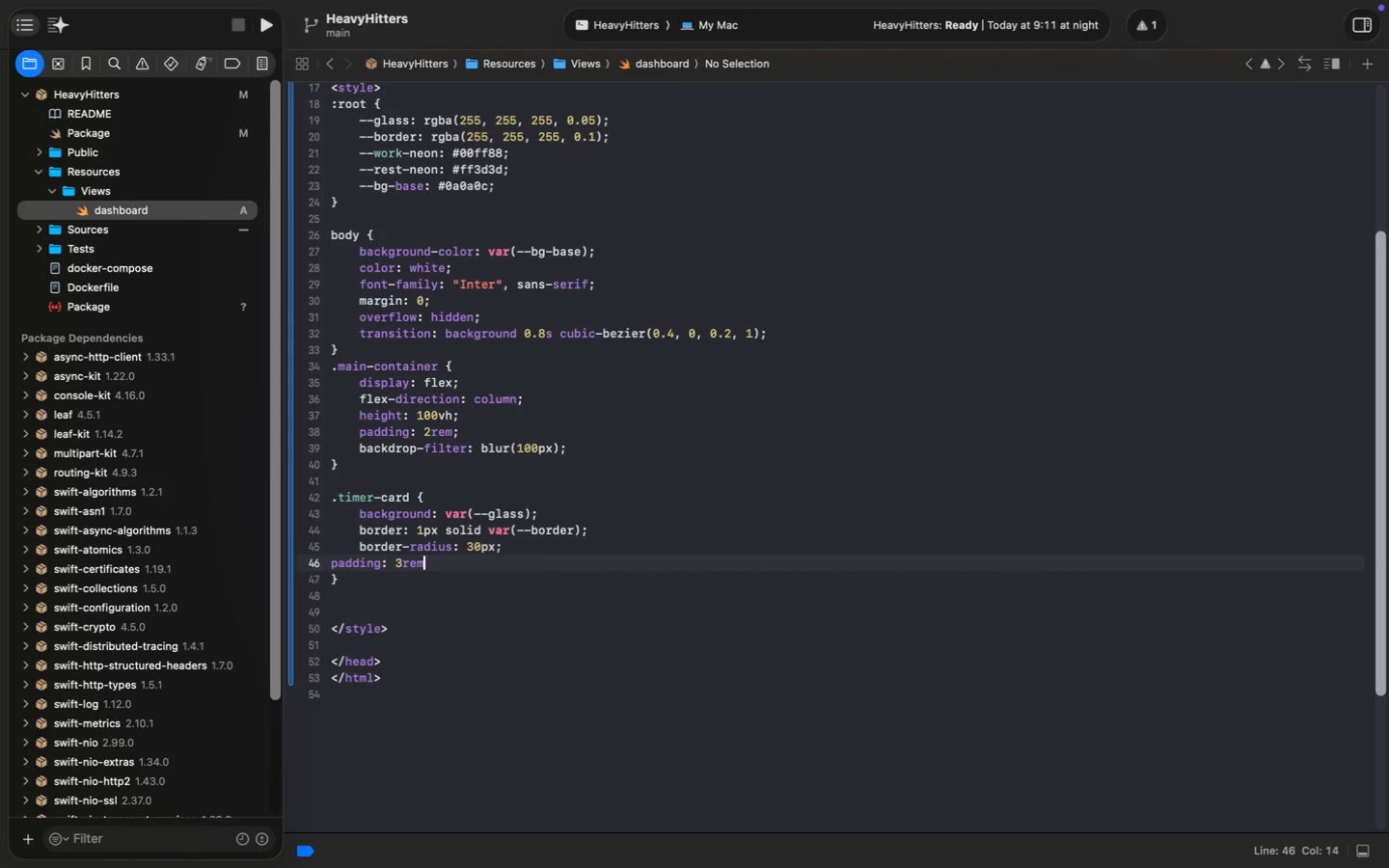 
 